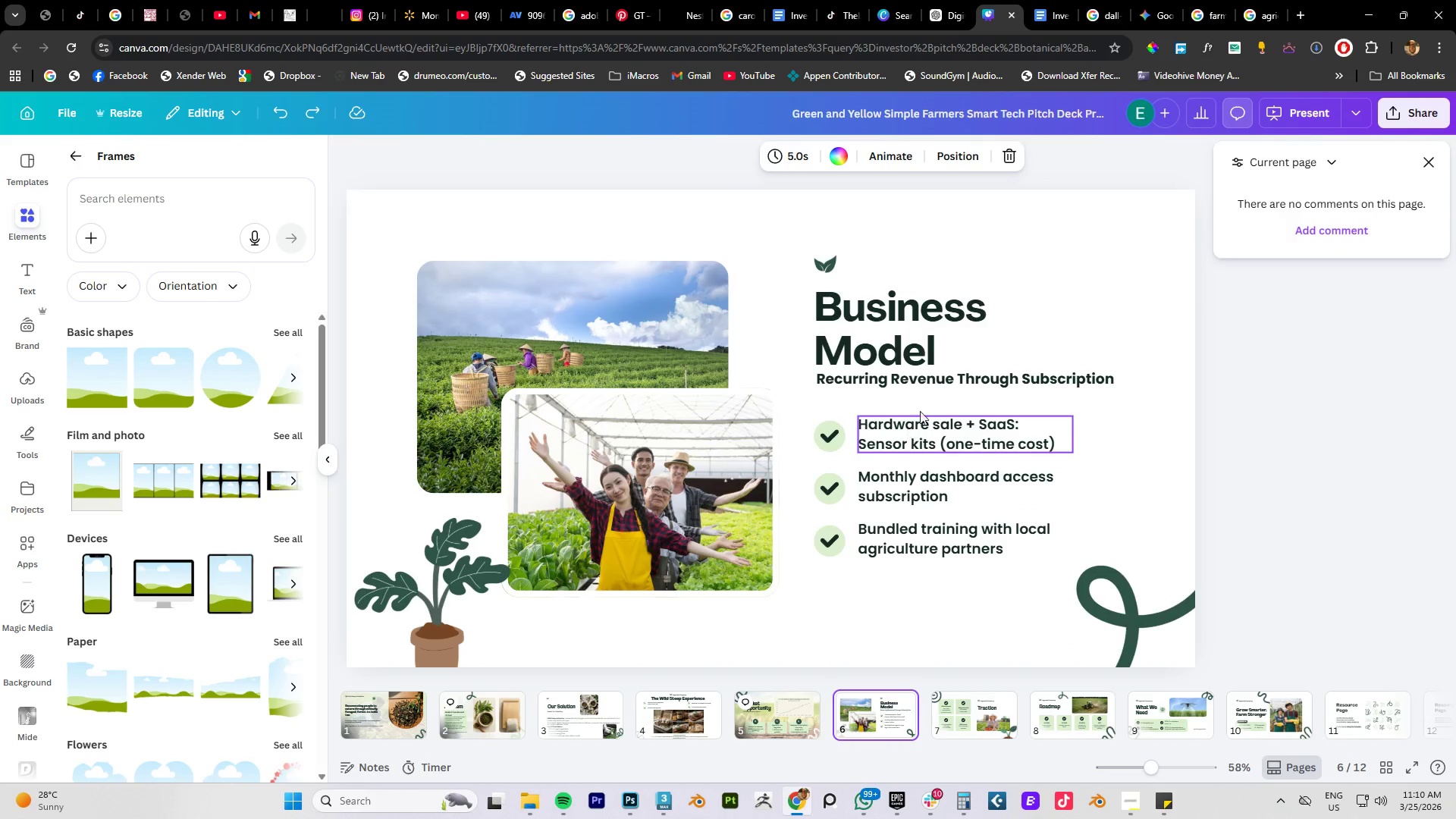 
left_click_drag(start_coordinate=[966, 576], to_coordinate=[822, 430])
 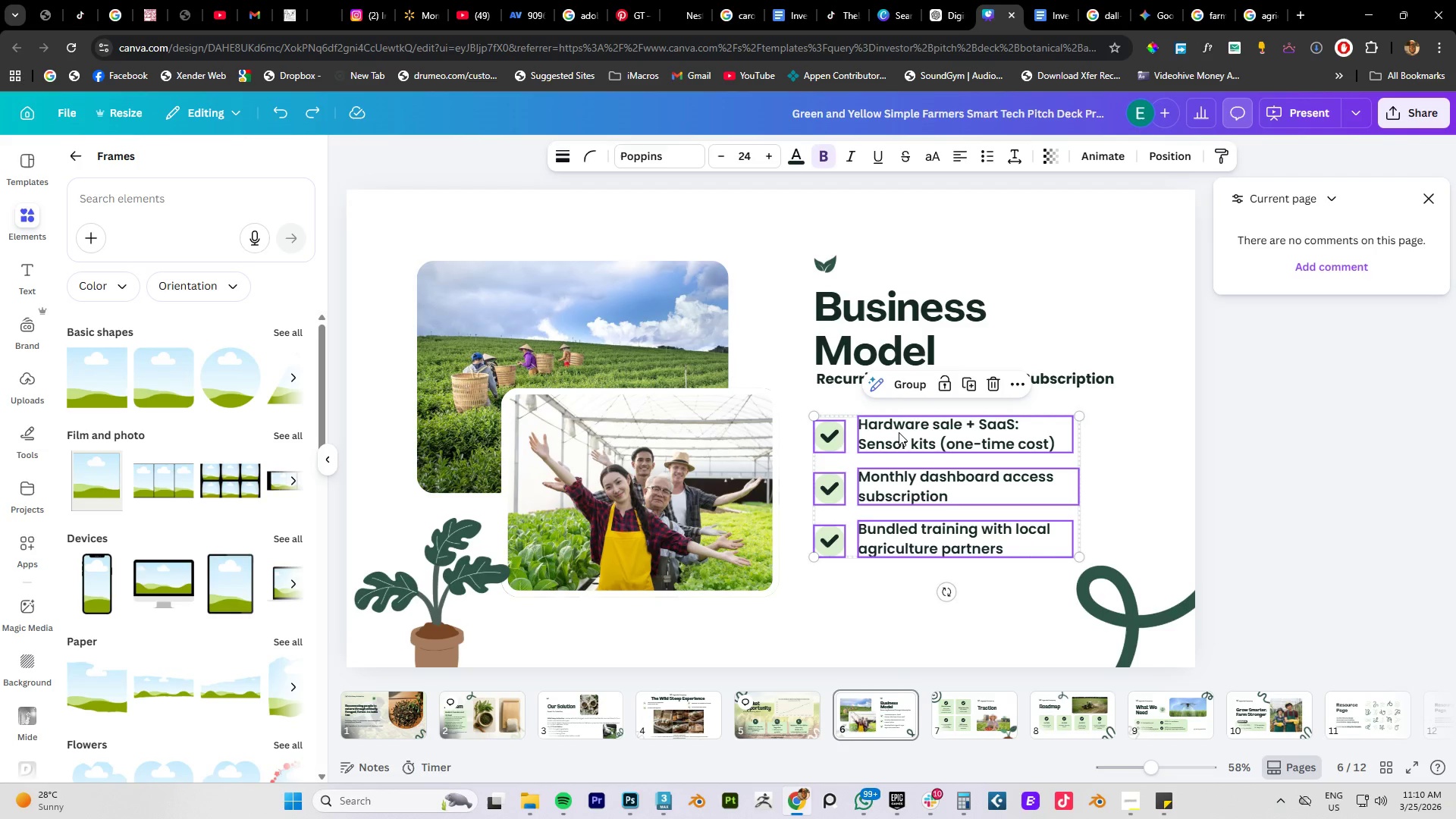 
left_click_drag(start_coordinate=[899, 432], to_coordinate=[898, 416])
 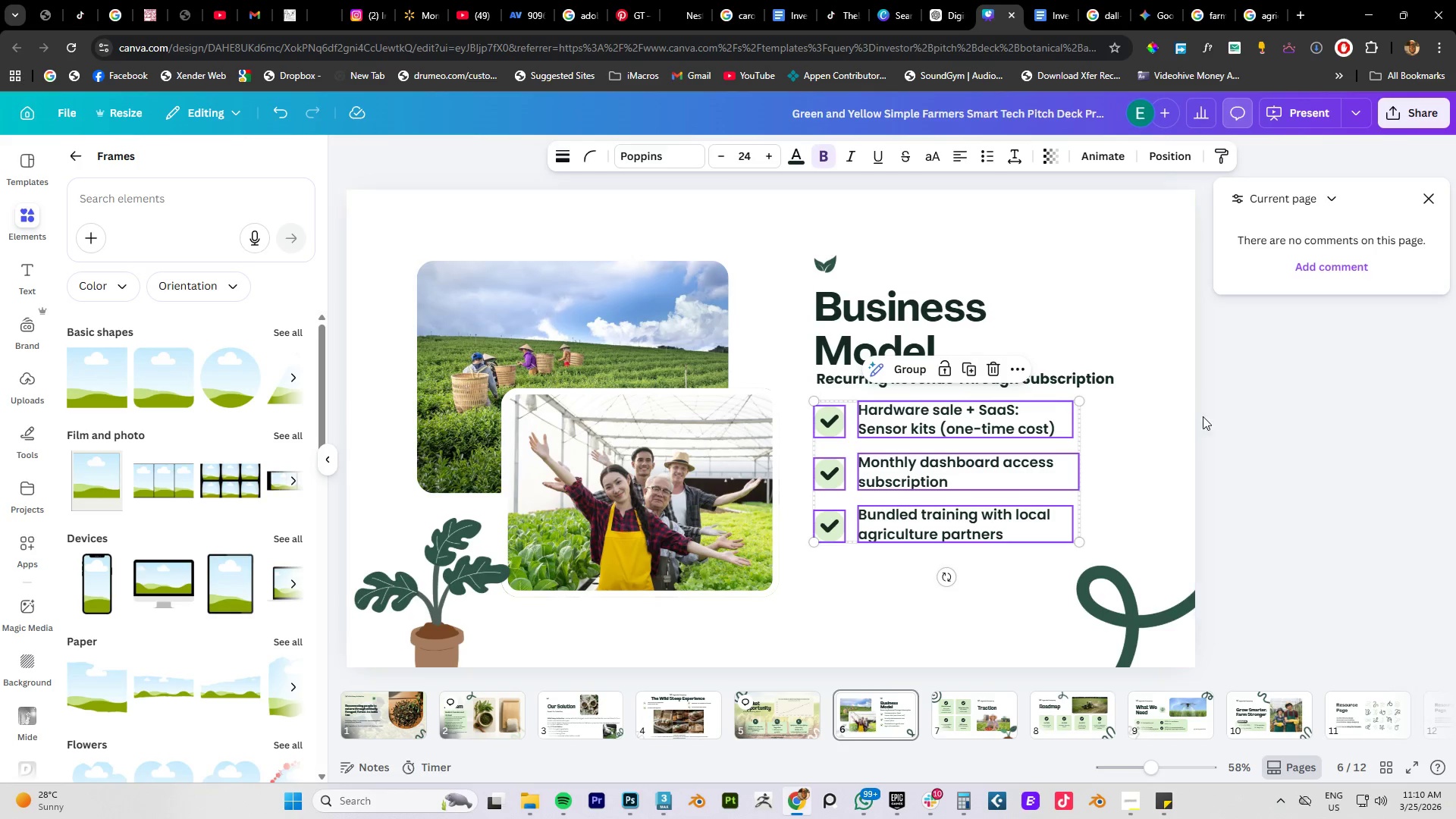 
left_click([1205, 417])
 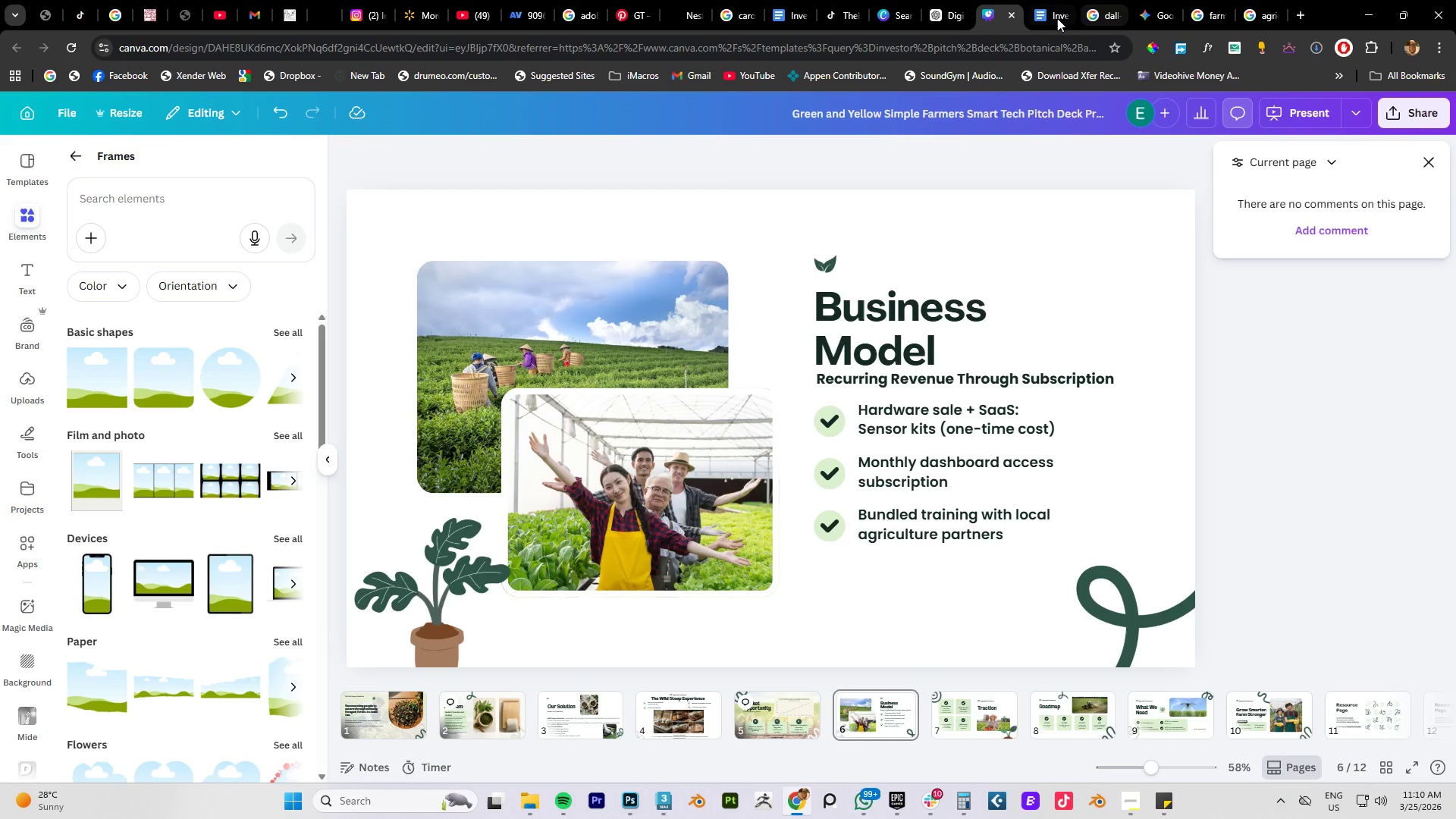 
left_click([1036, 8])
 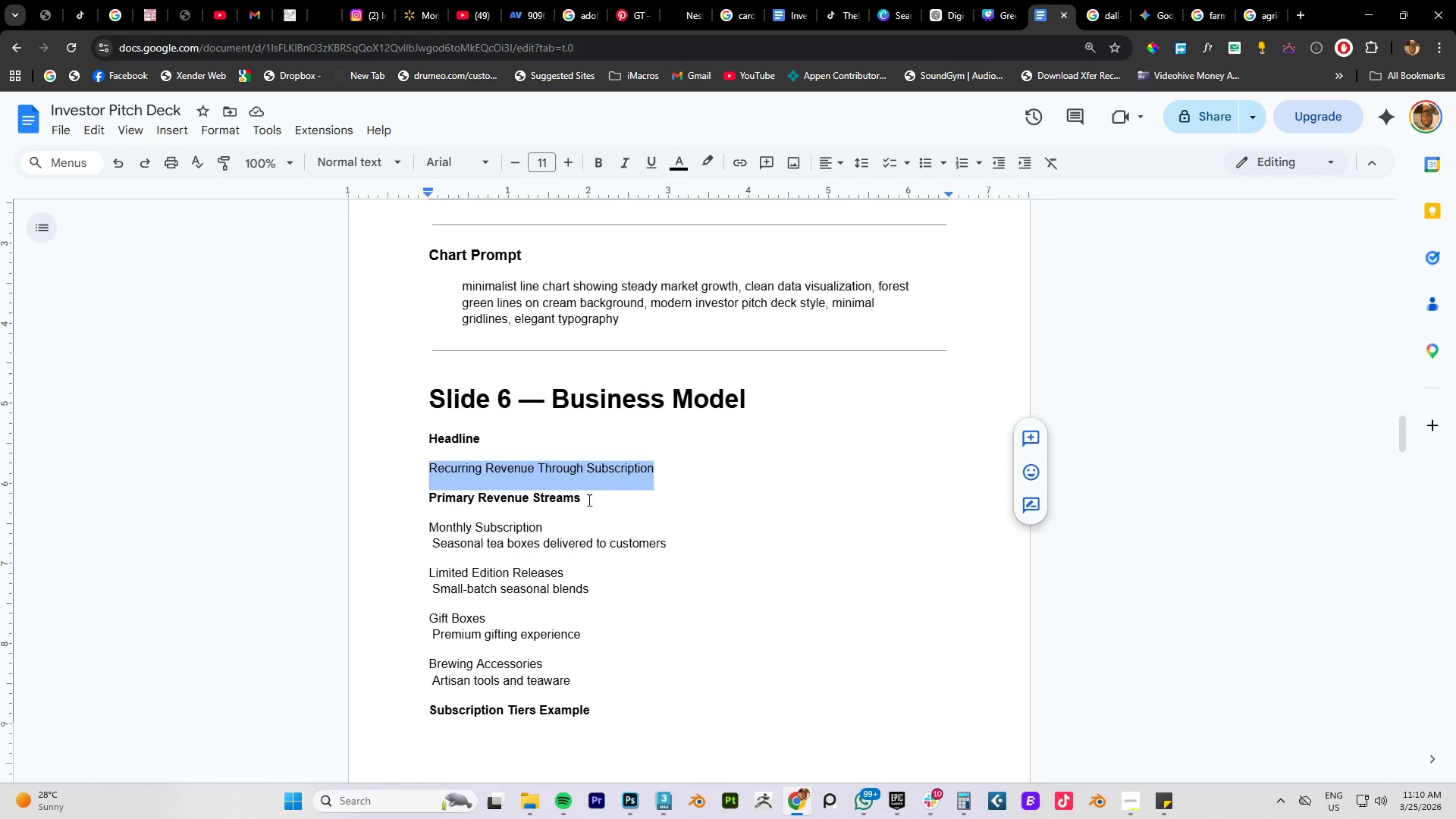 
left_click_drag(start_coordinate=[601, 497], to_coordinate=[431, 497])
 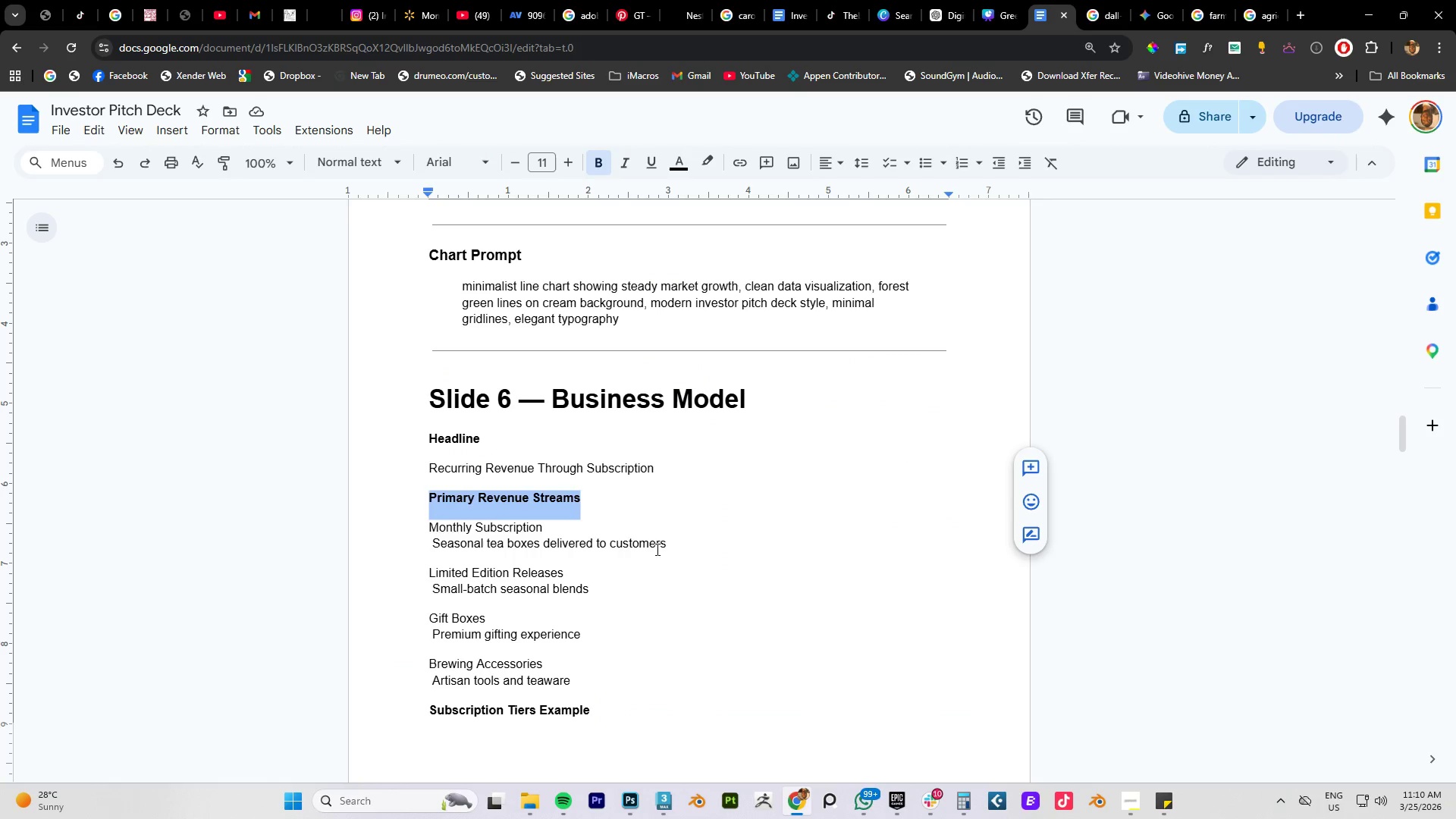 
left_click_drag(start_coordinate=[677, 538], to_coordinate=[433, 525])
 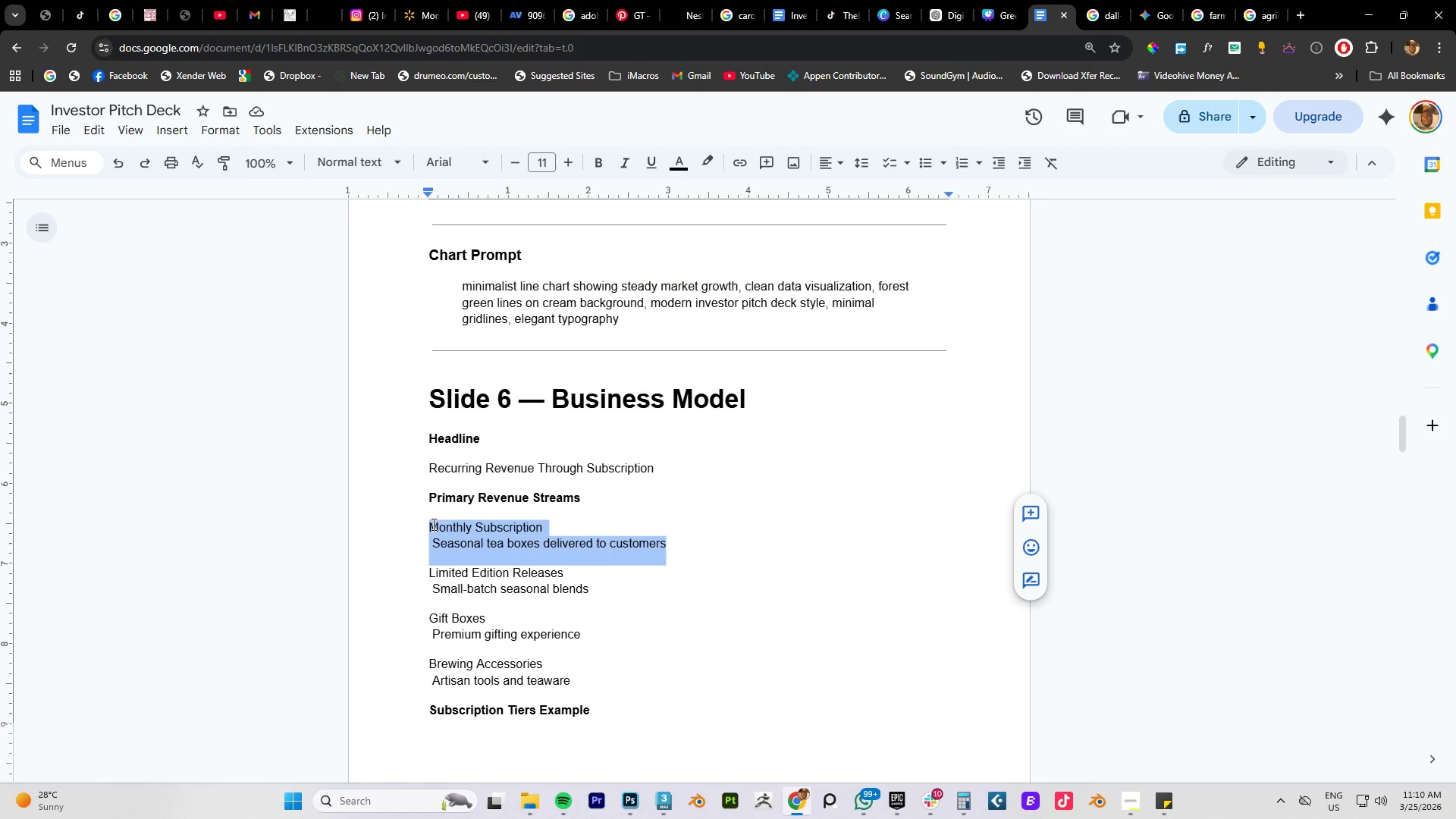 
key(Control+C)
 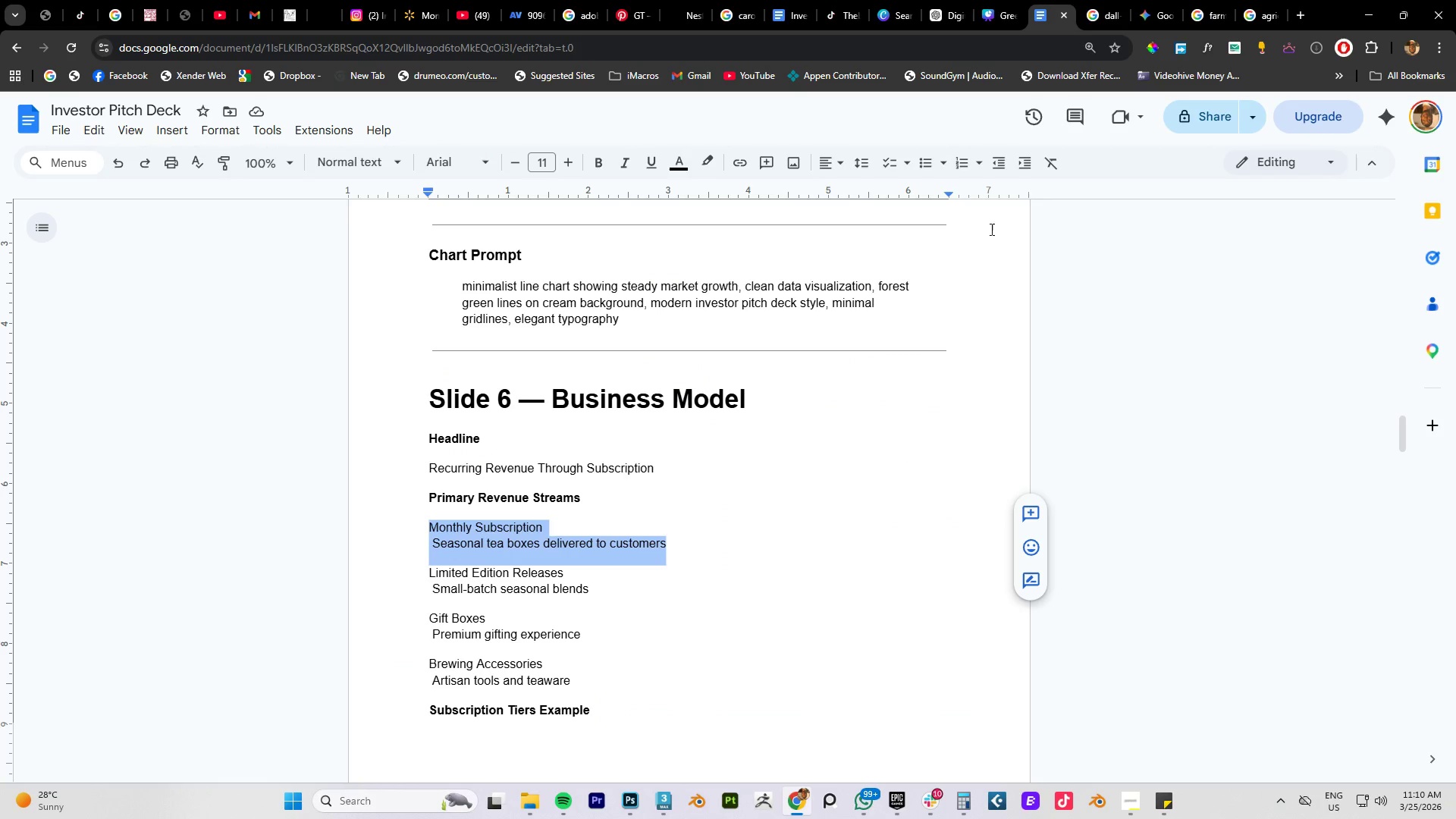 
key(Control+C)
 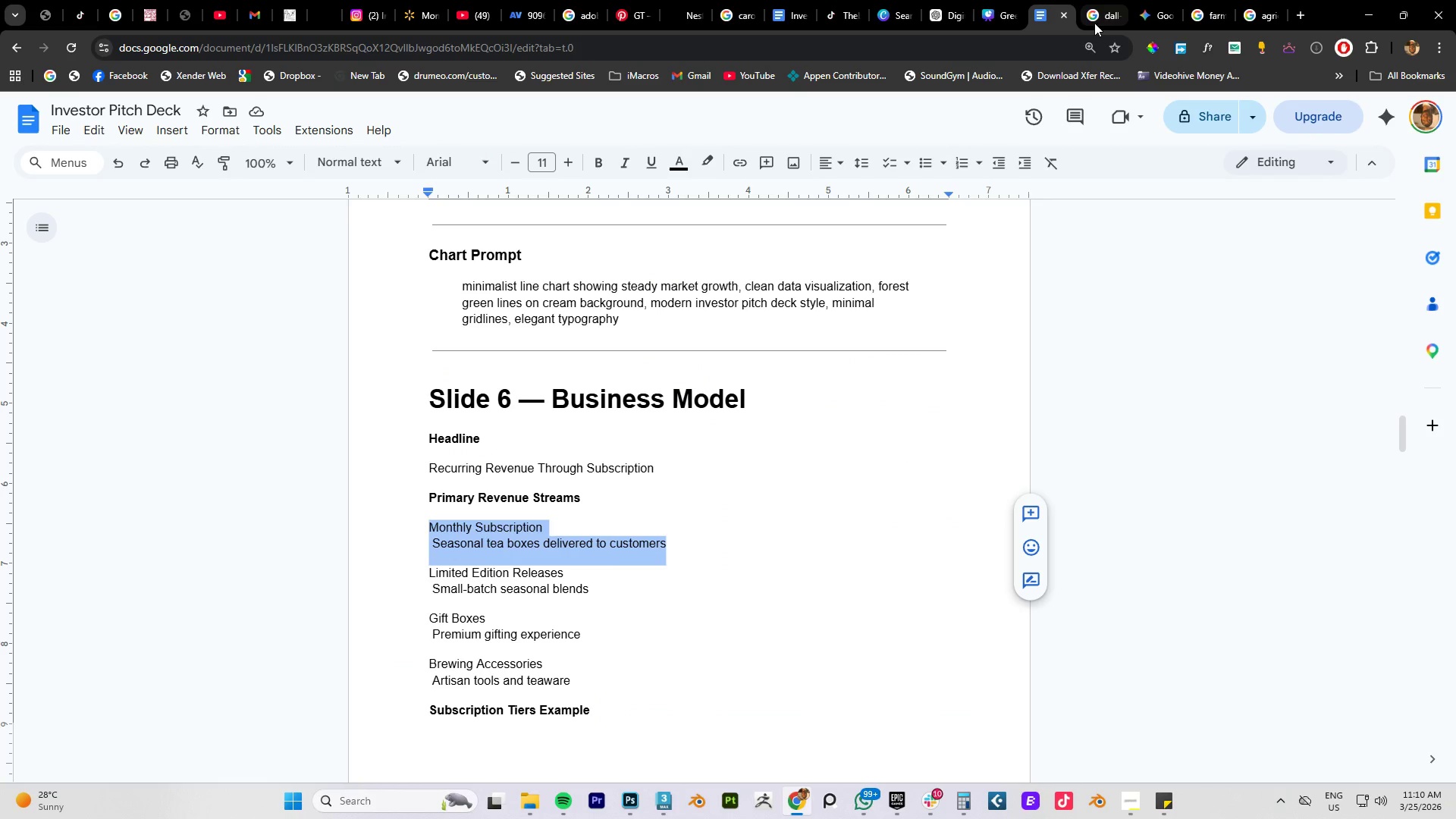 
left_click([1094, 17])
 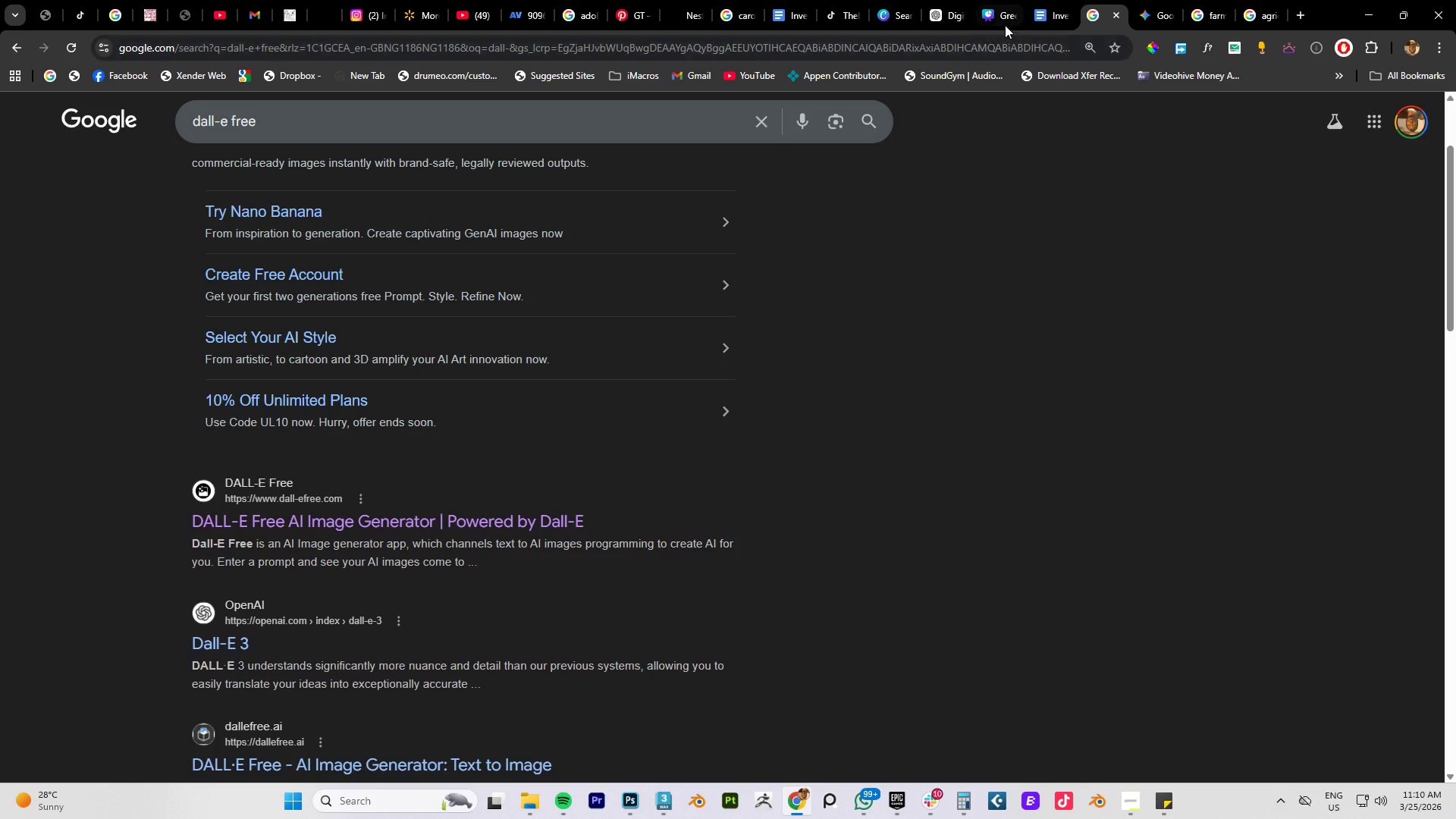 
left_click([1046, 12])
 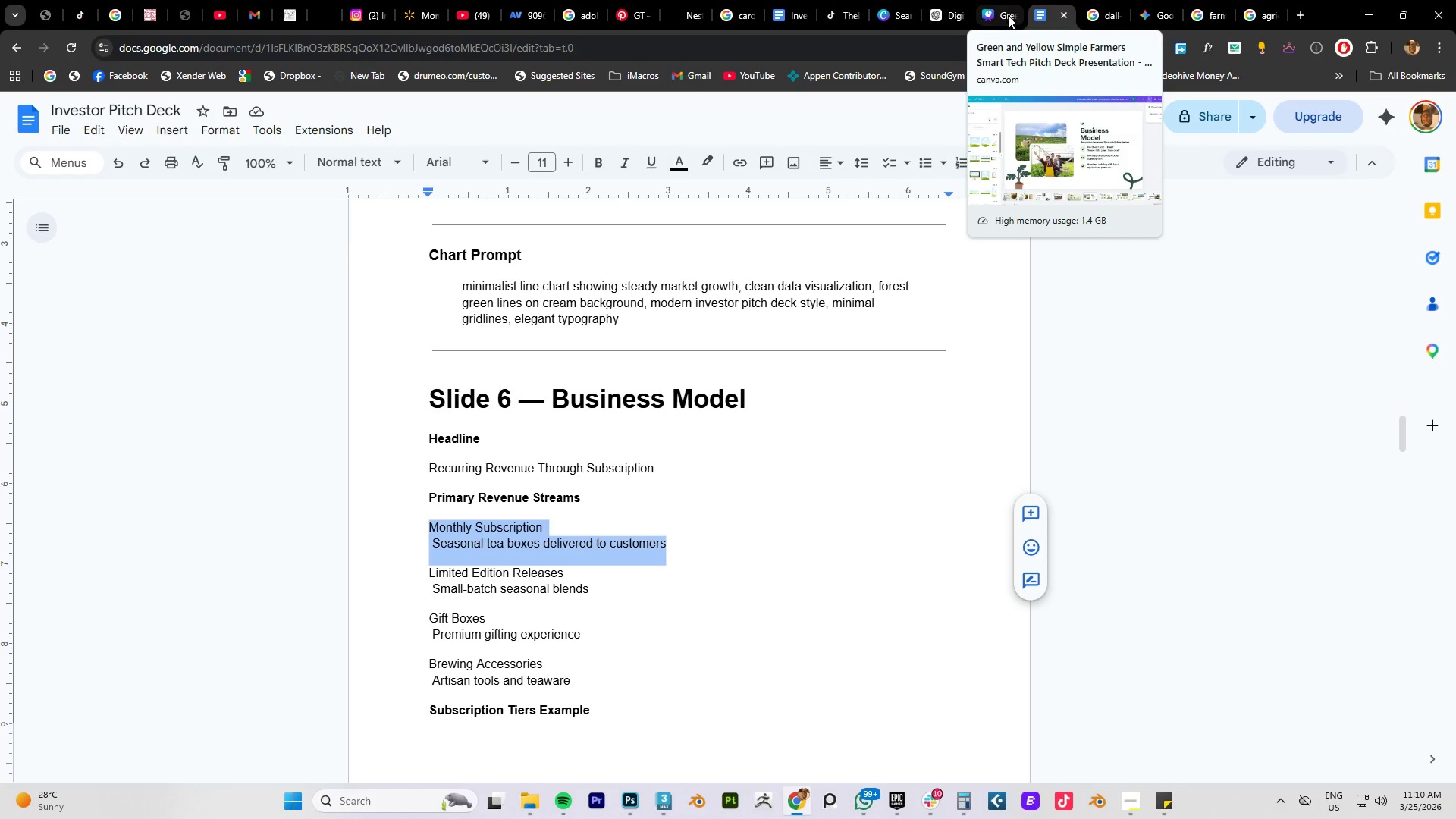 
left_click([1008, 15])
 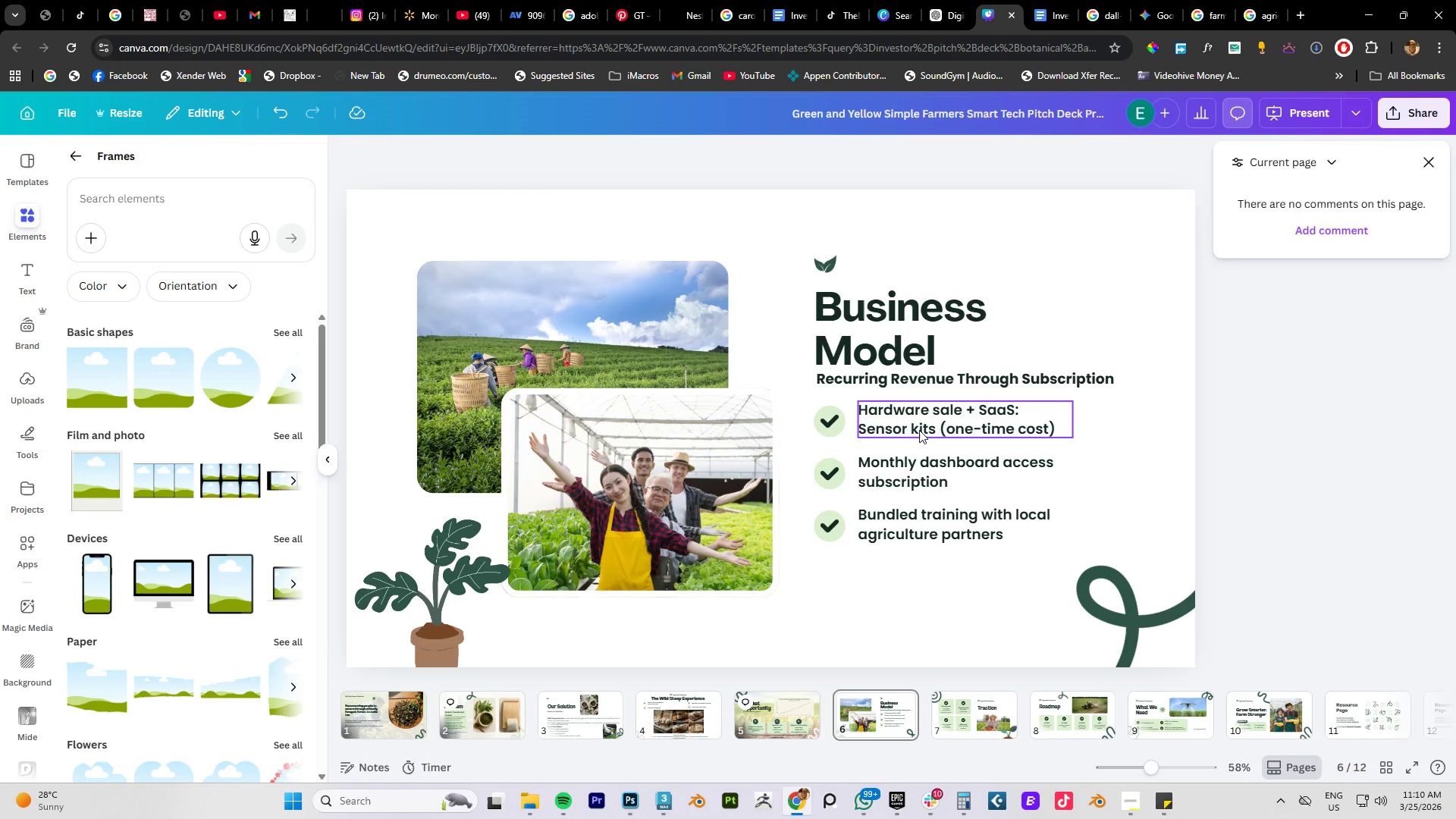 
double_click([918, 428])
 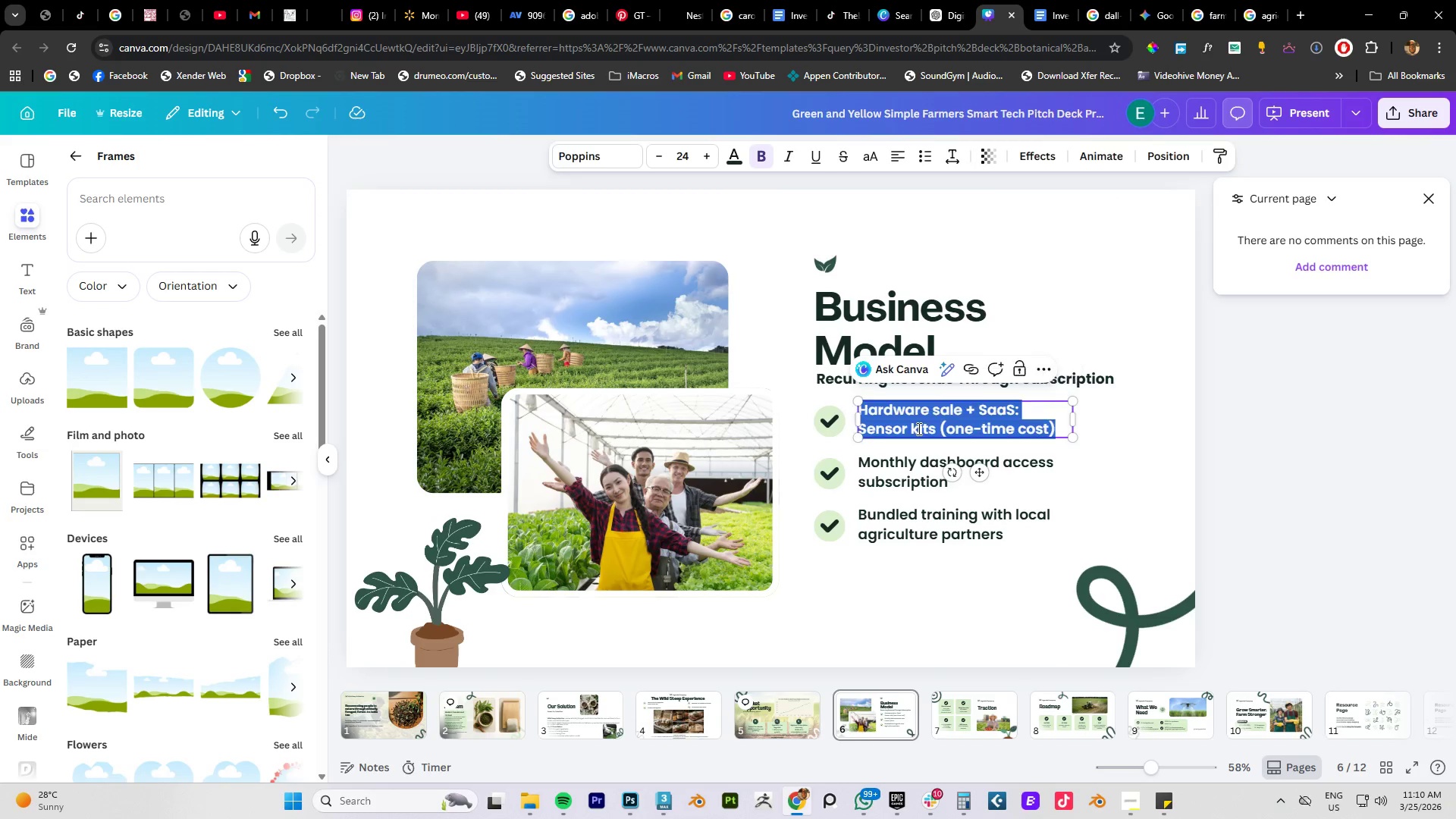 
key(Control+V)
 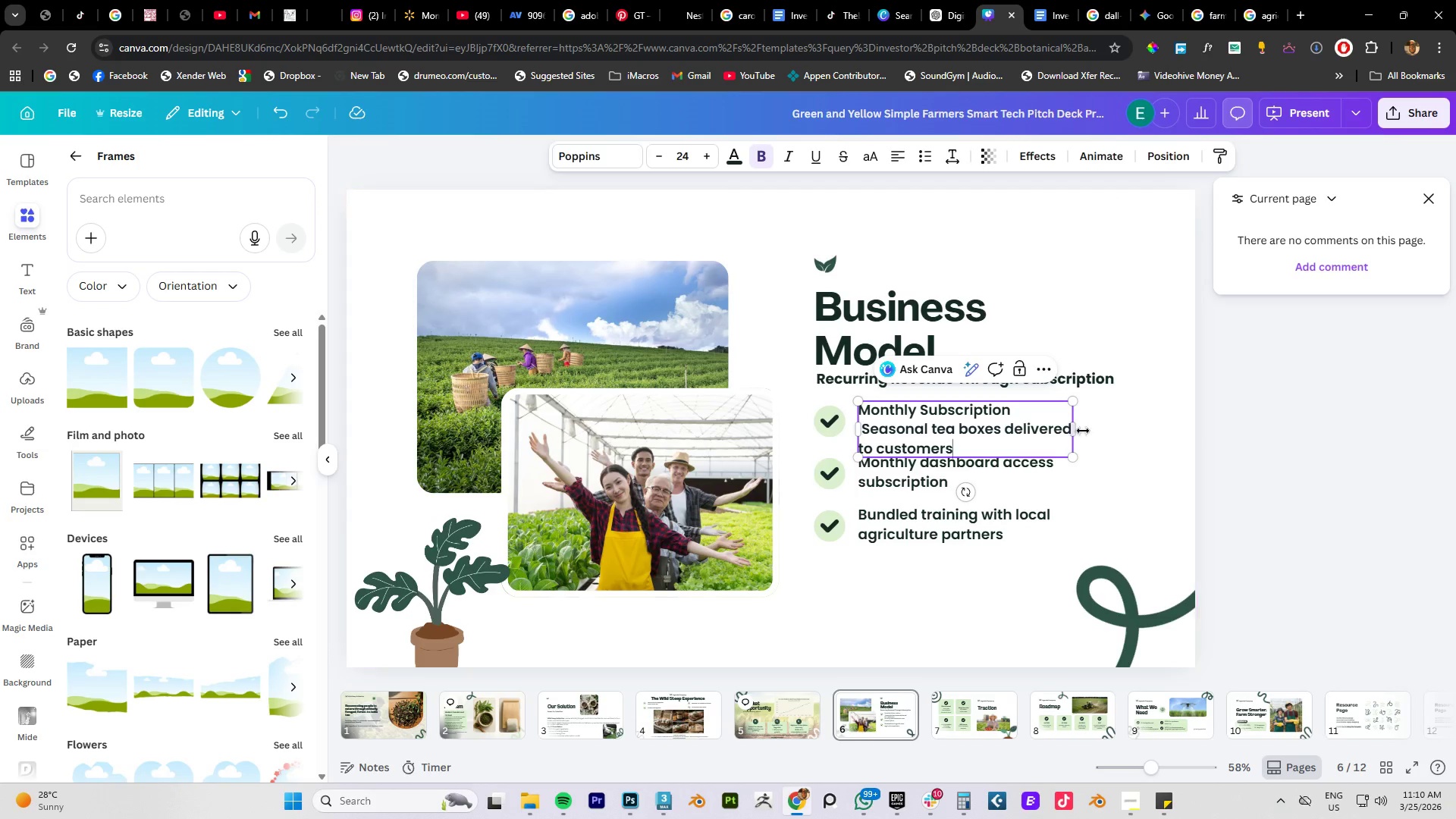 
left_click_drag(start_coordinate=[1078, 431], to_coordinate=[1178, 425])
 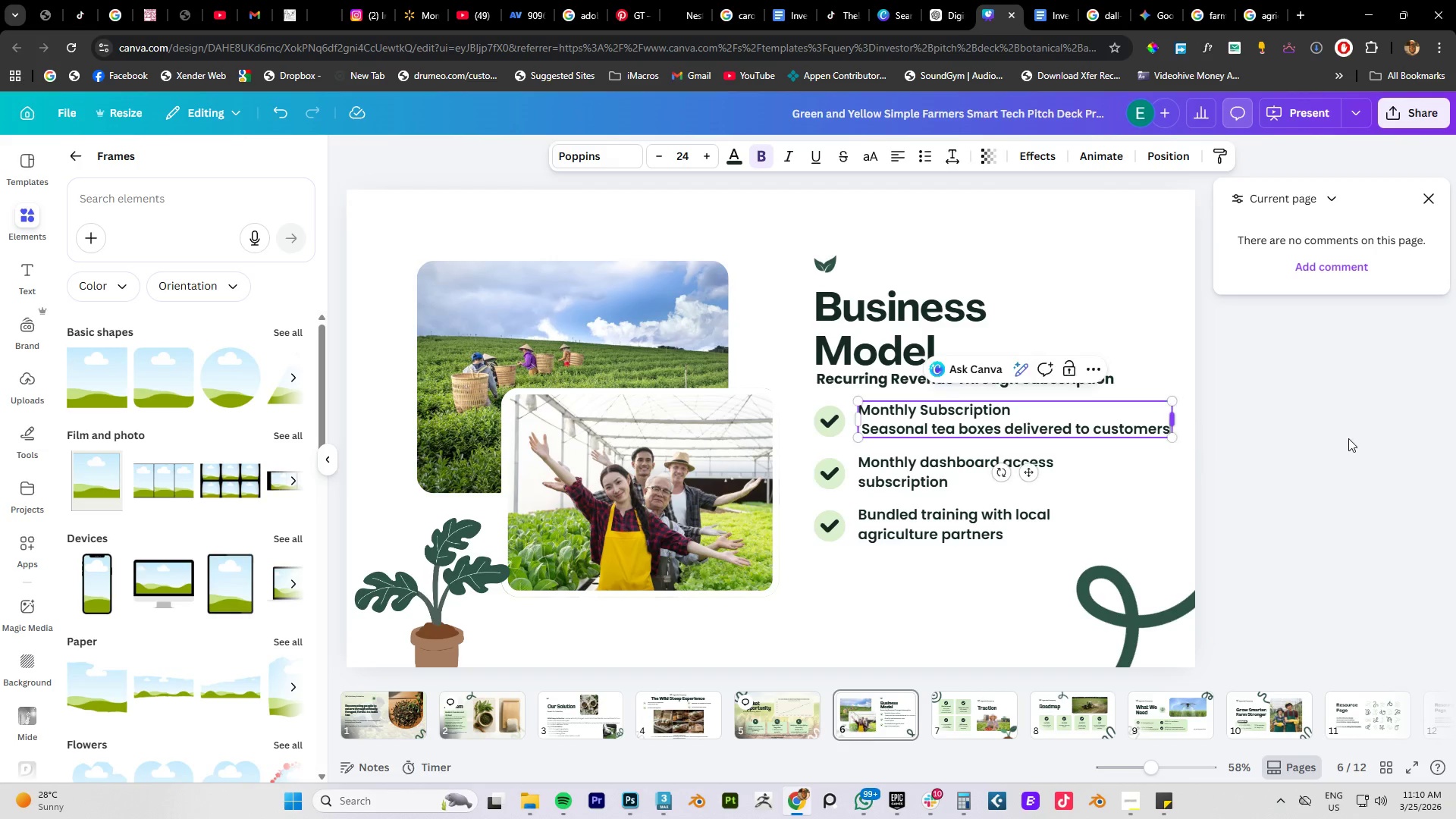 
left_click([1350, 439])
 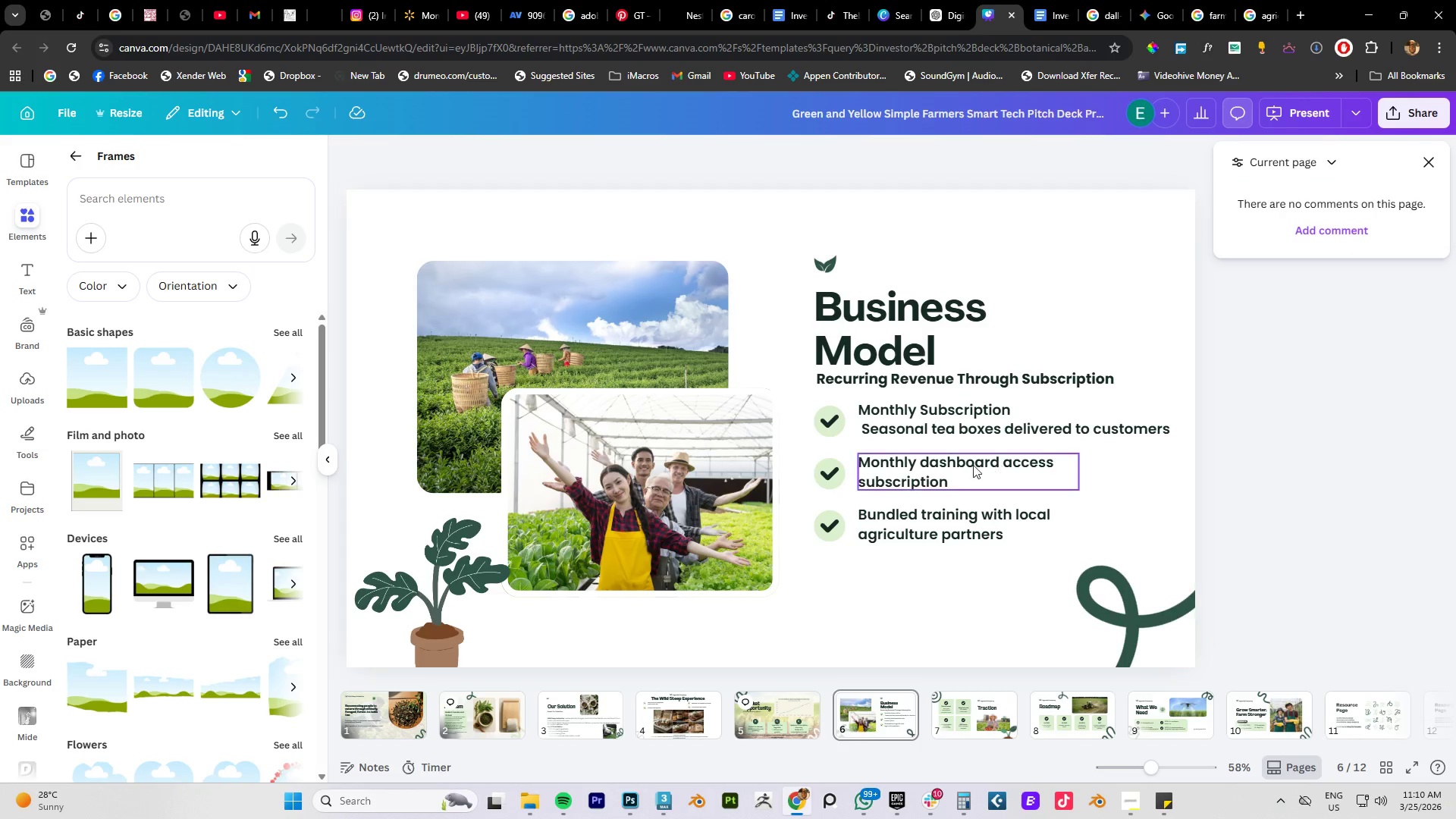 
left_click([938, 479])
 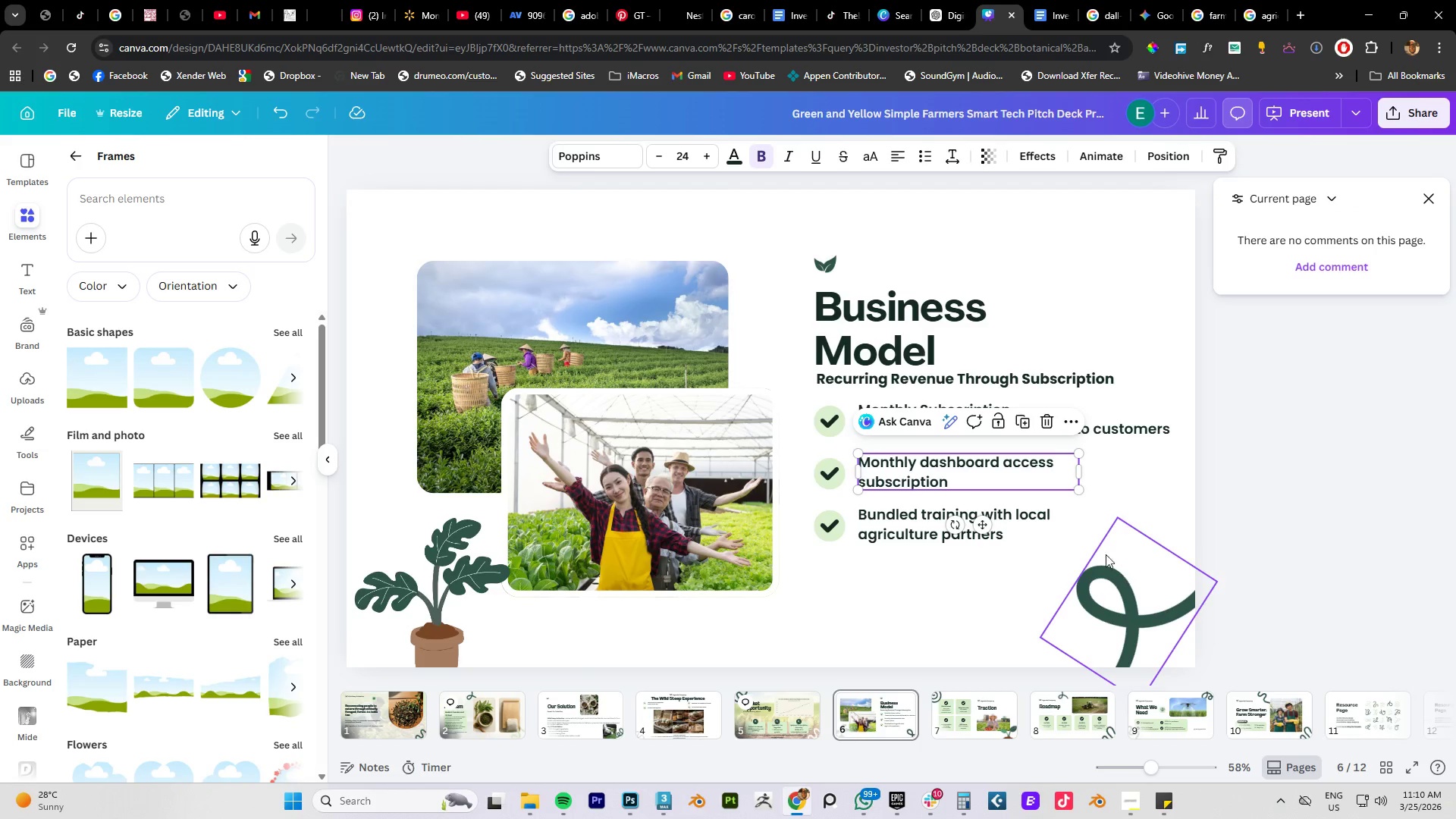 
left_click([1147, 497])
 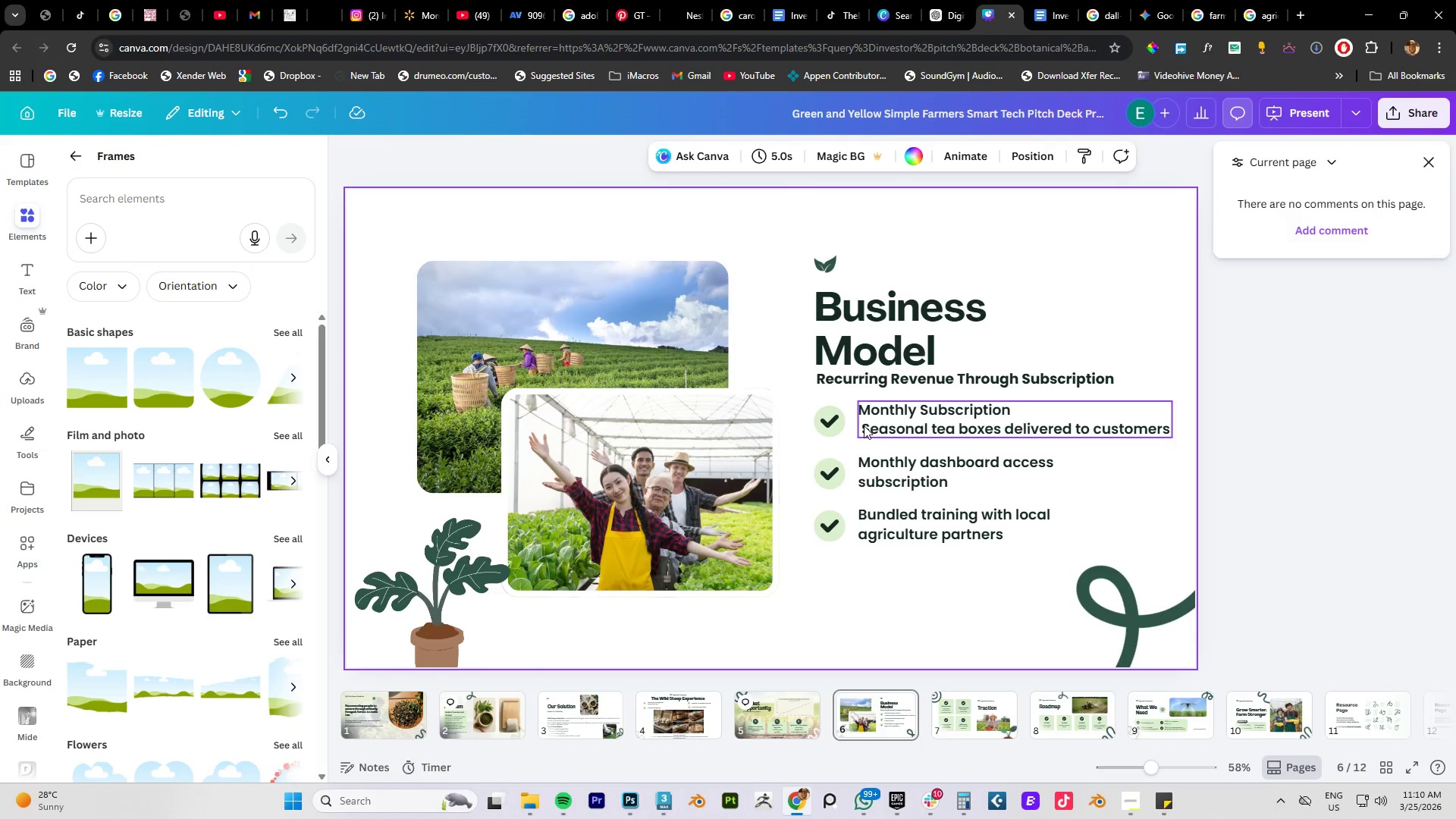 
double_click([864, 425])
 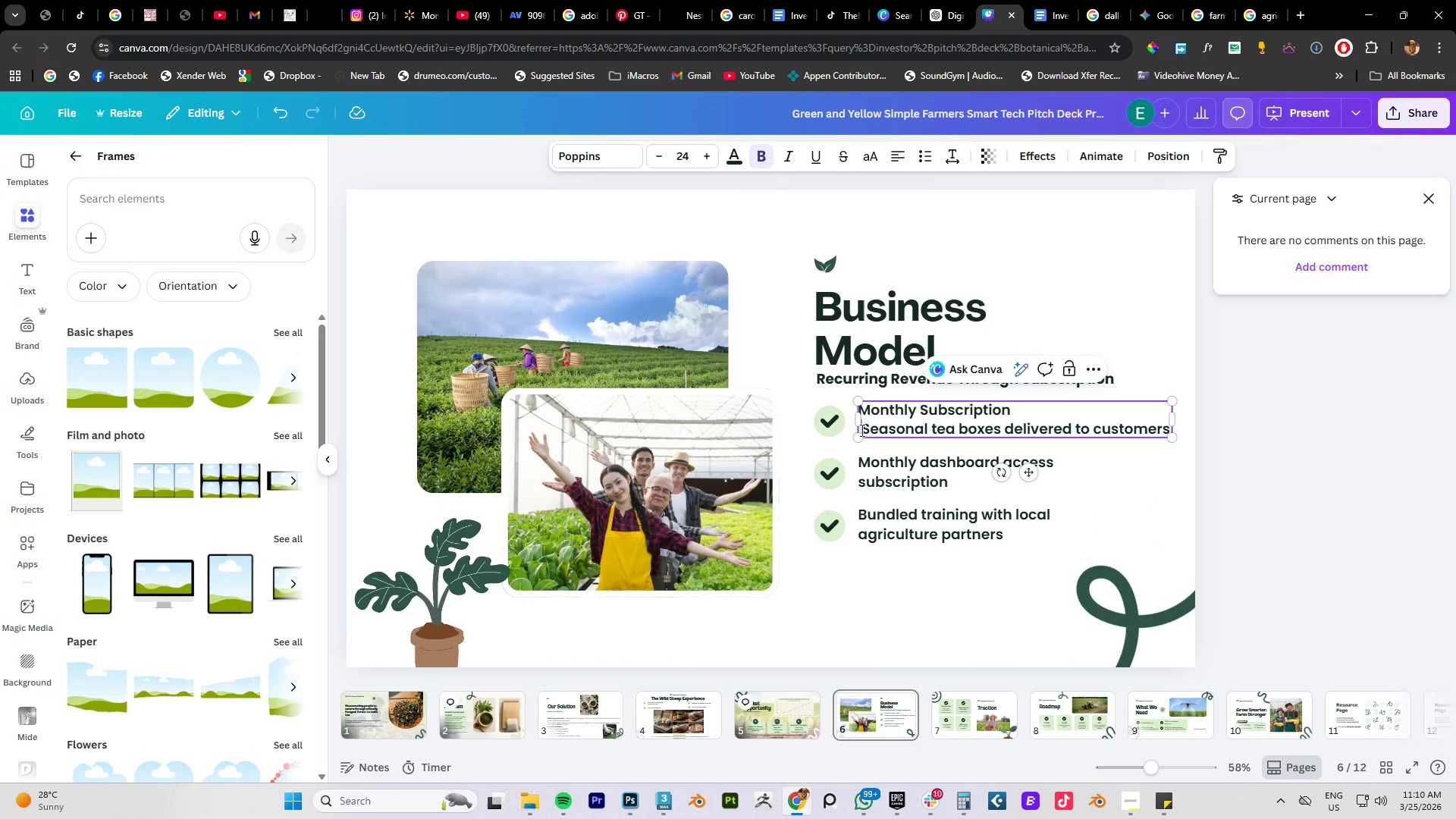 
left_click([861, 430])
 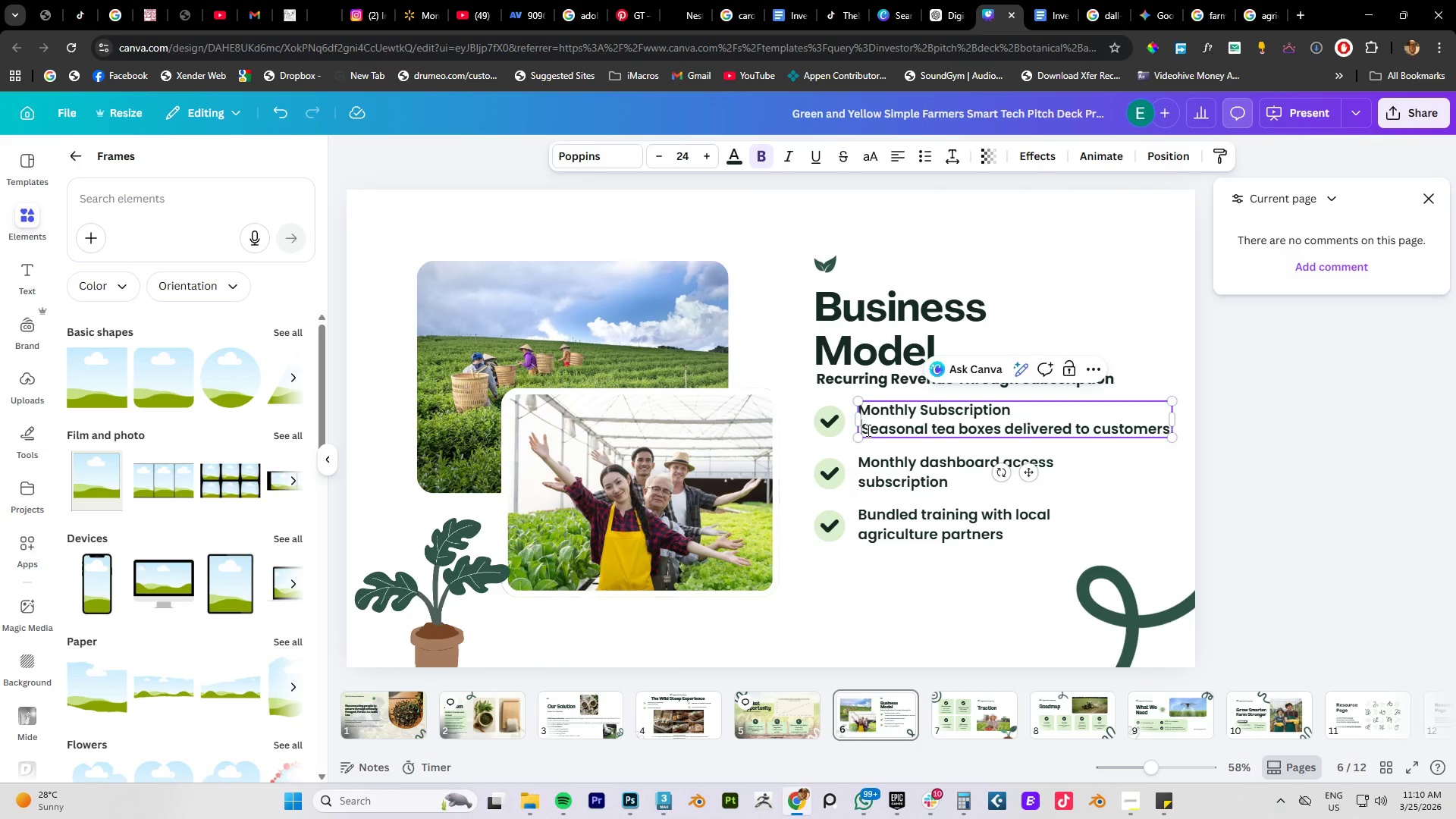 
key(Backspace)
 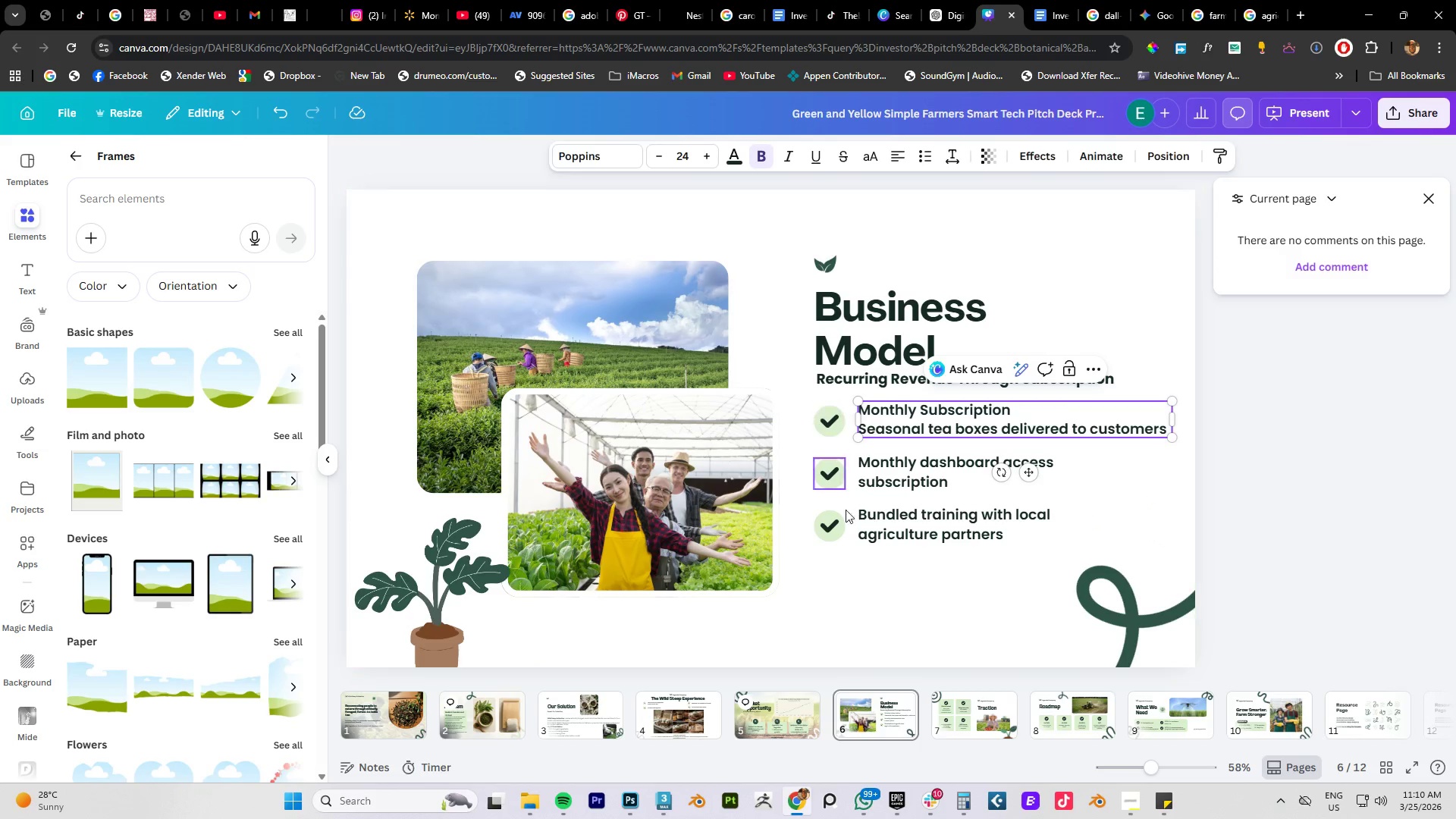 
left_click([881, 620])
 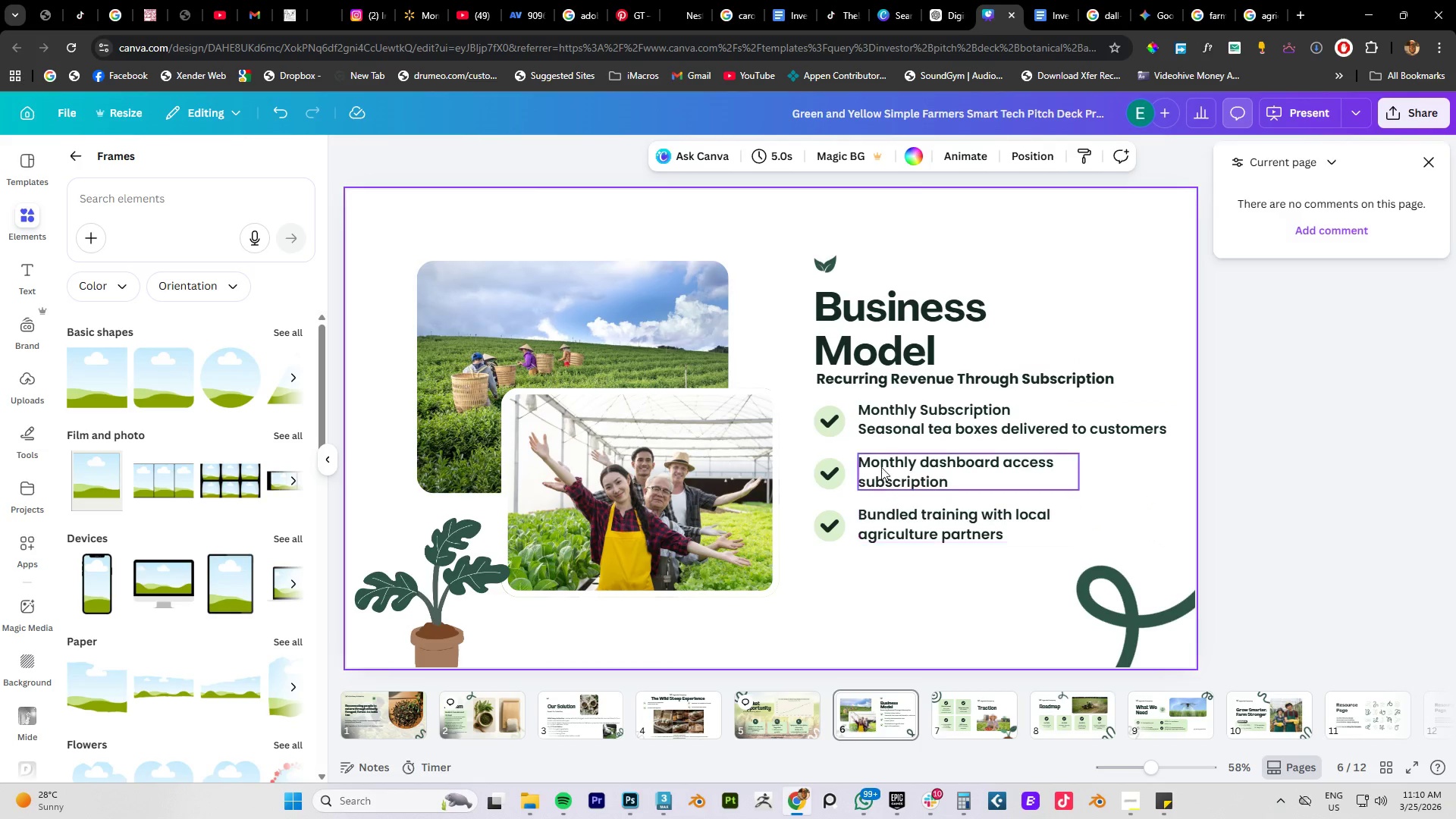 
left_click([881, 453])
 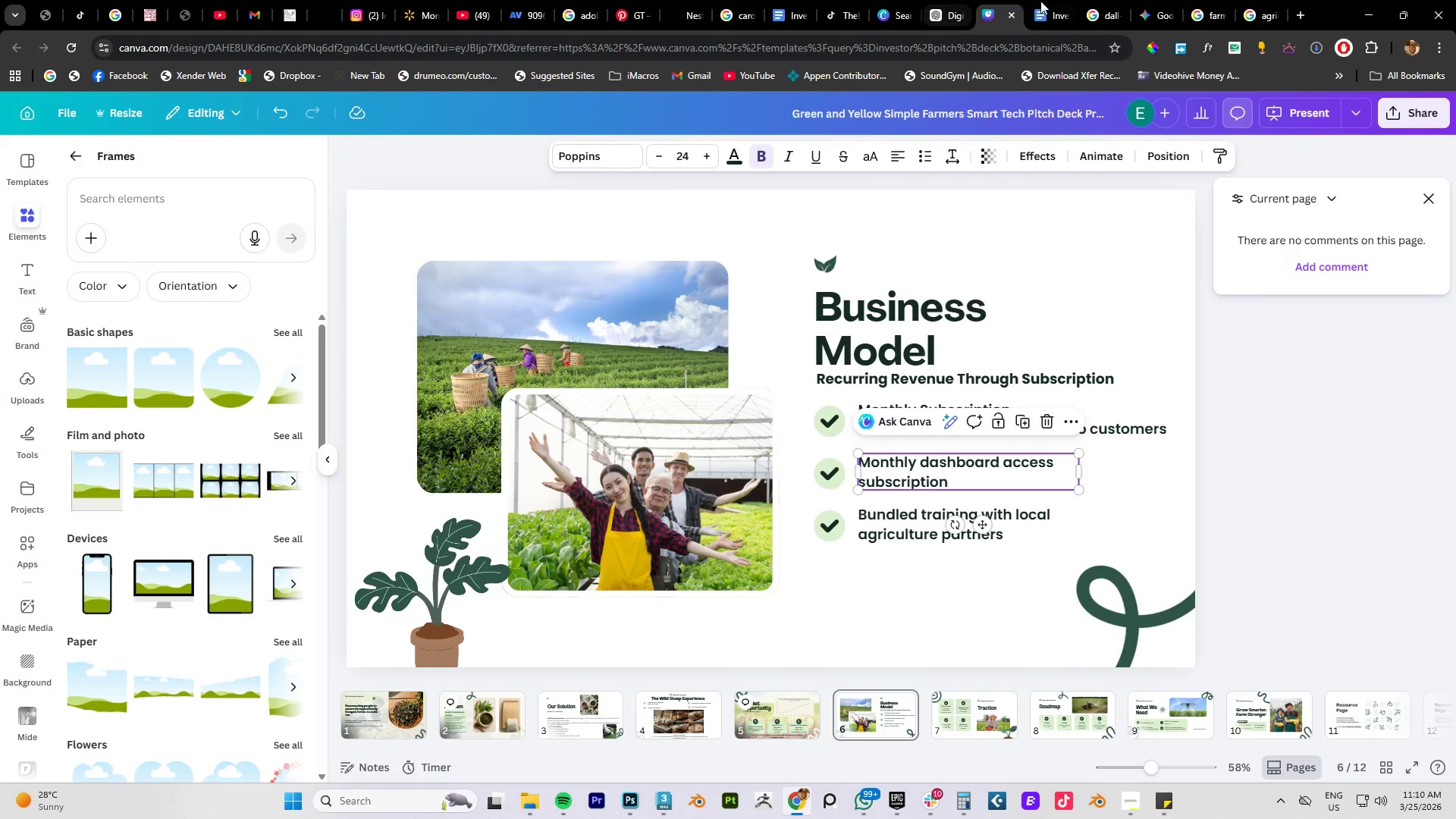 
left_click([1046, 9])
 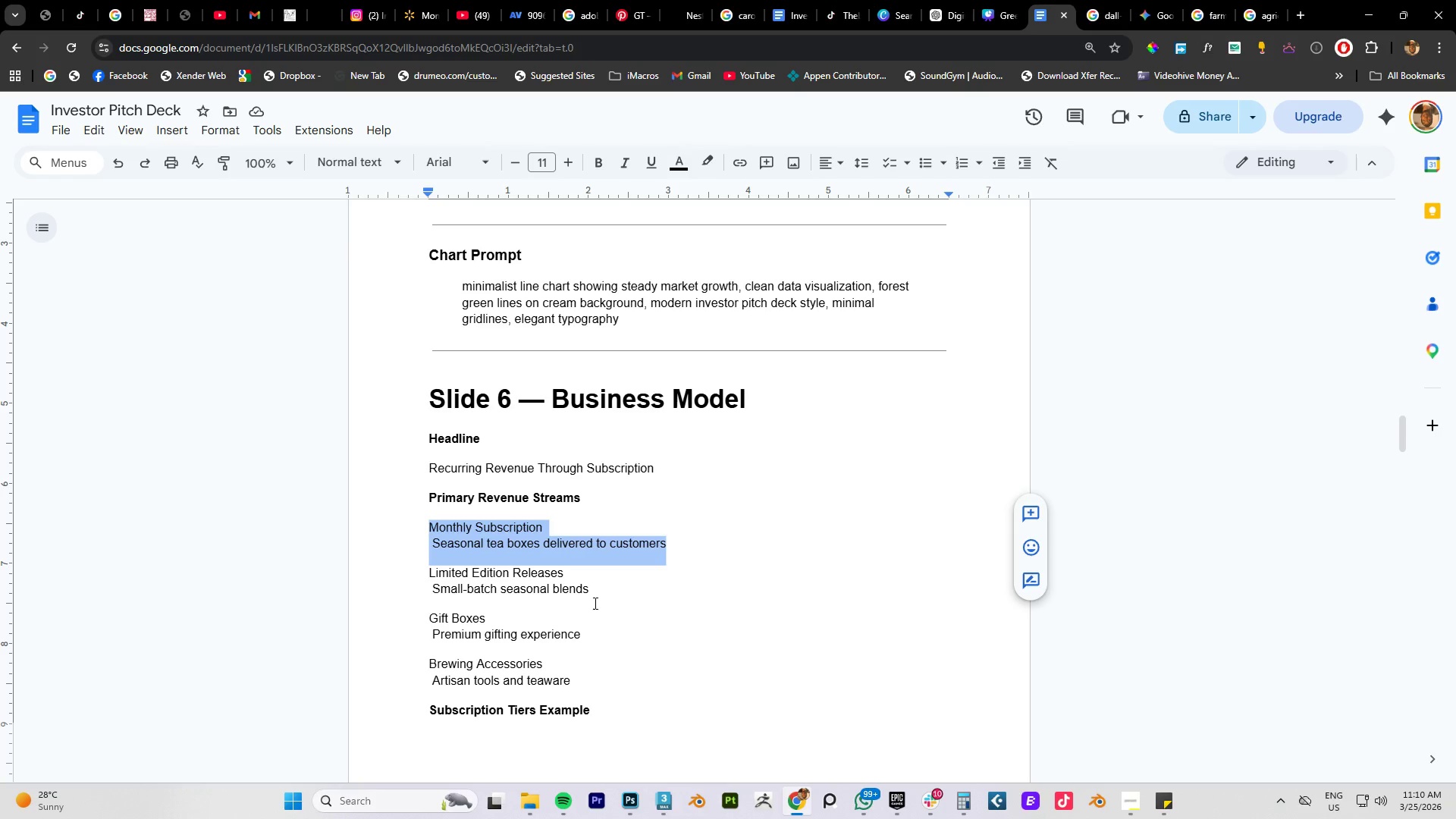 
left_click_drag(start_coordinate=[592, 592], to_coordinate=[425, 575])
 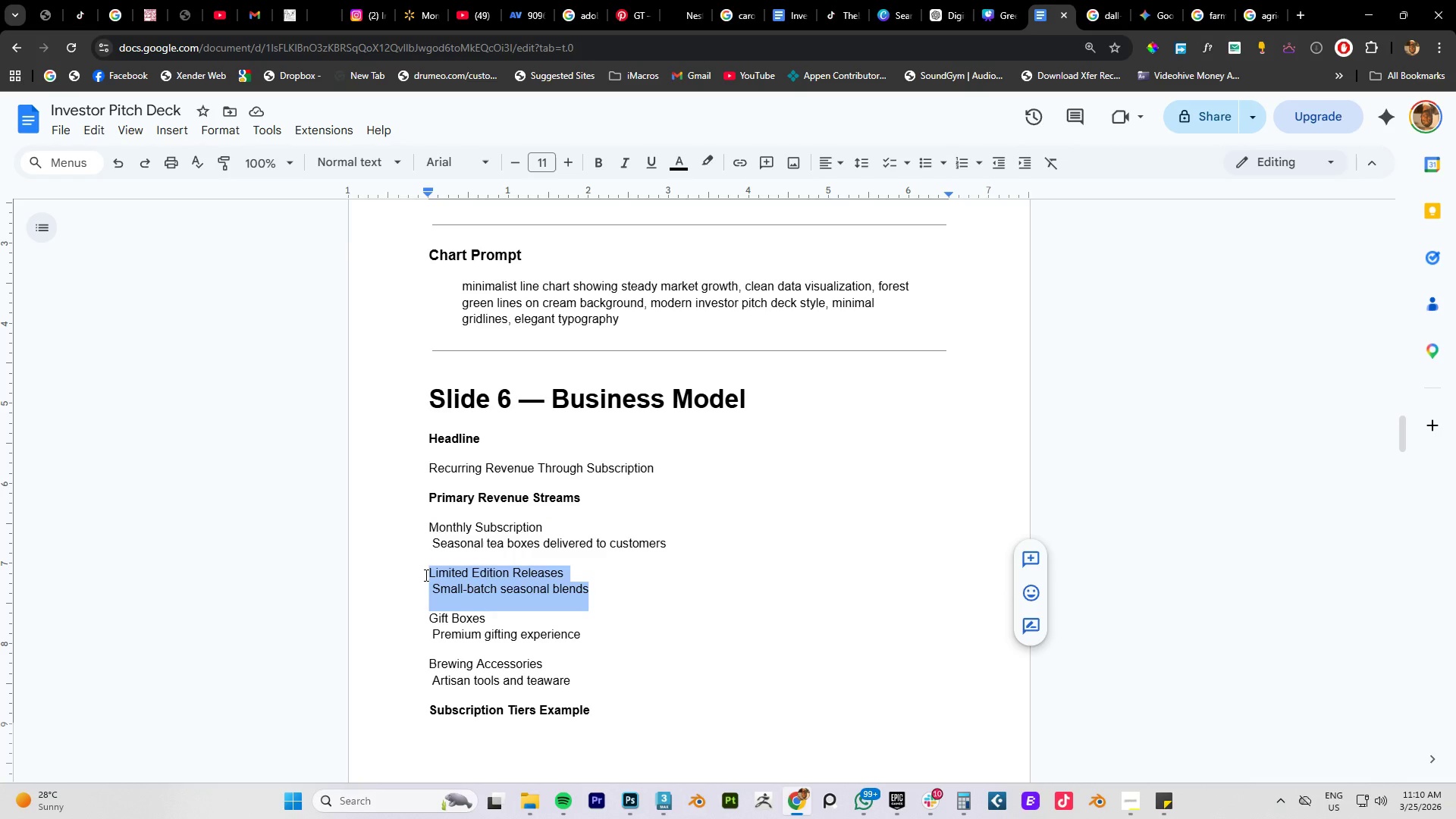 
key(Control+V)
 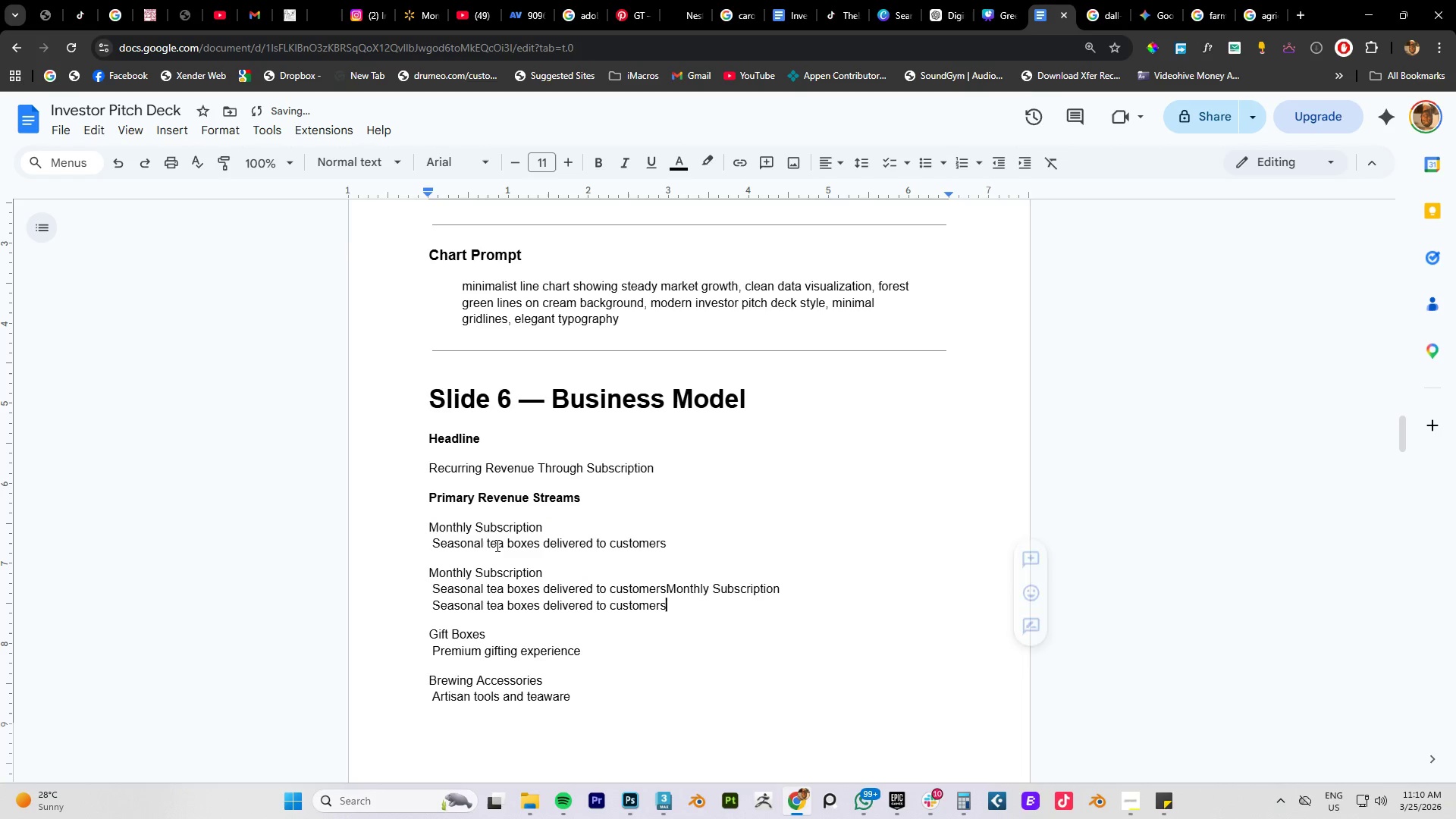 
key(Control+V)
 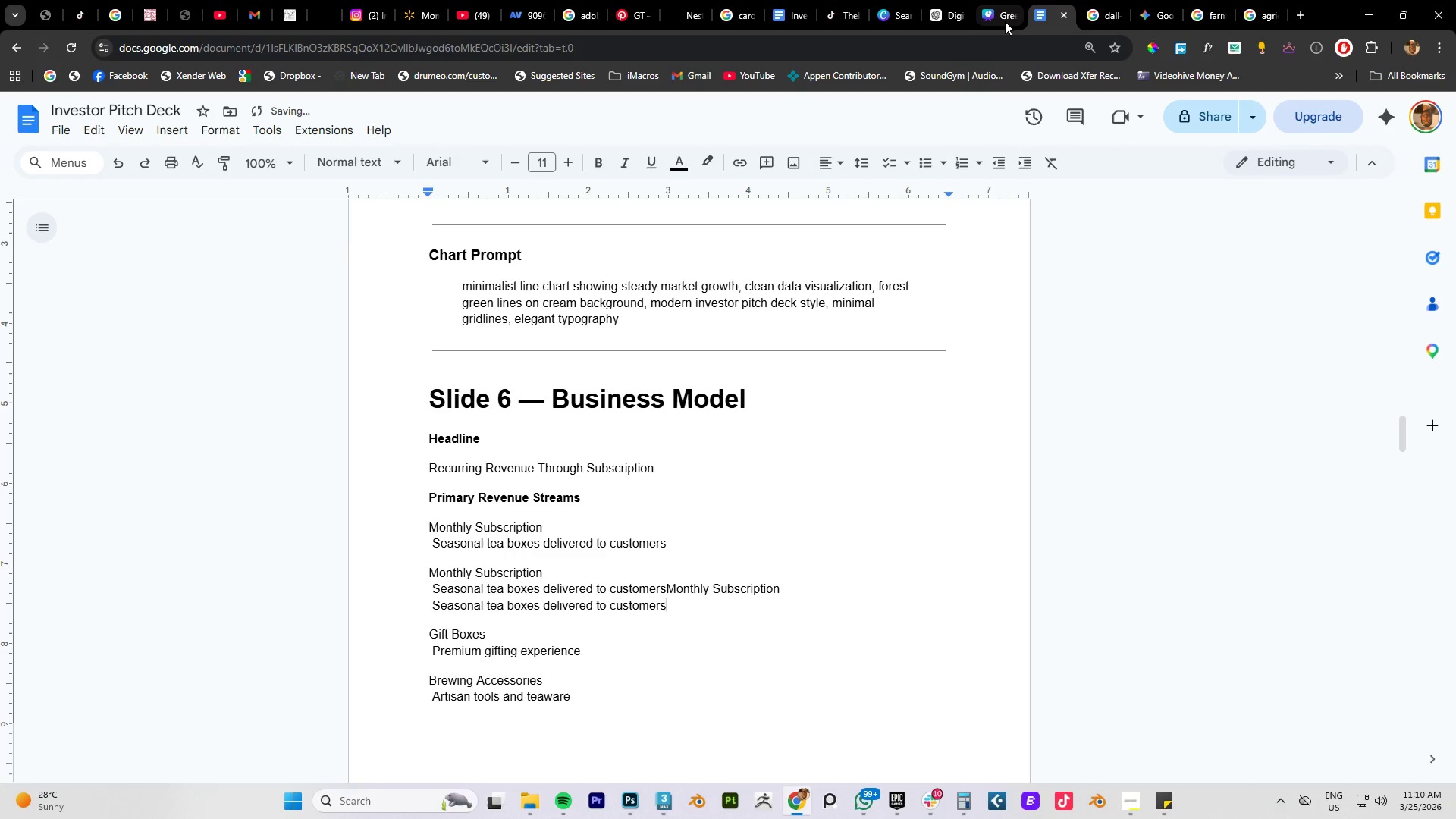 
left_click([1003, 21])
 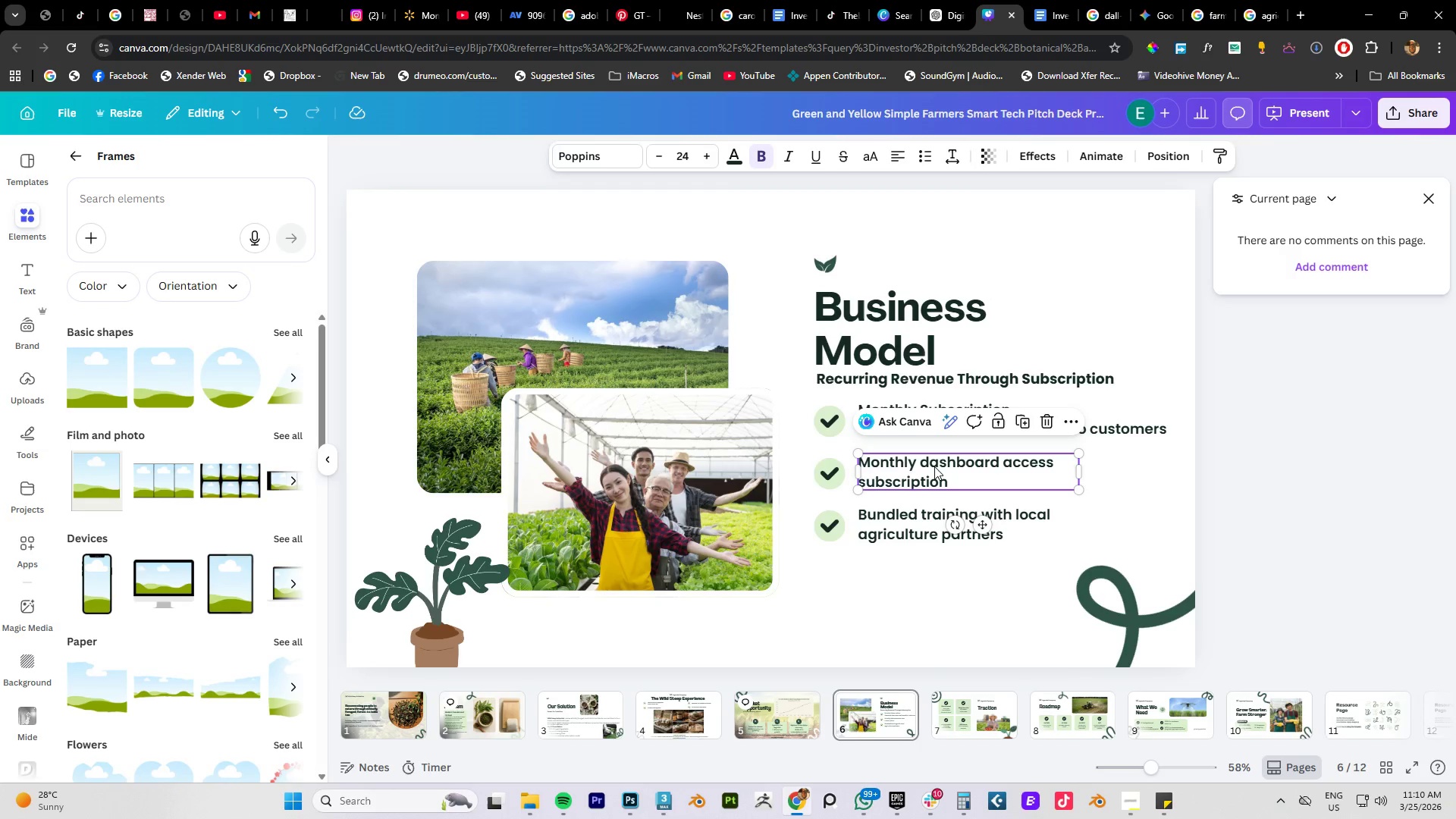 
double_click([934, 466])
 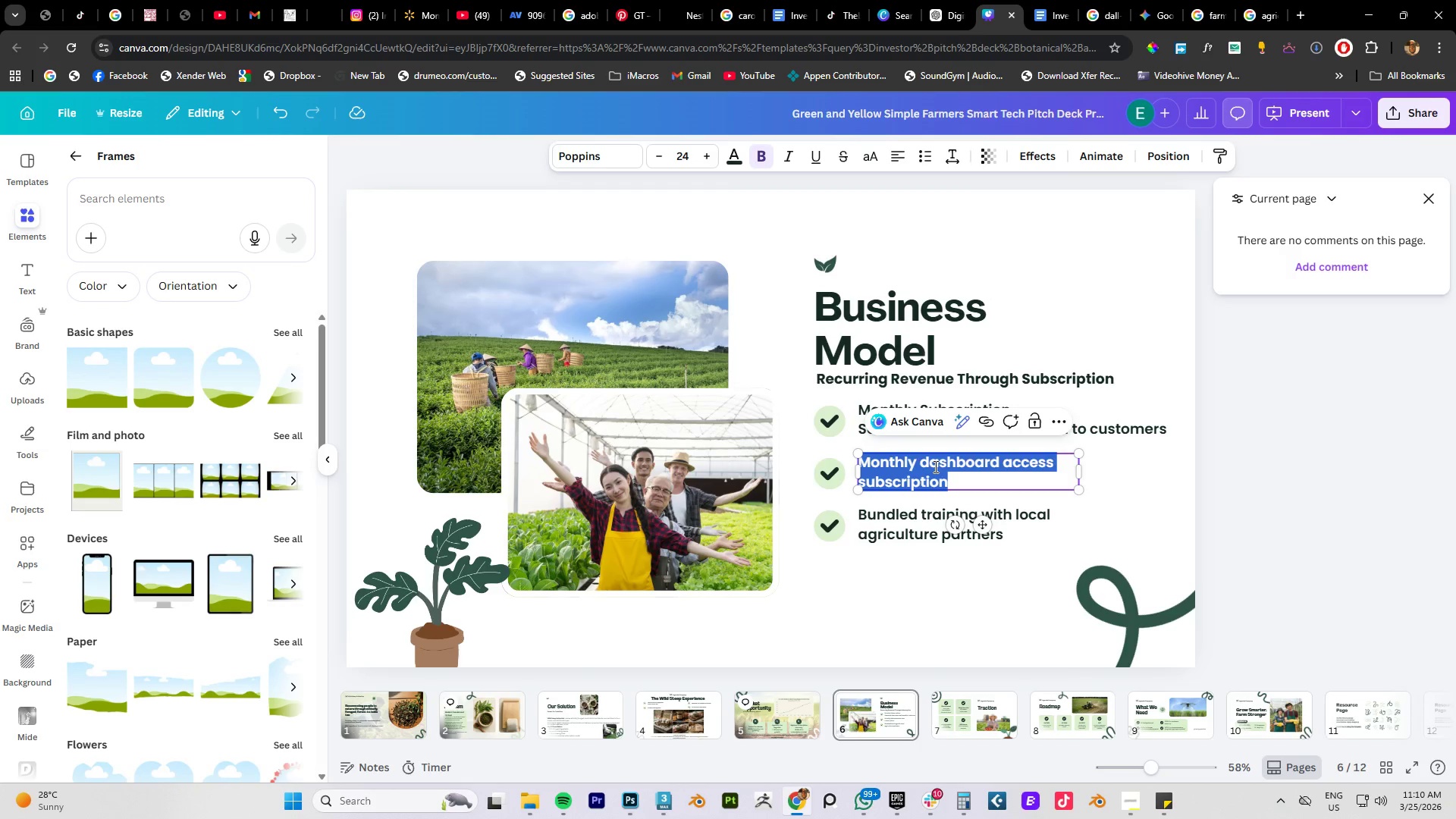 
key(Control+V)
 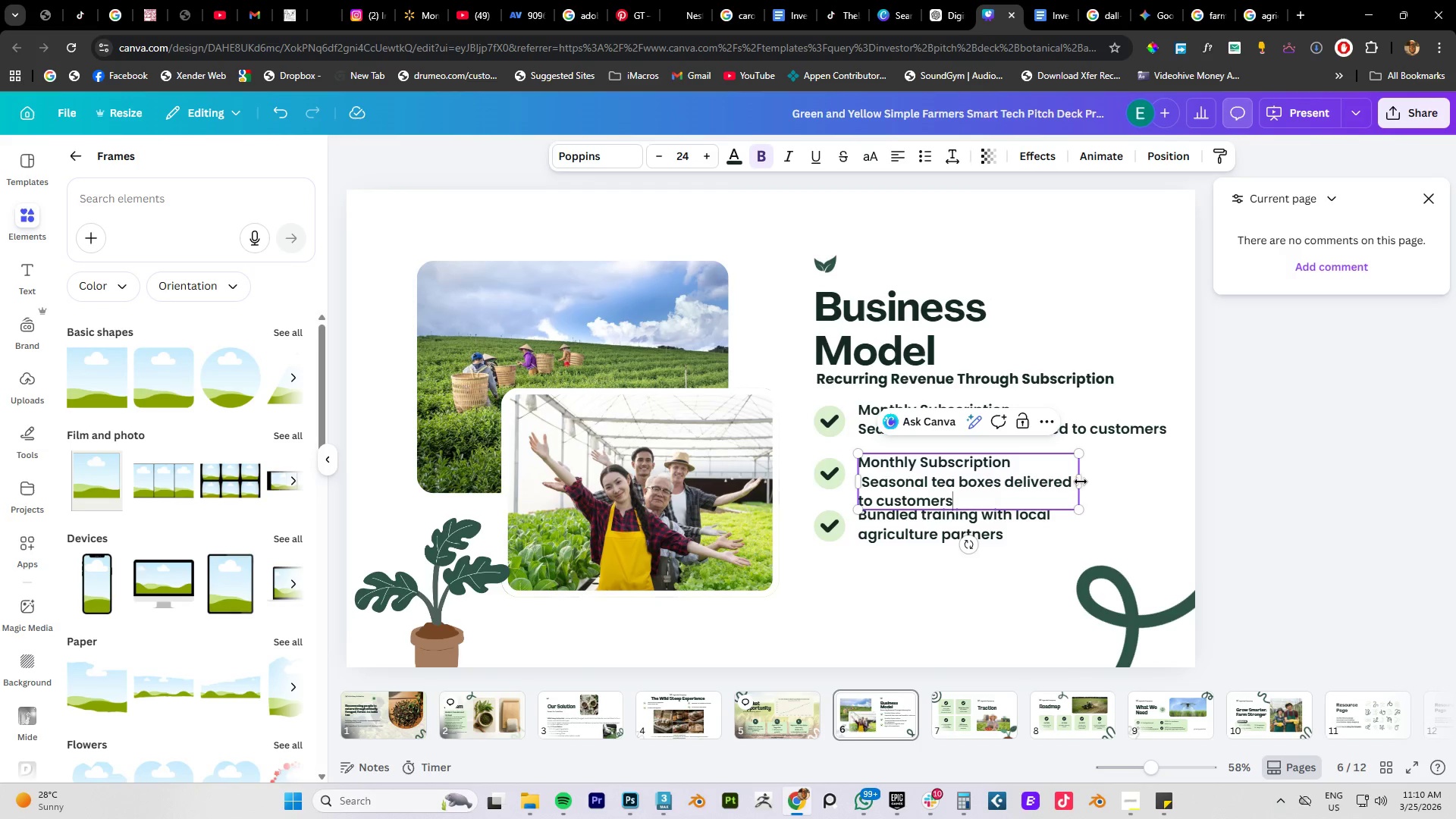 
left_click_drag(start_coordinate=[1081, 483], to_coordinate=[1180, 476])
 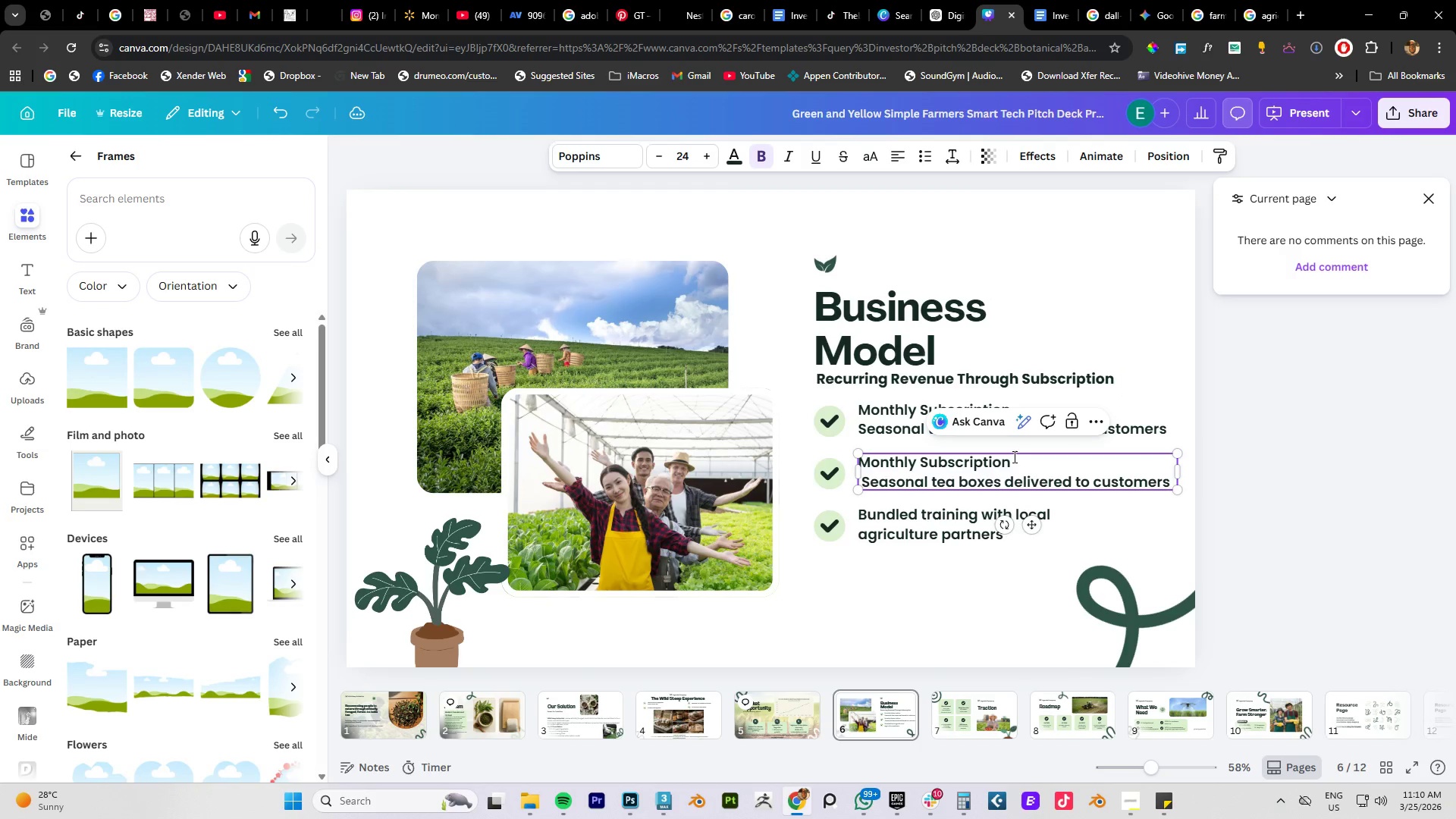 
left_click_drag(start_coordinate=[1013, 458], to_coordinate=[804, 458])
 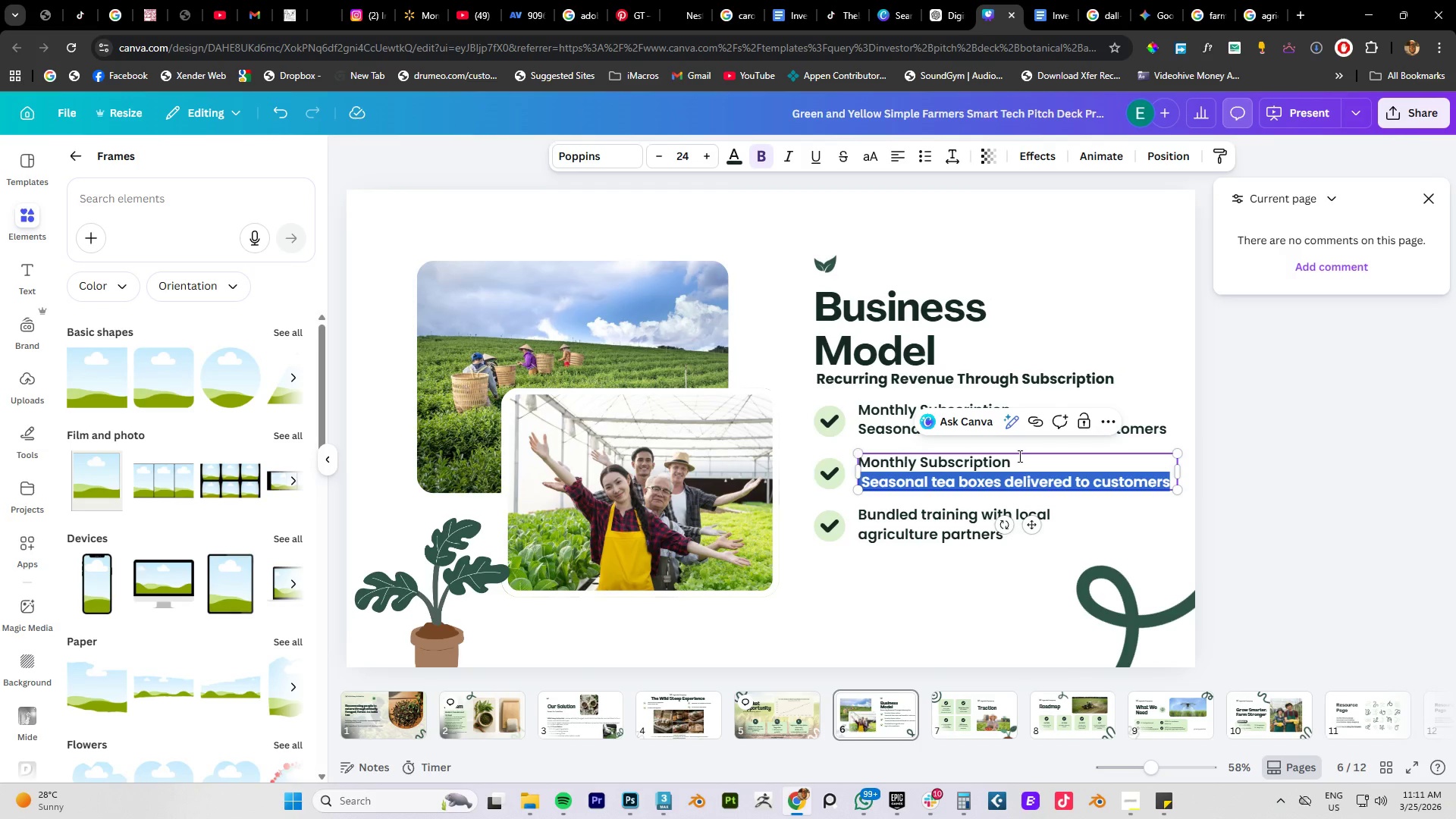 
left_click([1021, 455])
 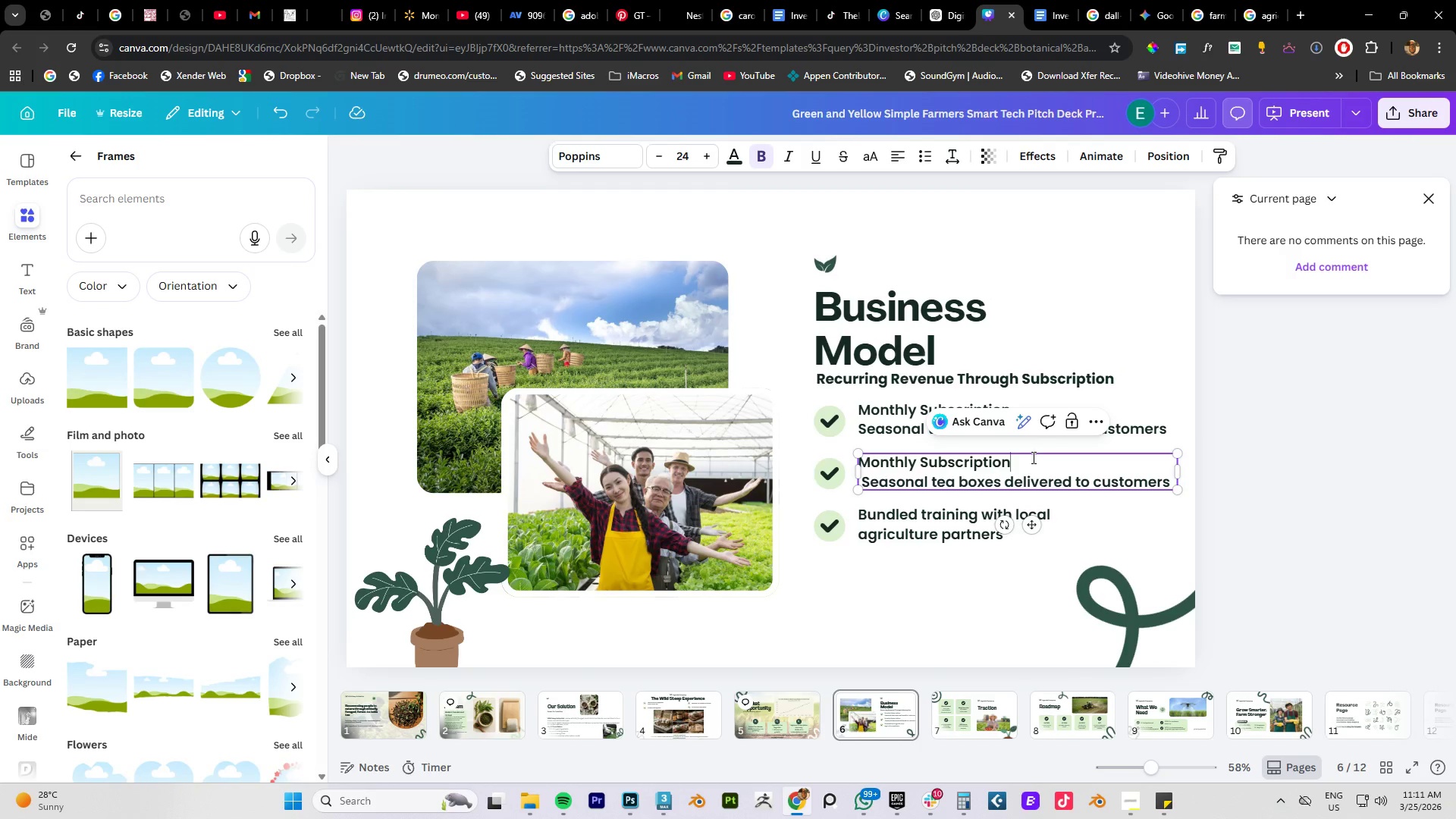 
left_click_drag(start_coordinate=[1028, 460], to_coordinate=[855, 450])
 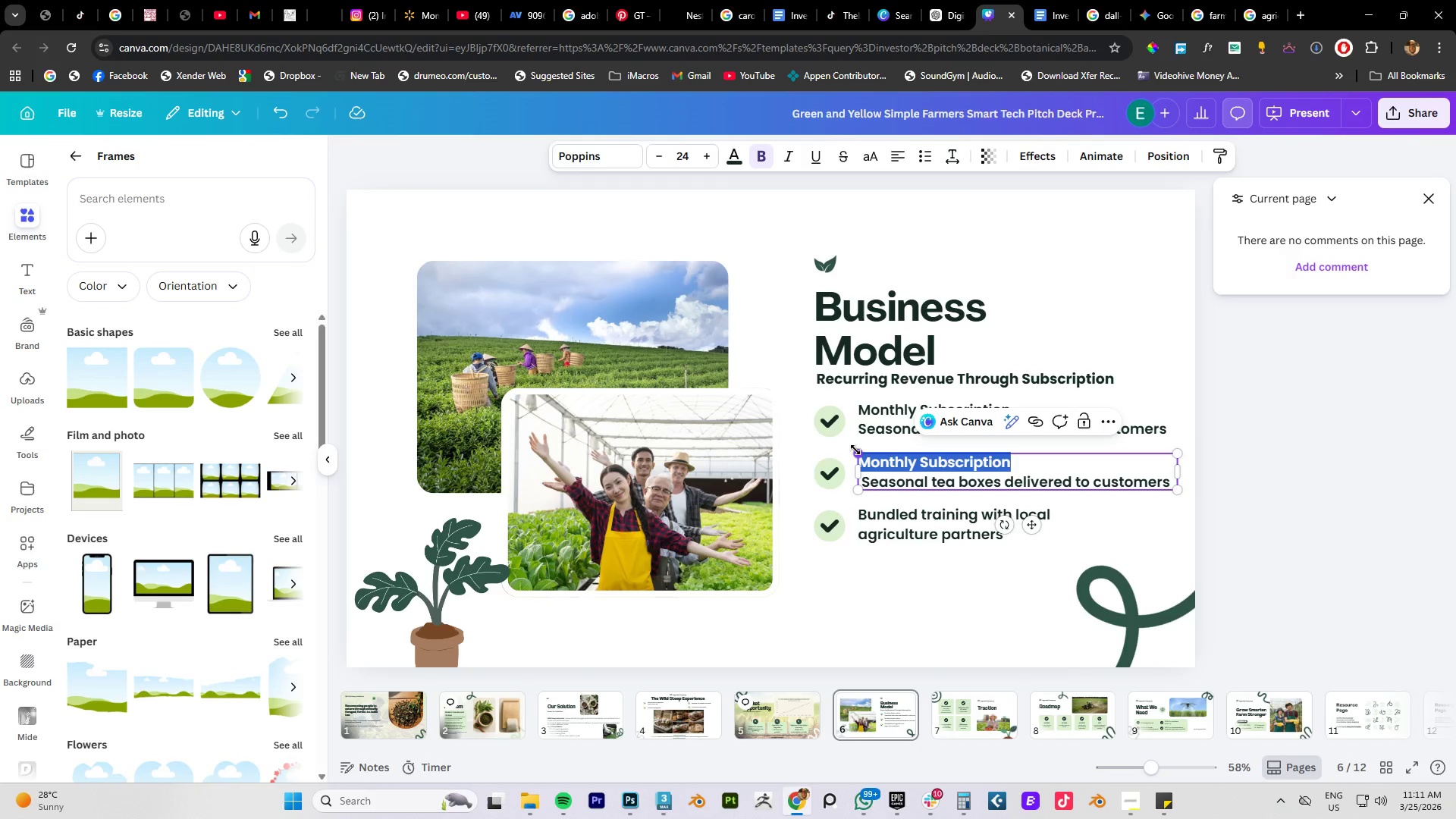 
key(Control+B)
 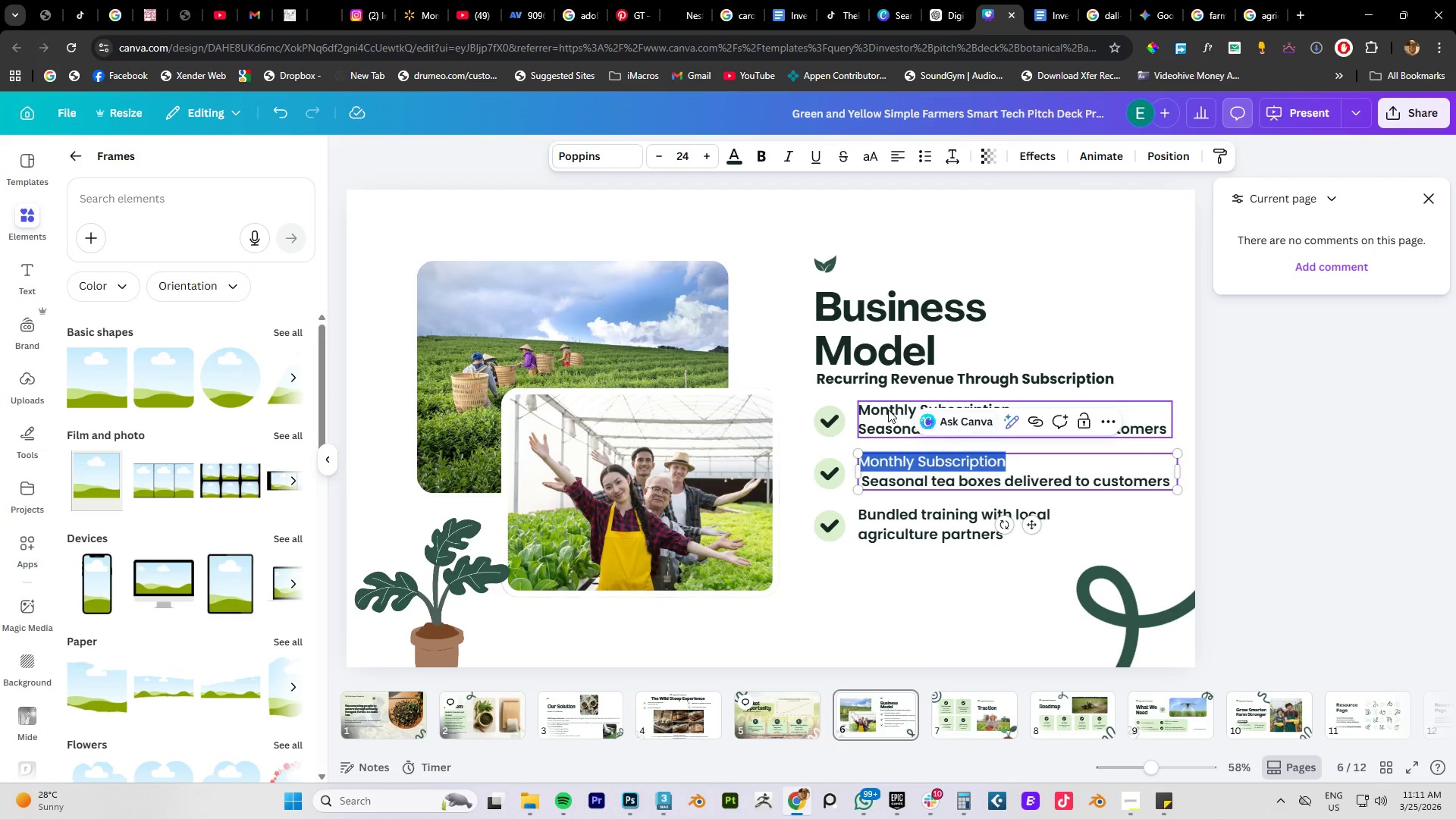 
double_click([888, 410])
 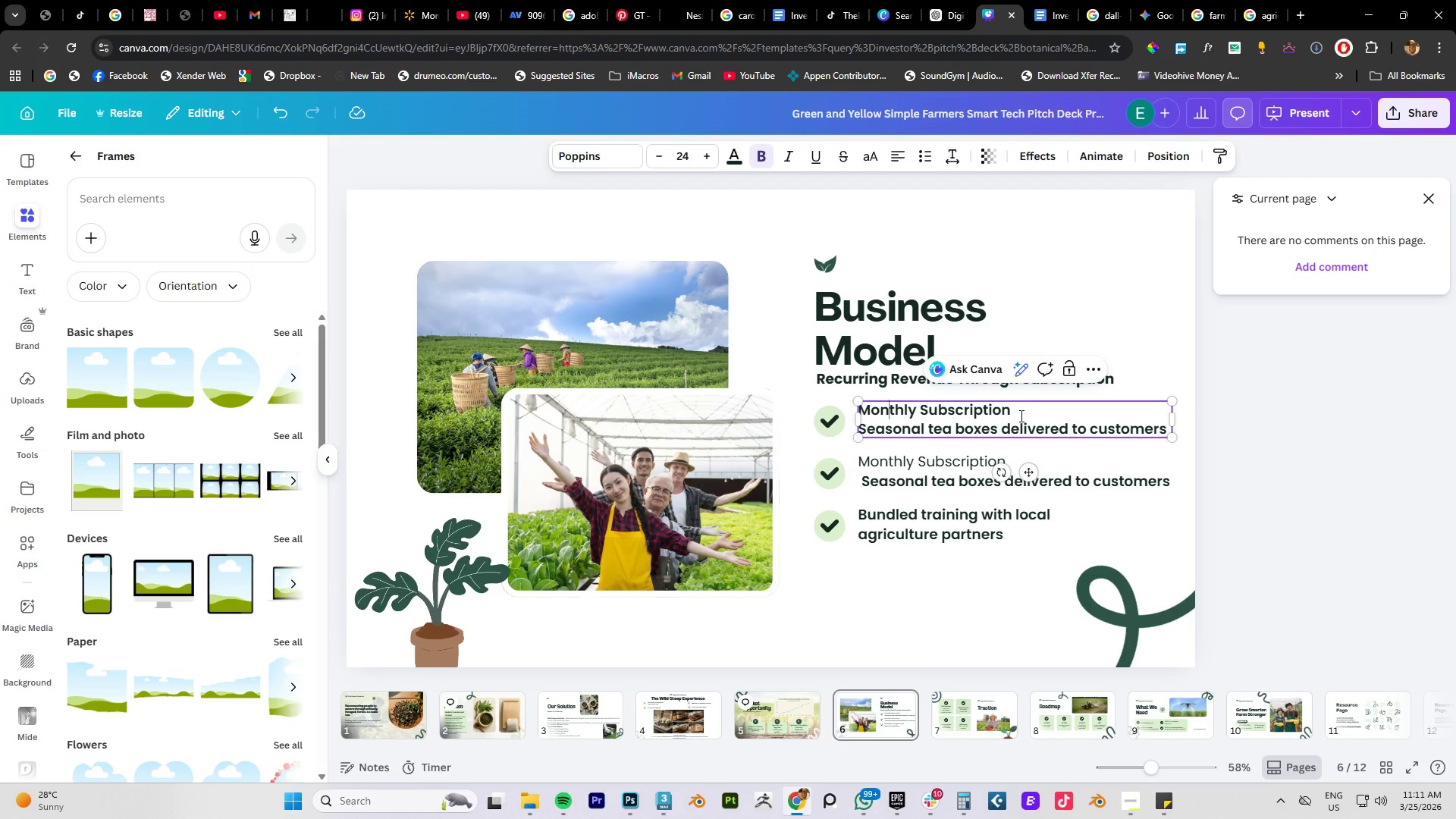 
left_click_drag(start_coordinate=[1020, 410], to_coordinate=[862, 403])
 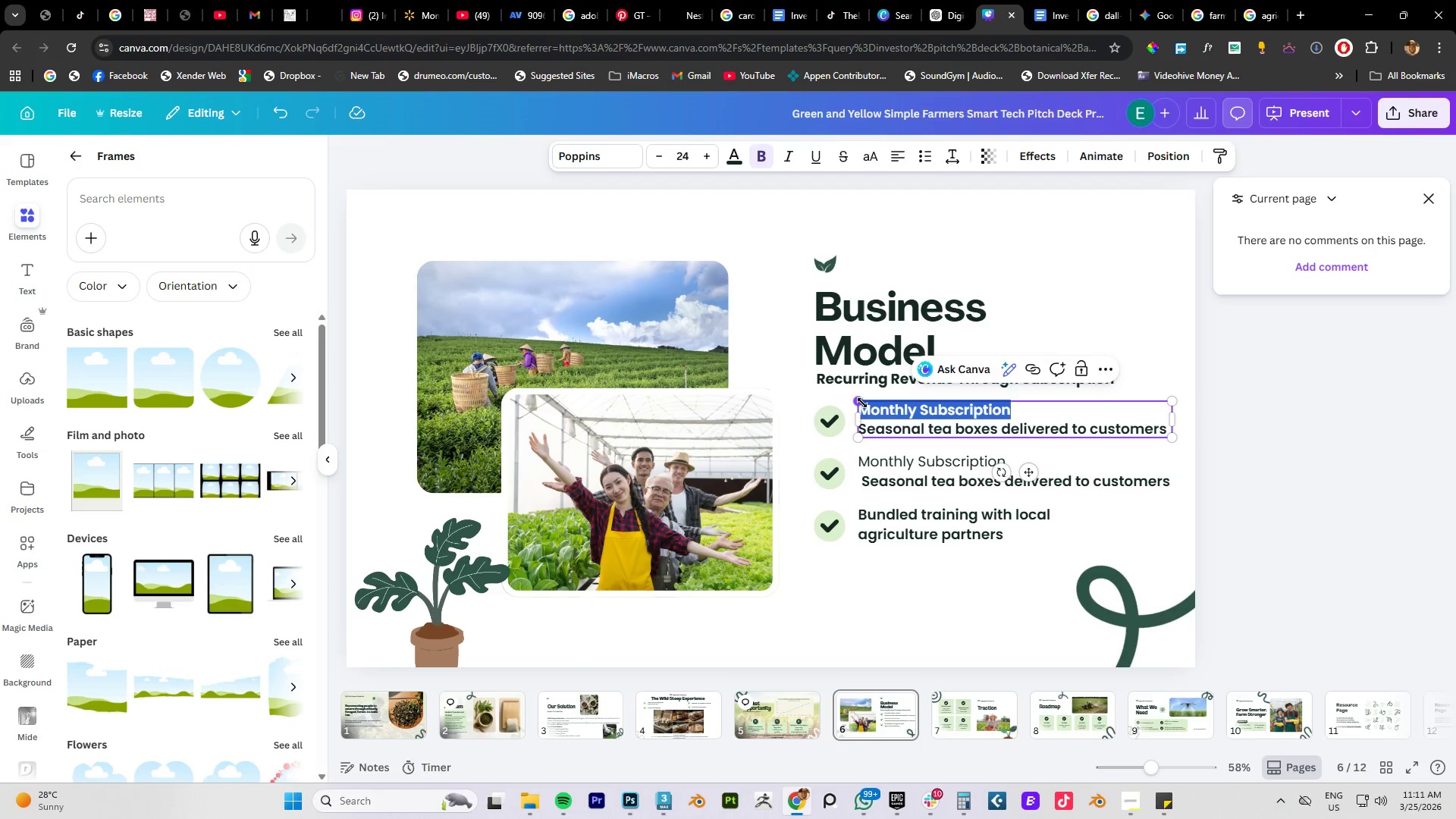 
key(Control+B)
 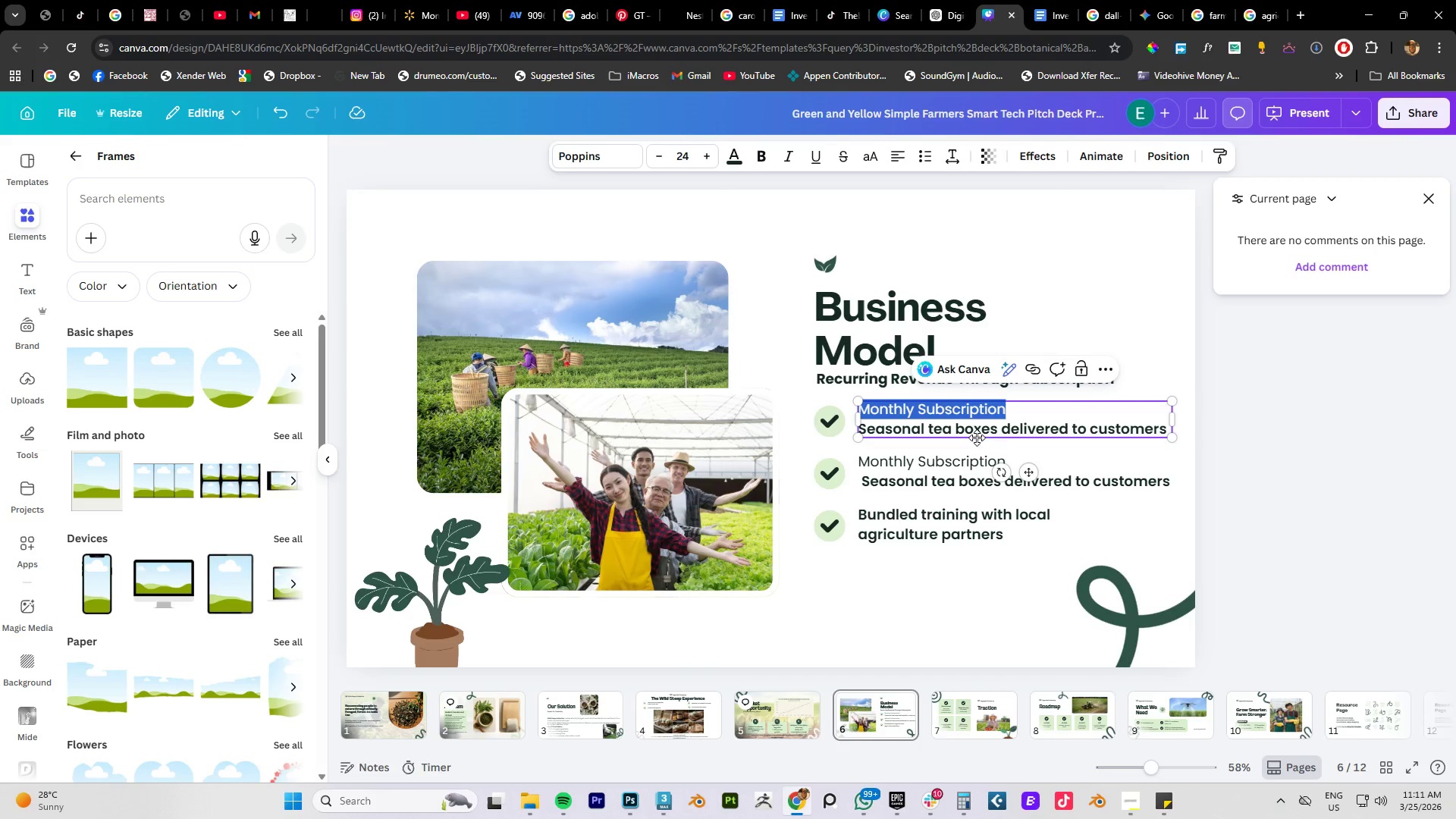 
key(Control+B)
 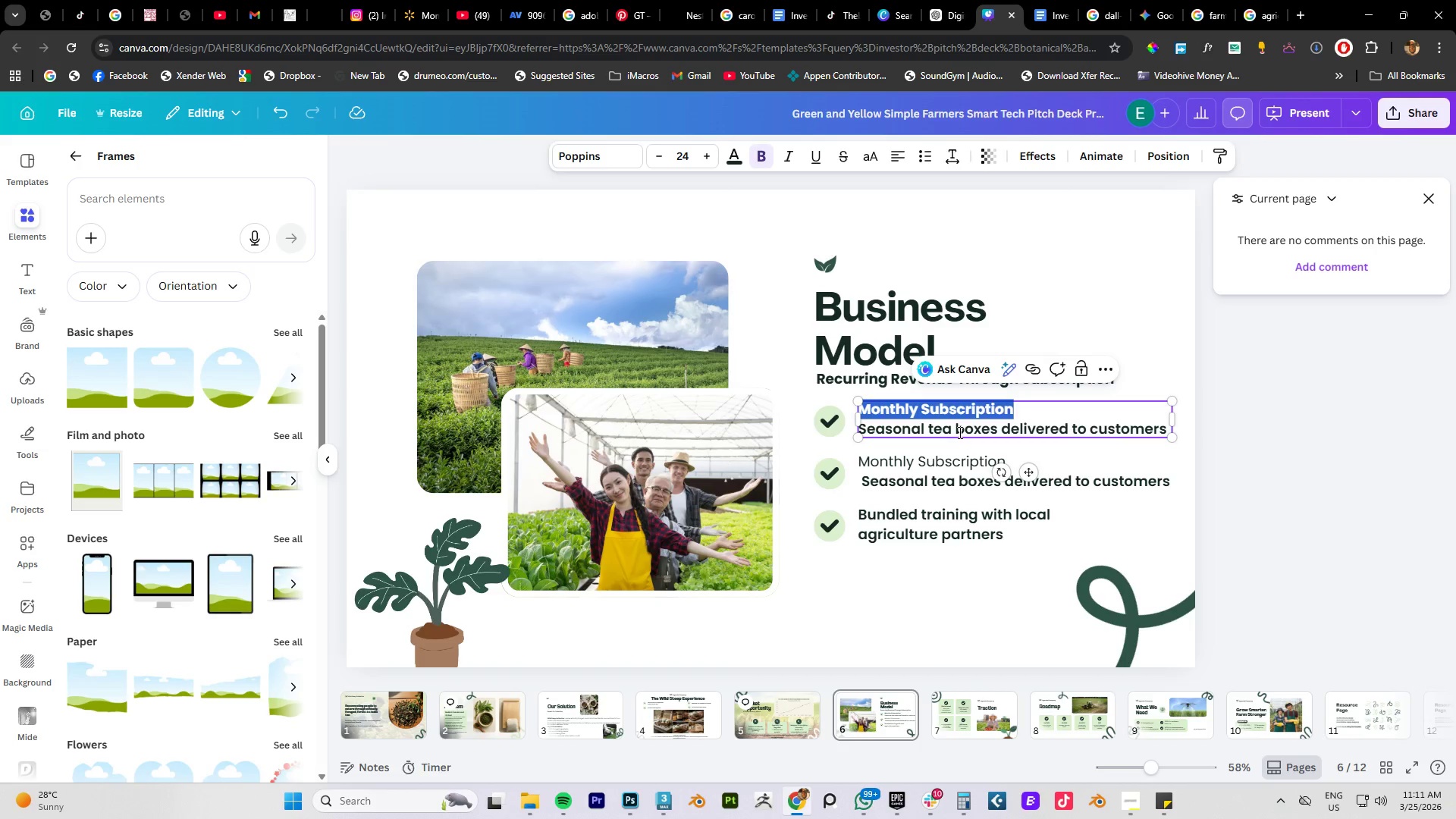 
double_click([959, 432])
 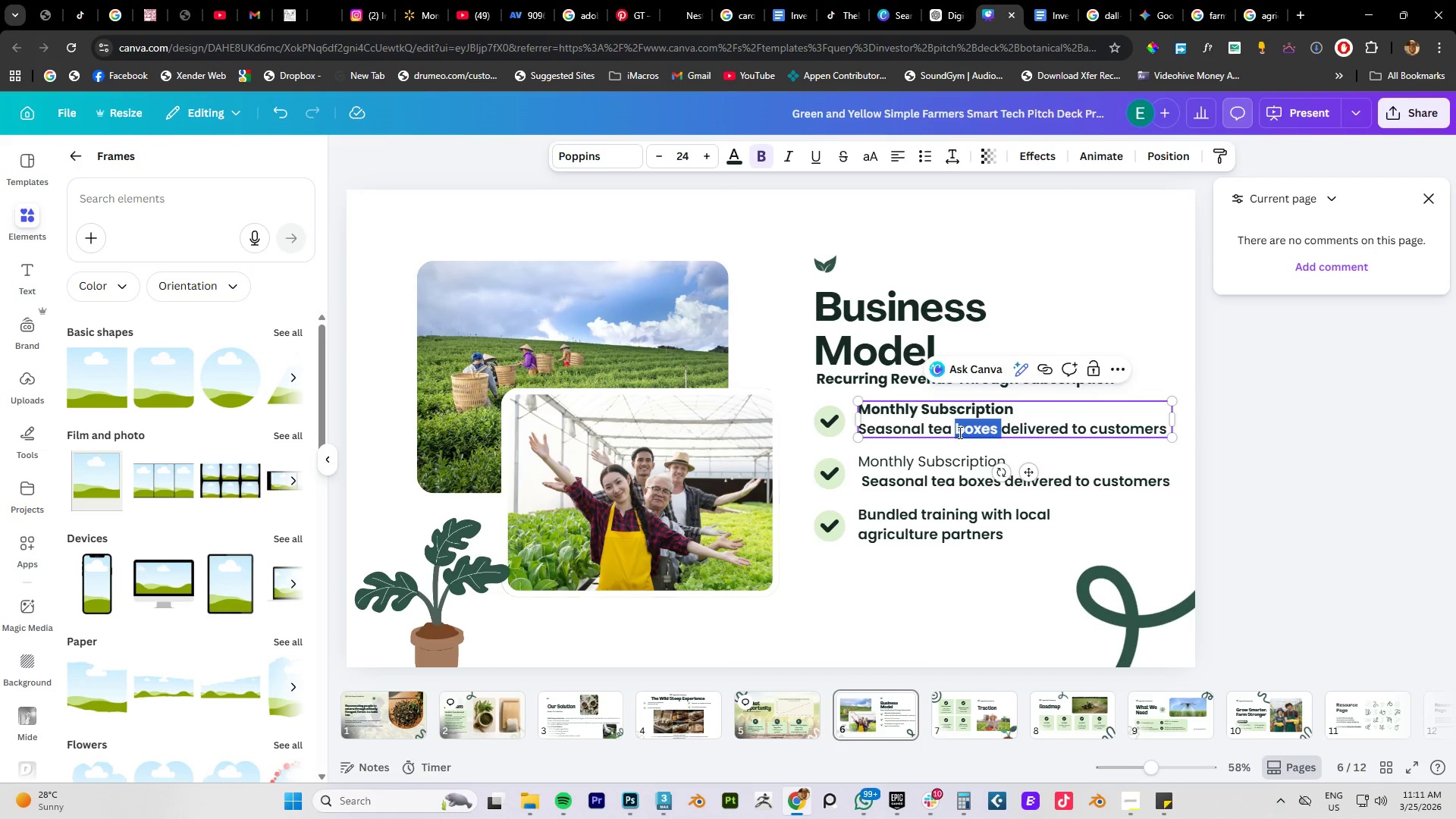 
triple_click([959, 432])
 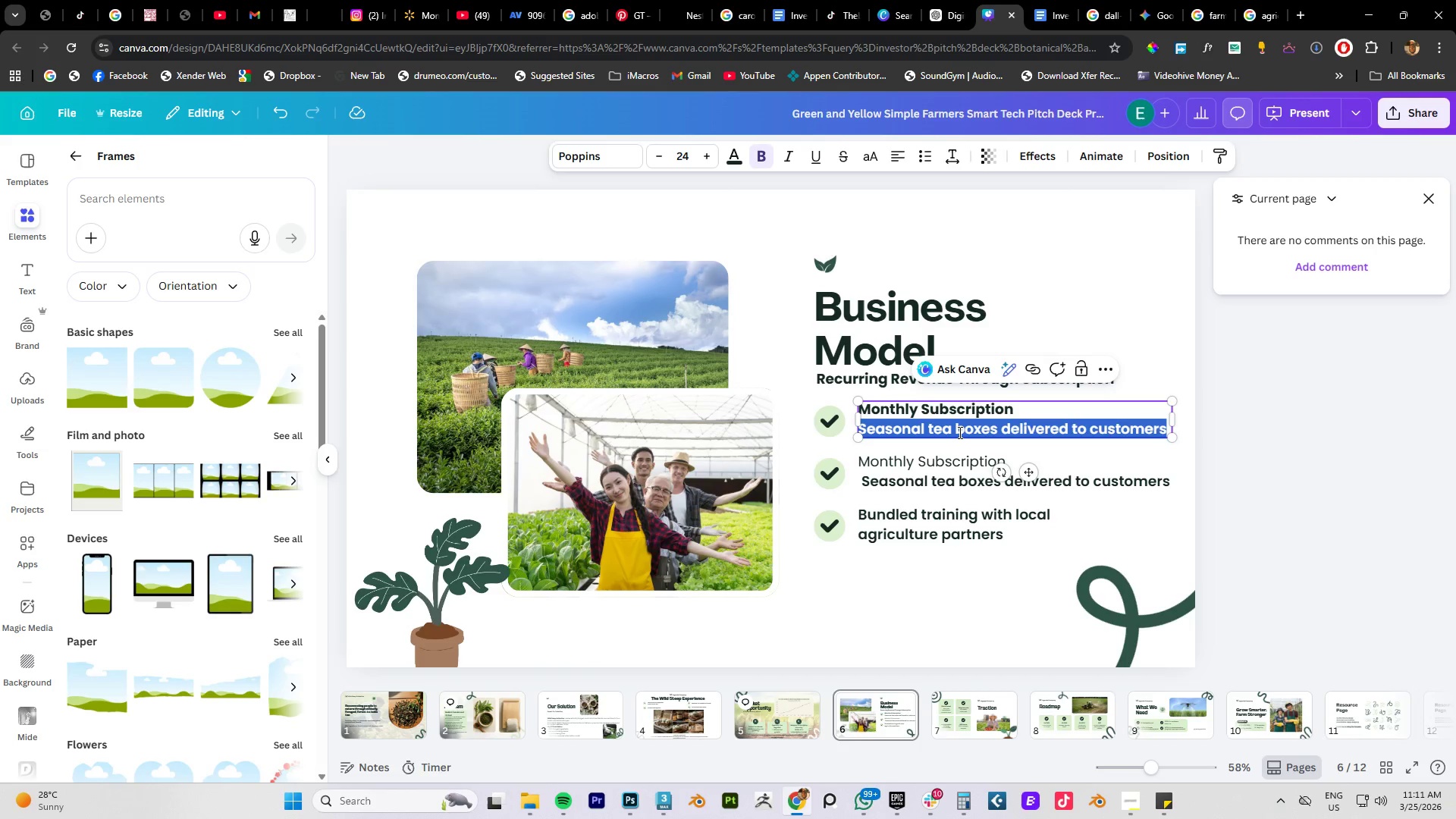 
key(Control+B)
 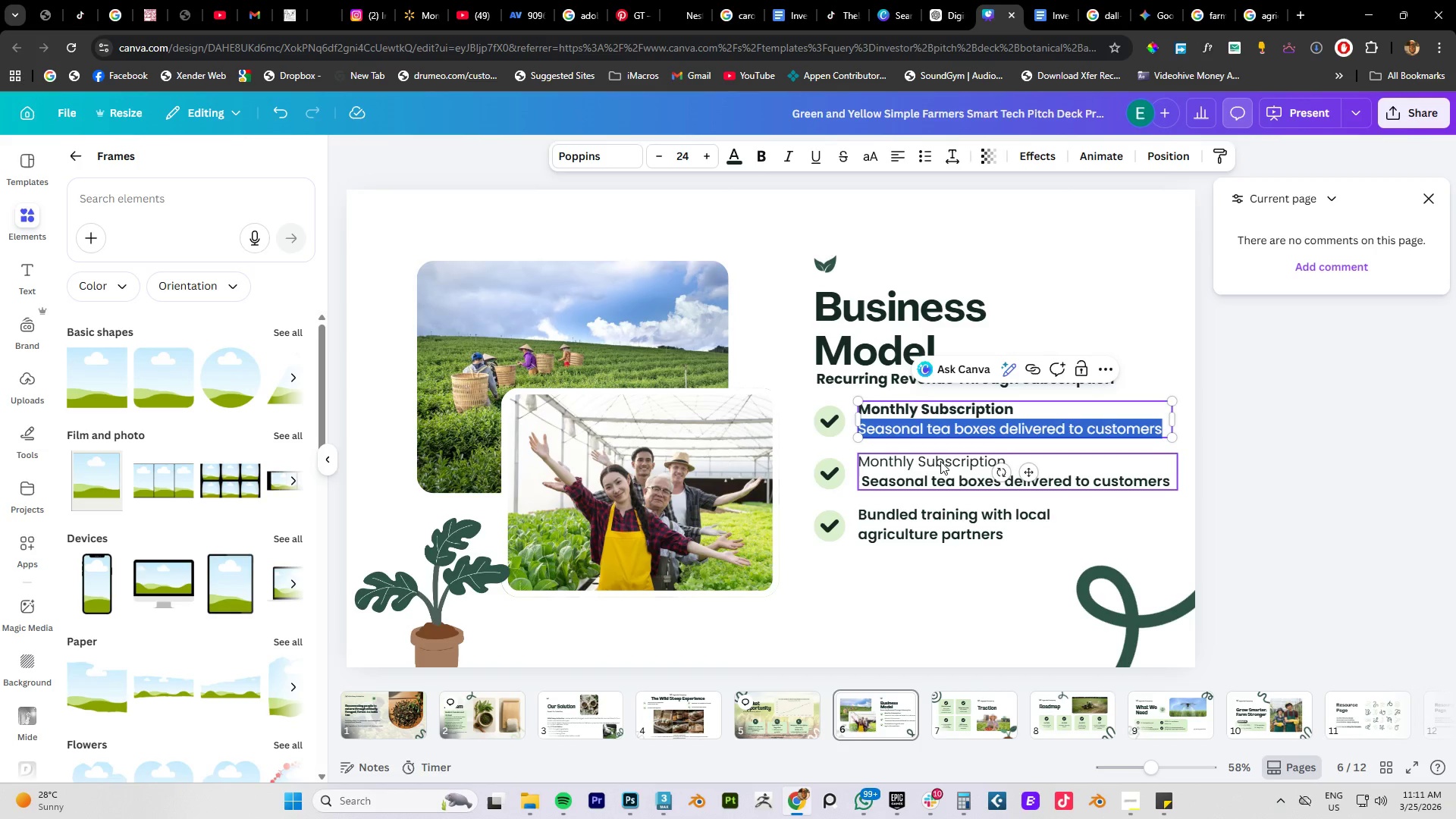 
double_click([940, 461])
 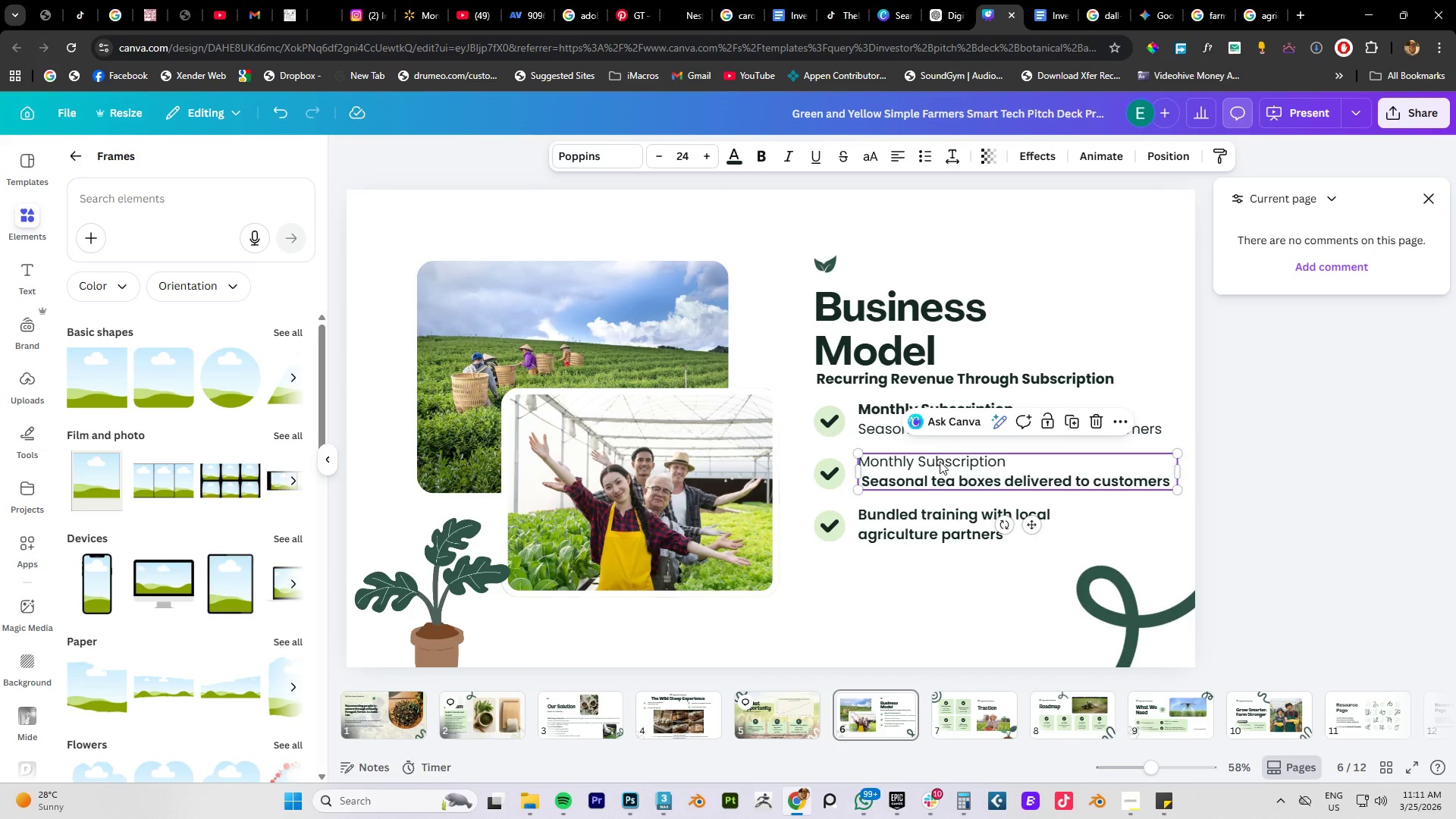 
triple_click([940, 461])
 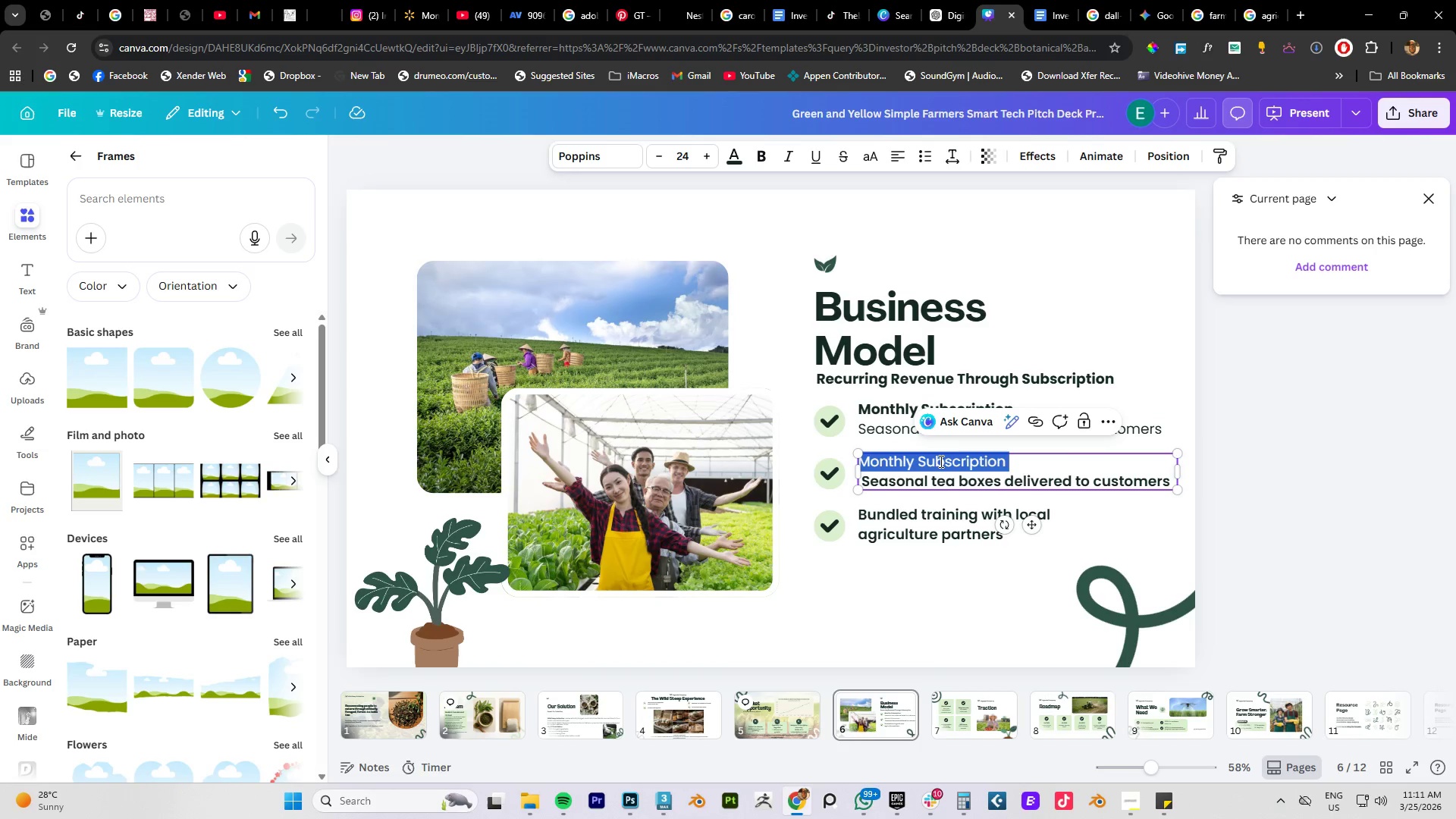 
key(Control+B)
 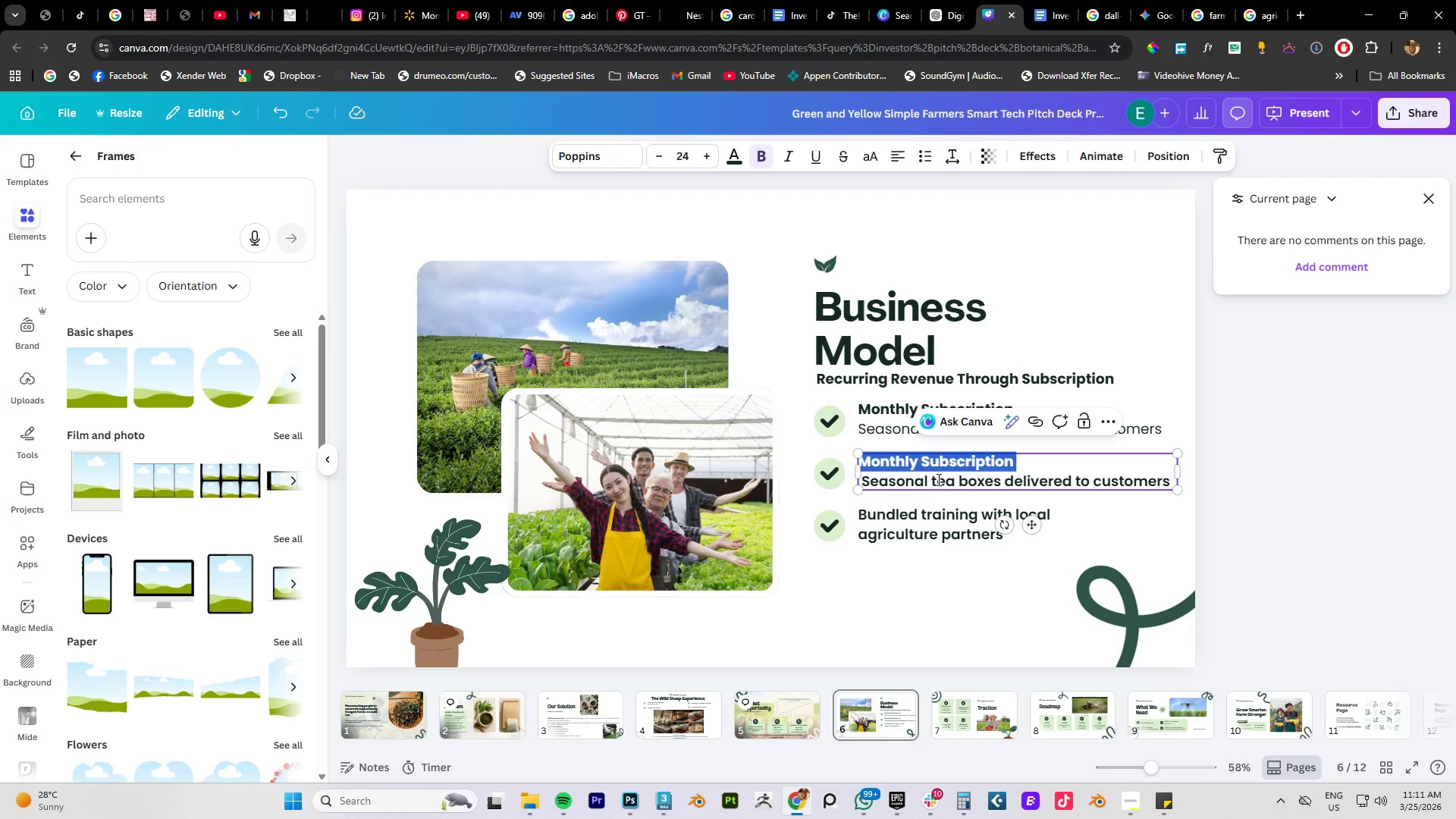 
double_click([937, 479])
 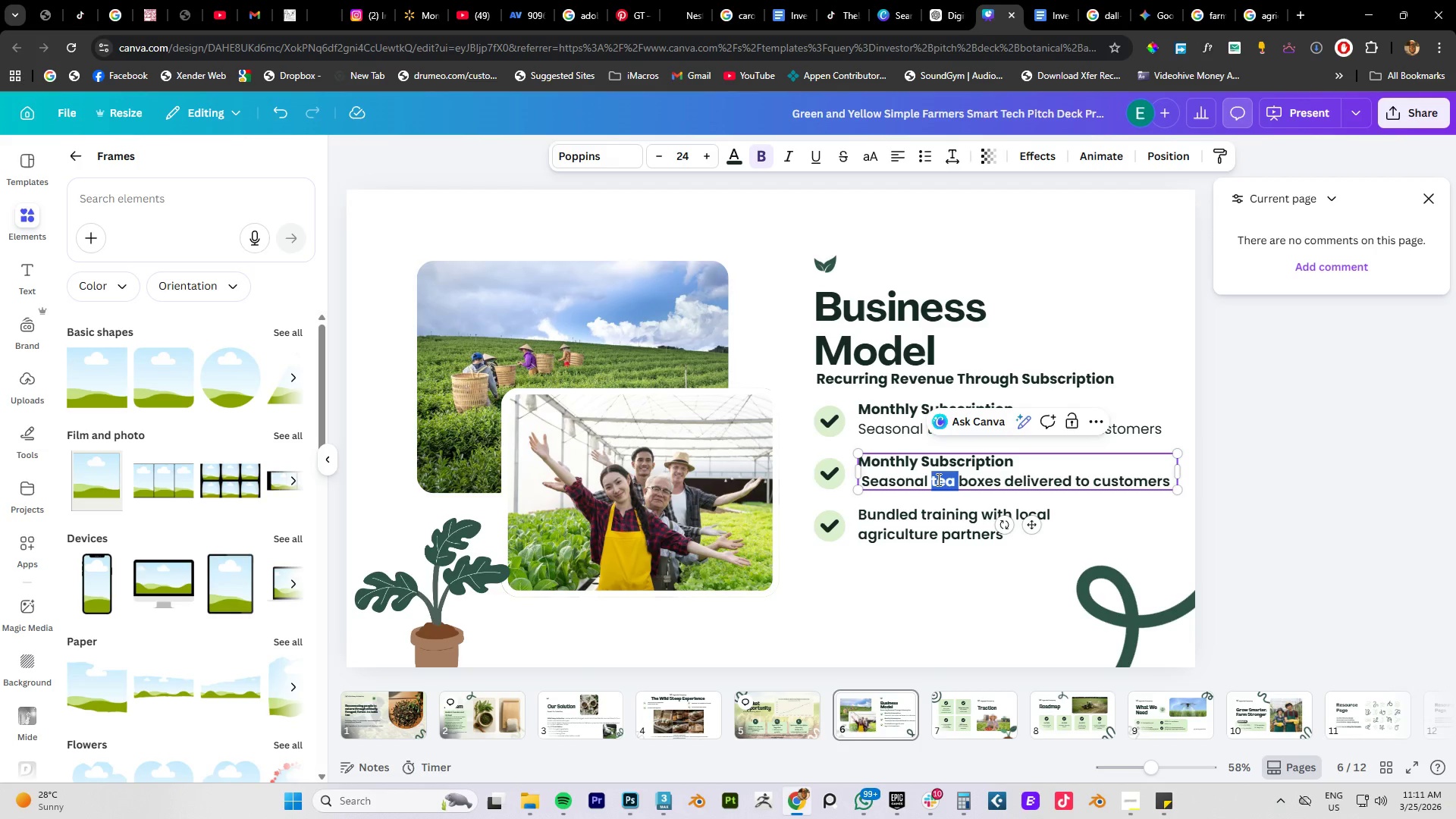 
triple_click([937, 479])
 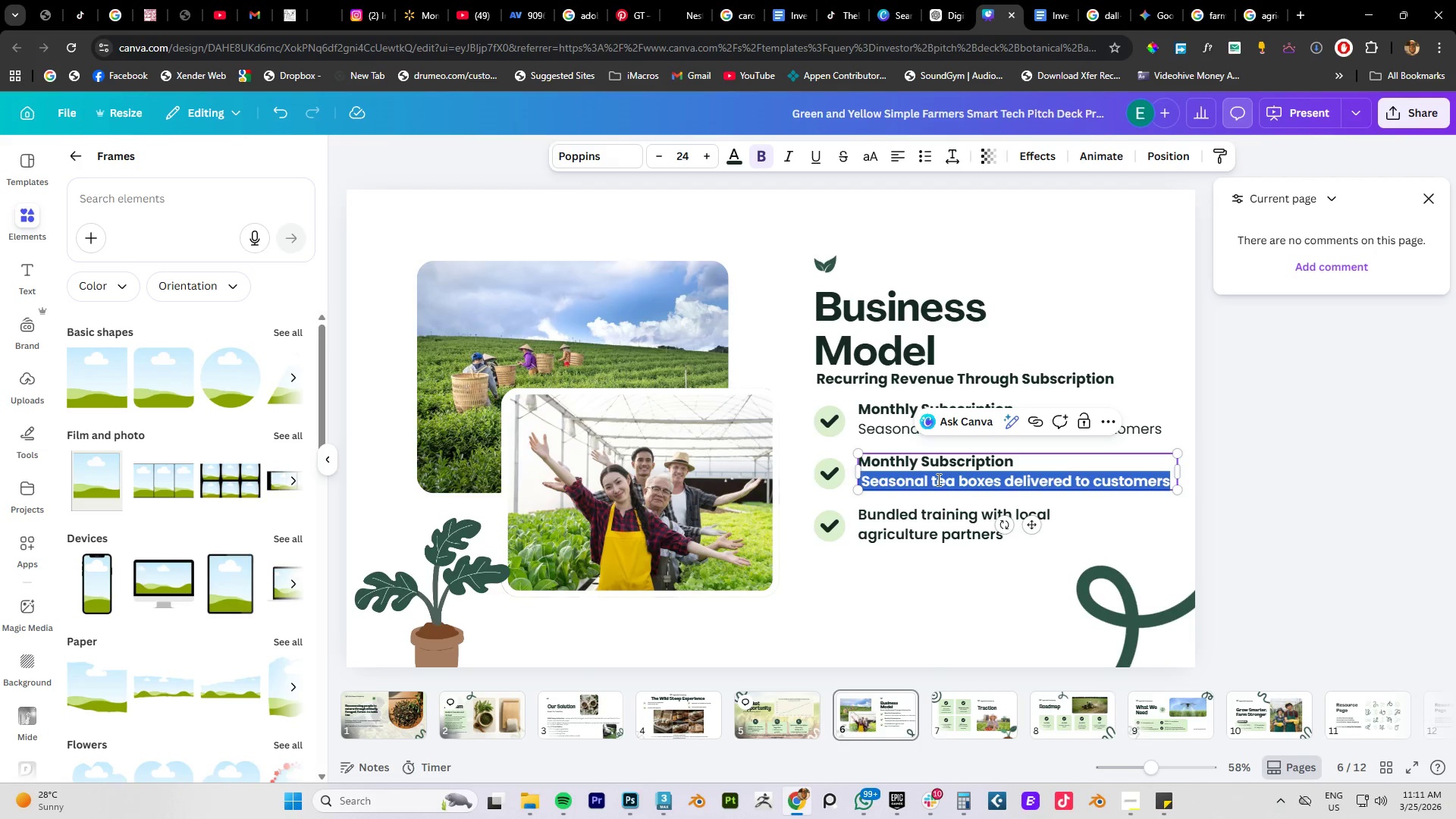 
key(Control+B)
 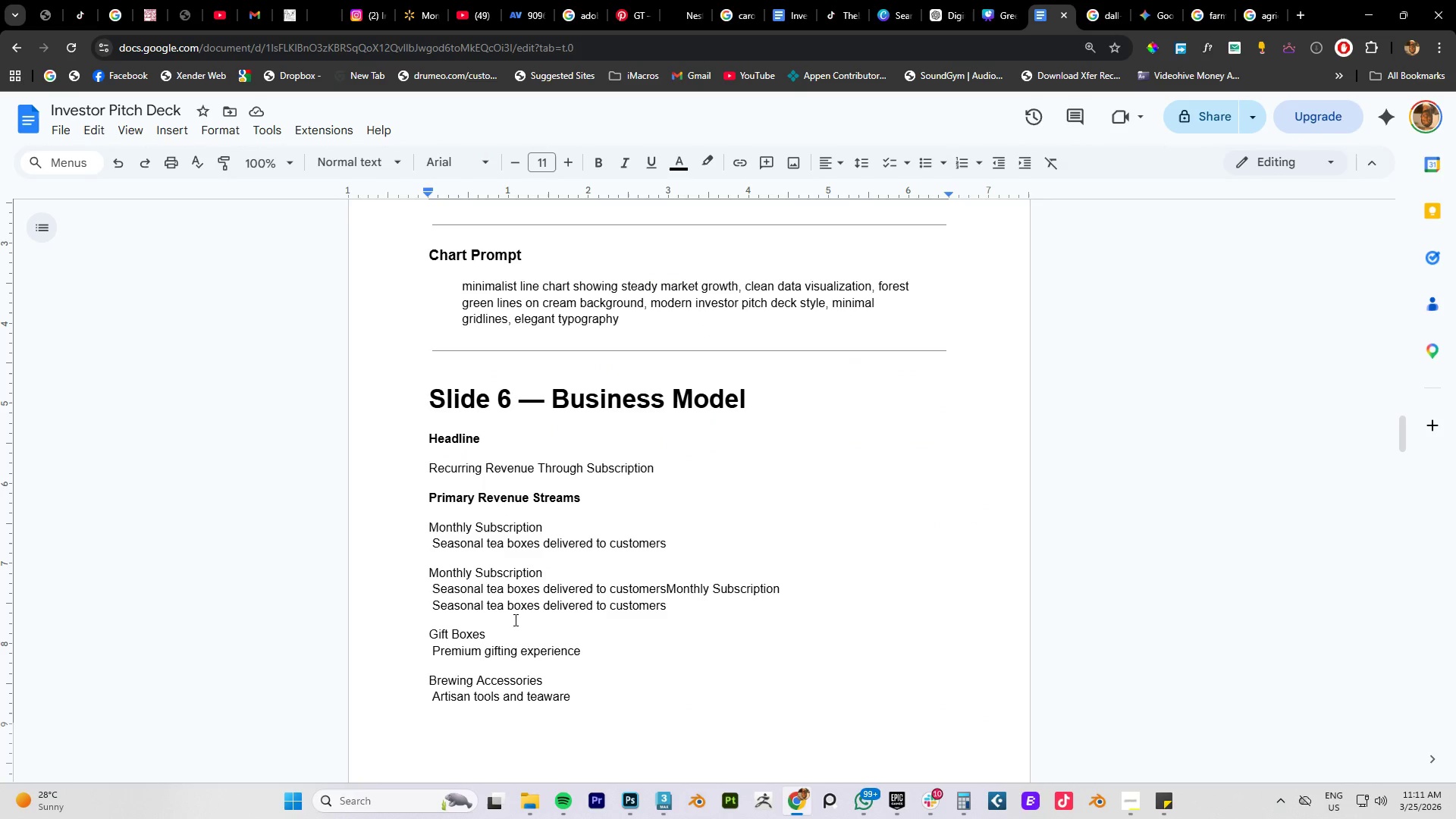 
left_click_drag(start_coordinate=[494, 632], to_coordinate=[432, 629])
 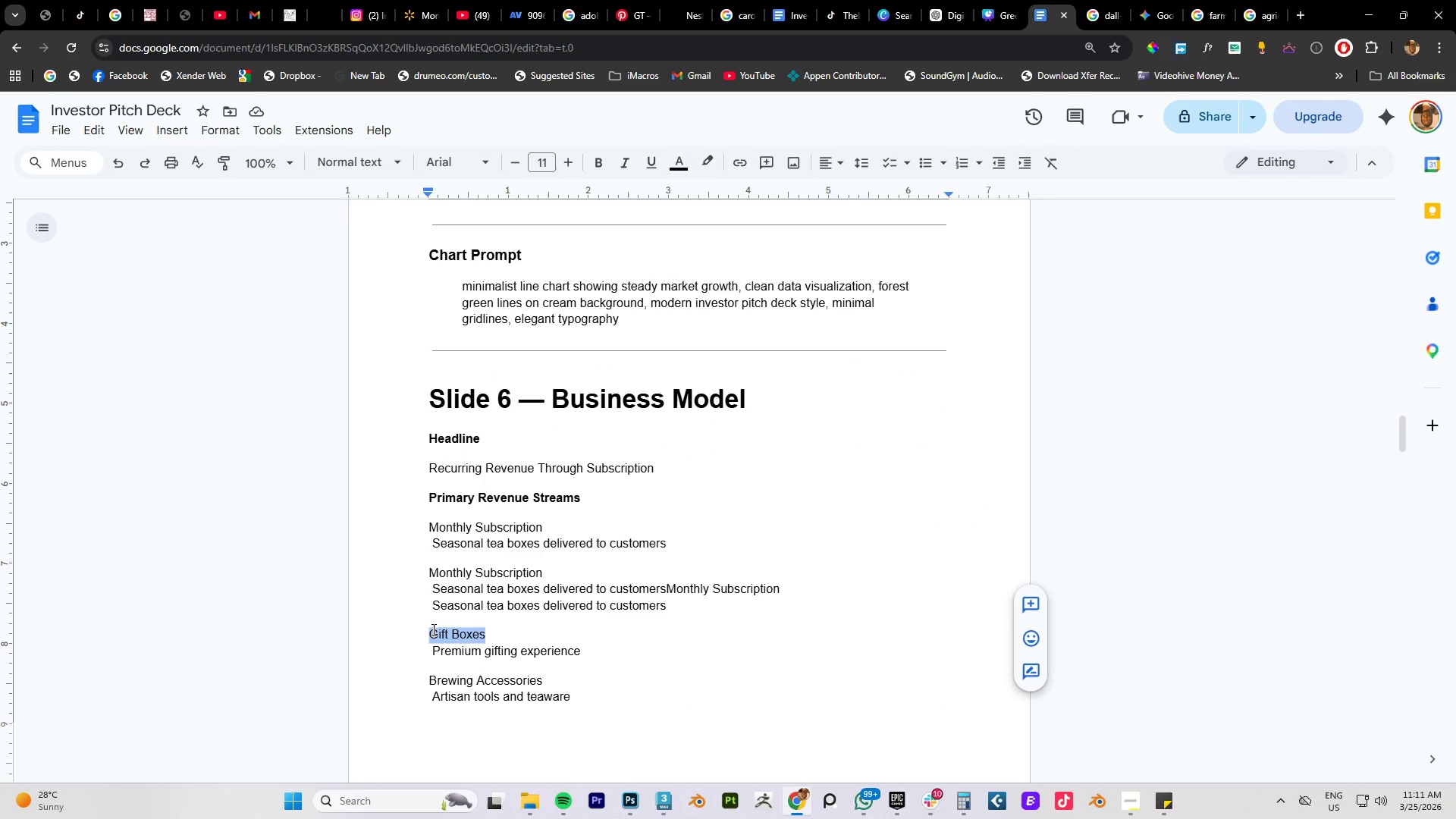 
key(Control+V)
 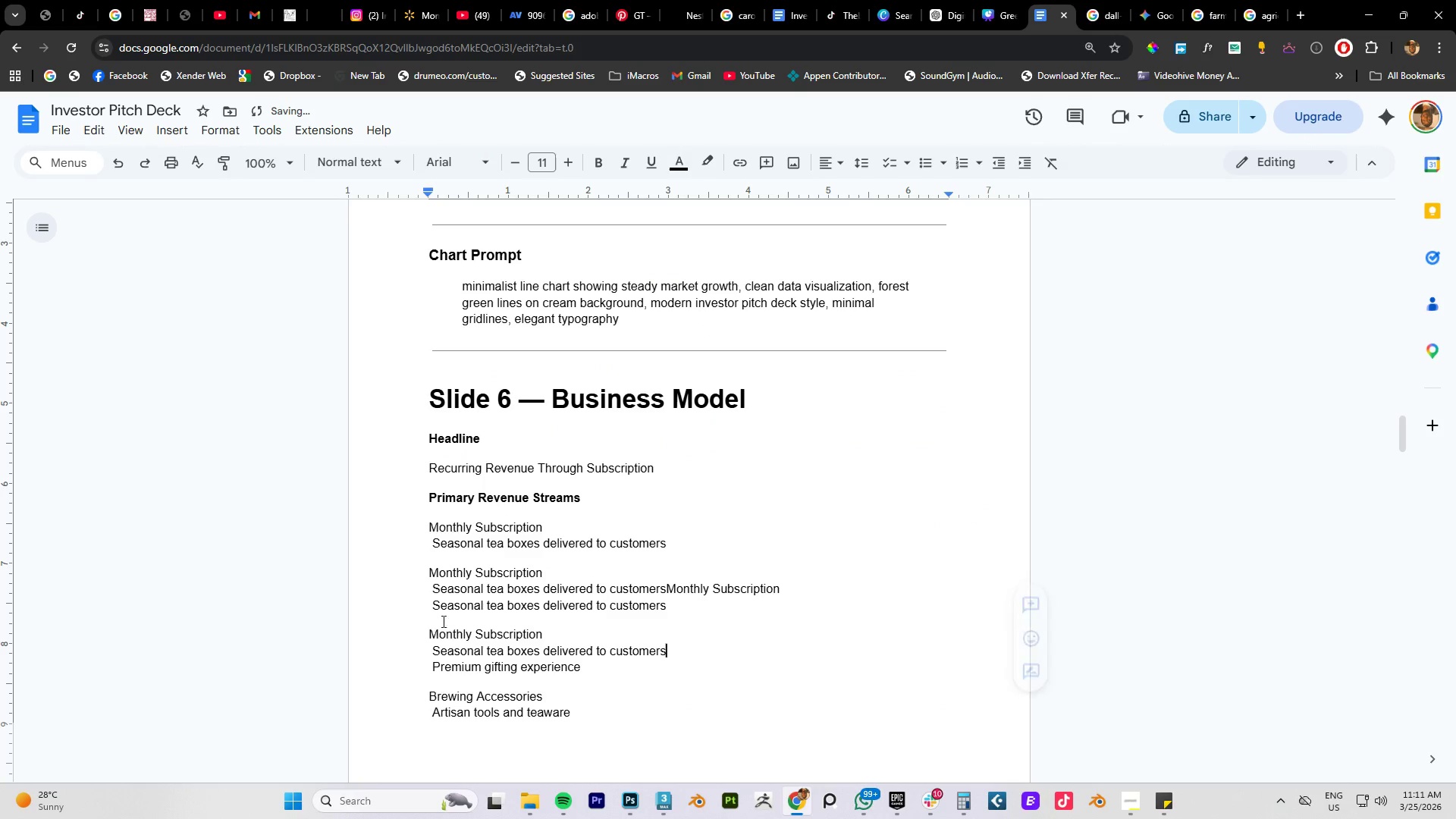 
key(Control+V)
 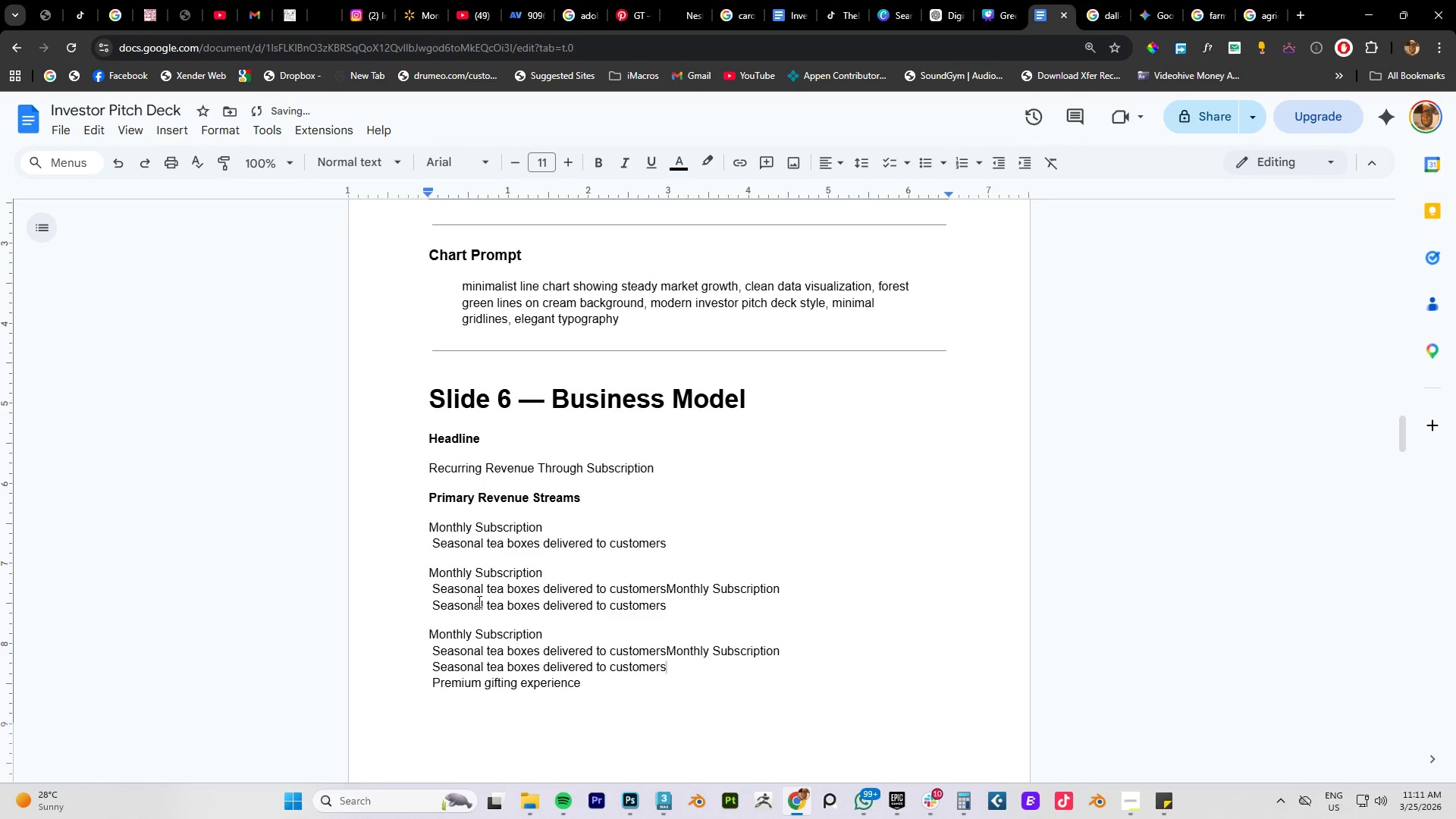 
key(Control+Z)
 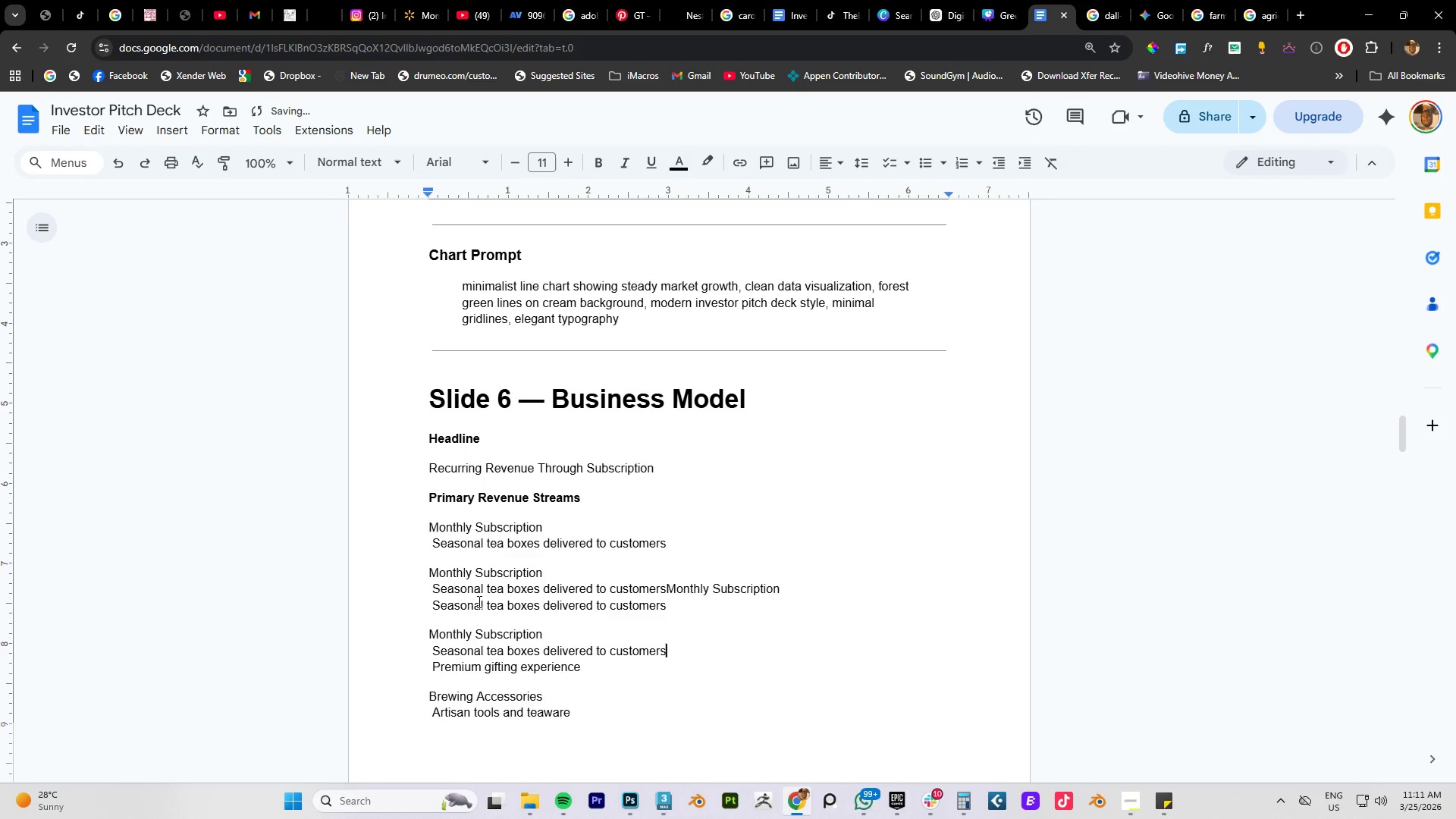 
key(Control+Z)
 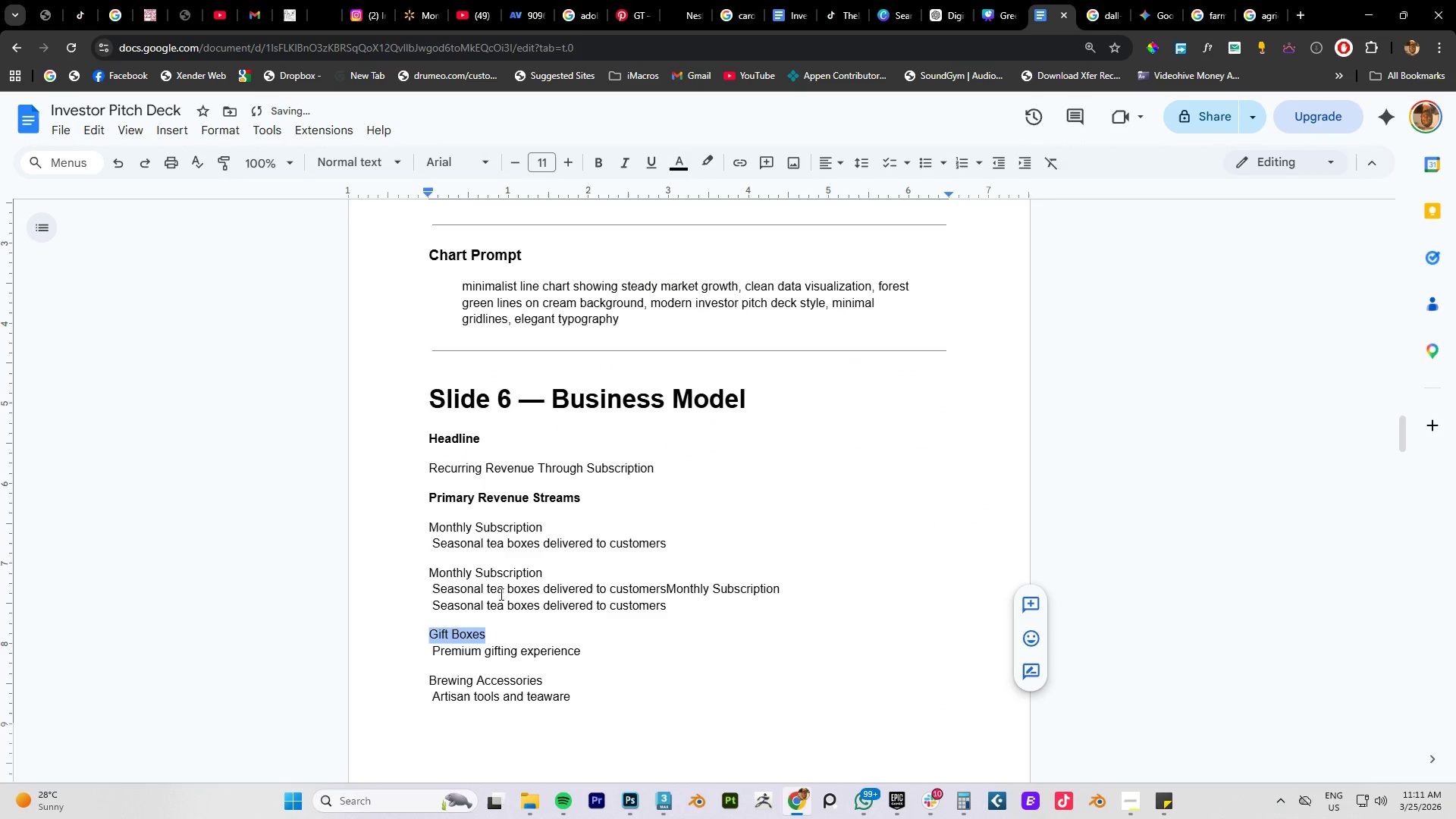 
key(Control+C)
 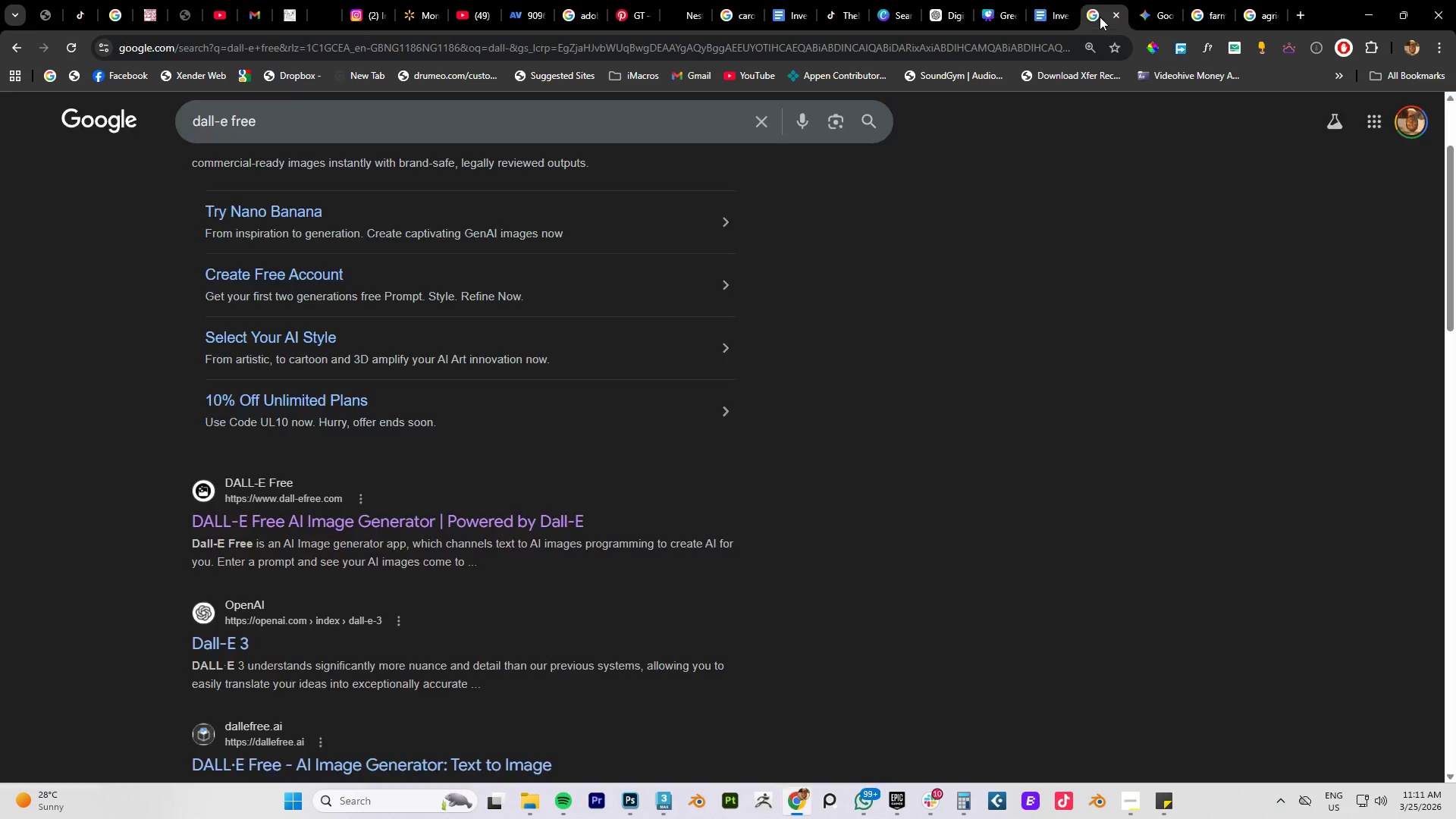 
double_click([994, 17])
 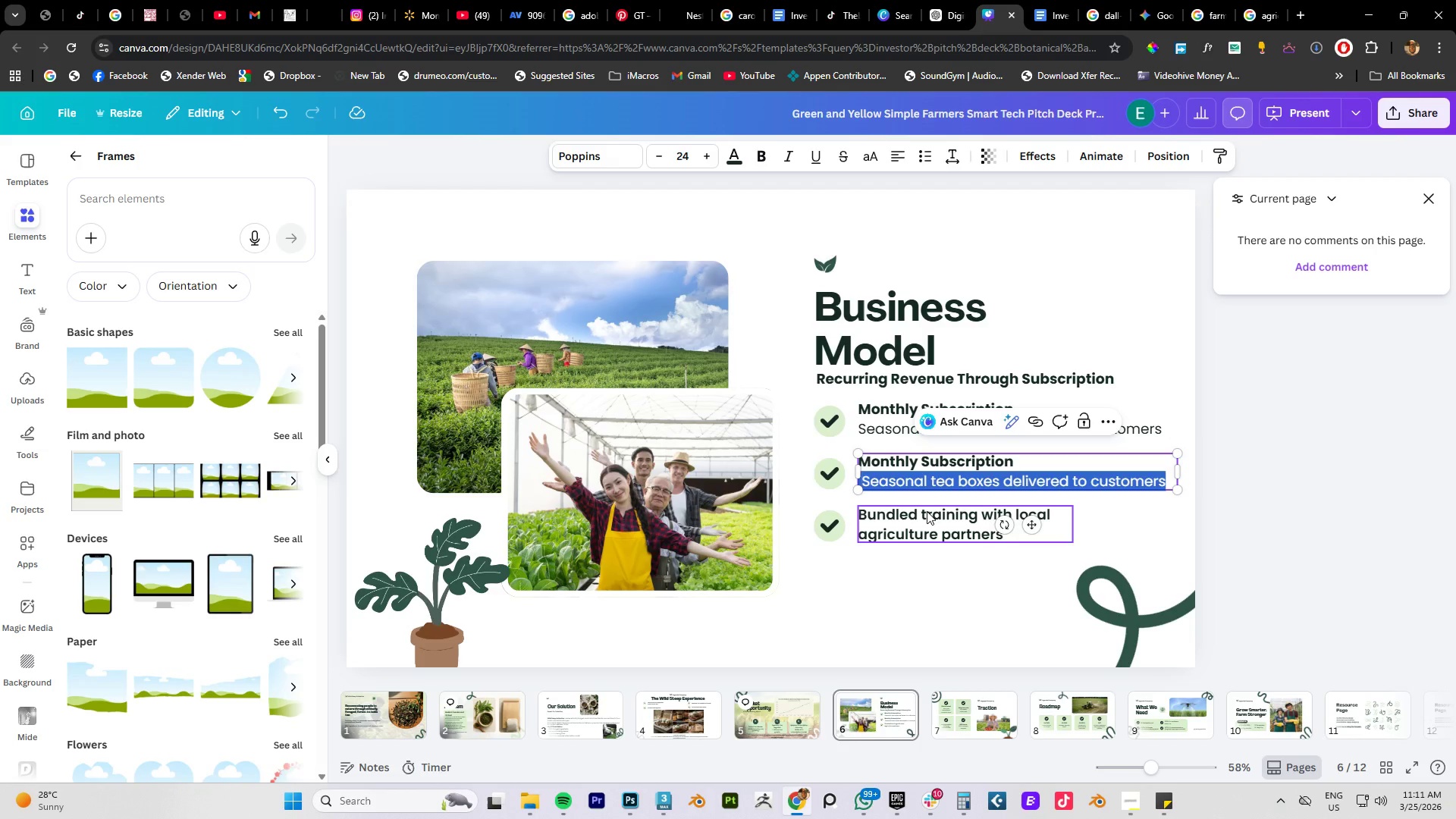 
double_click([927, 511])
 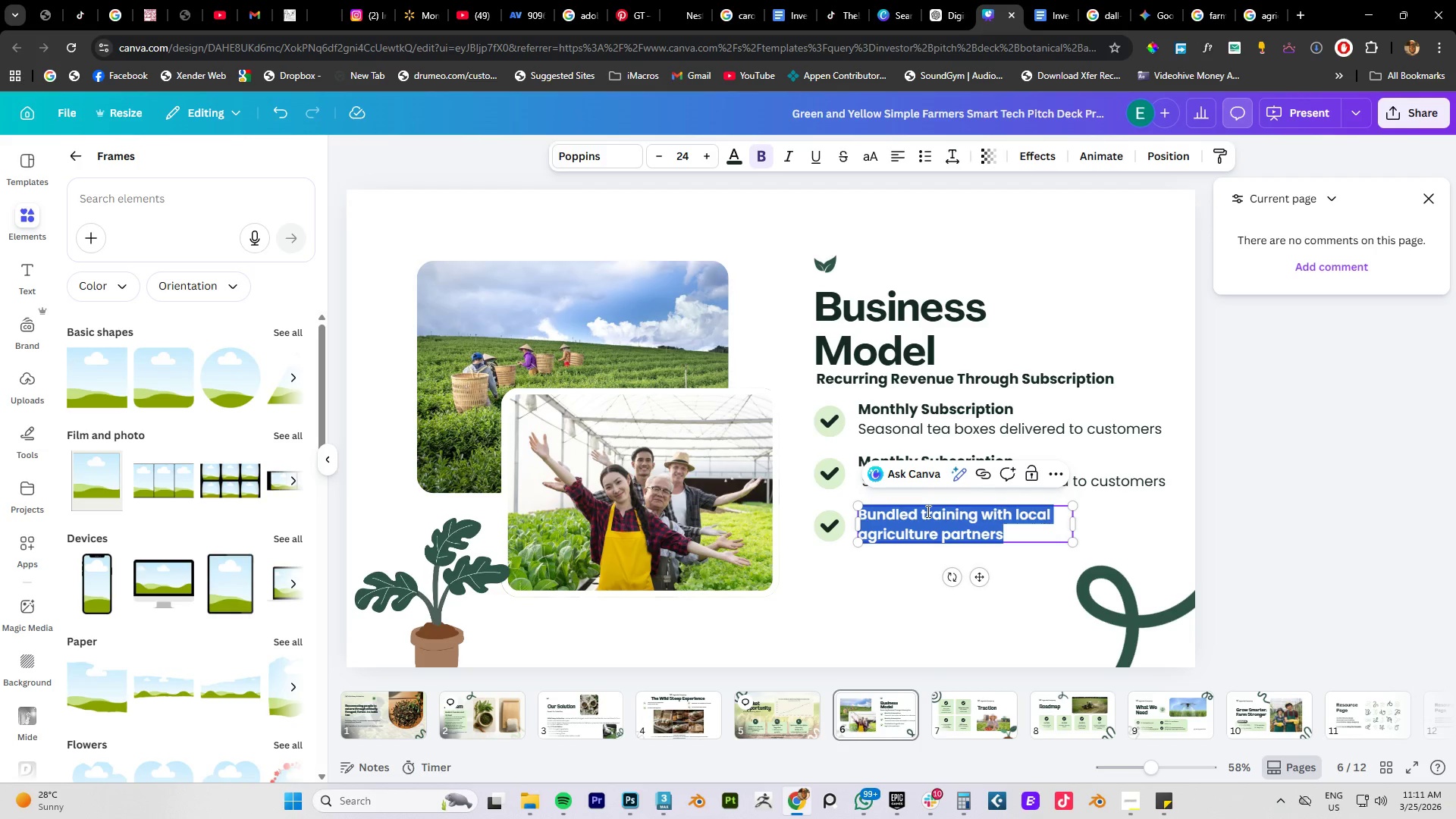 
key(Control+V)
 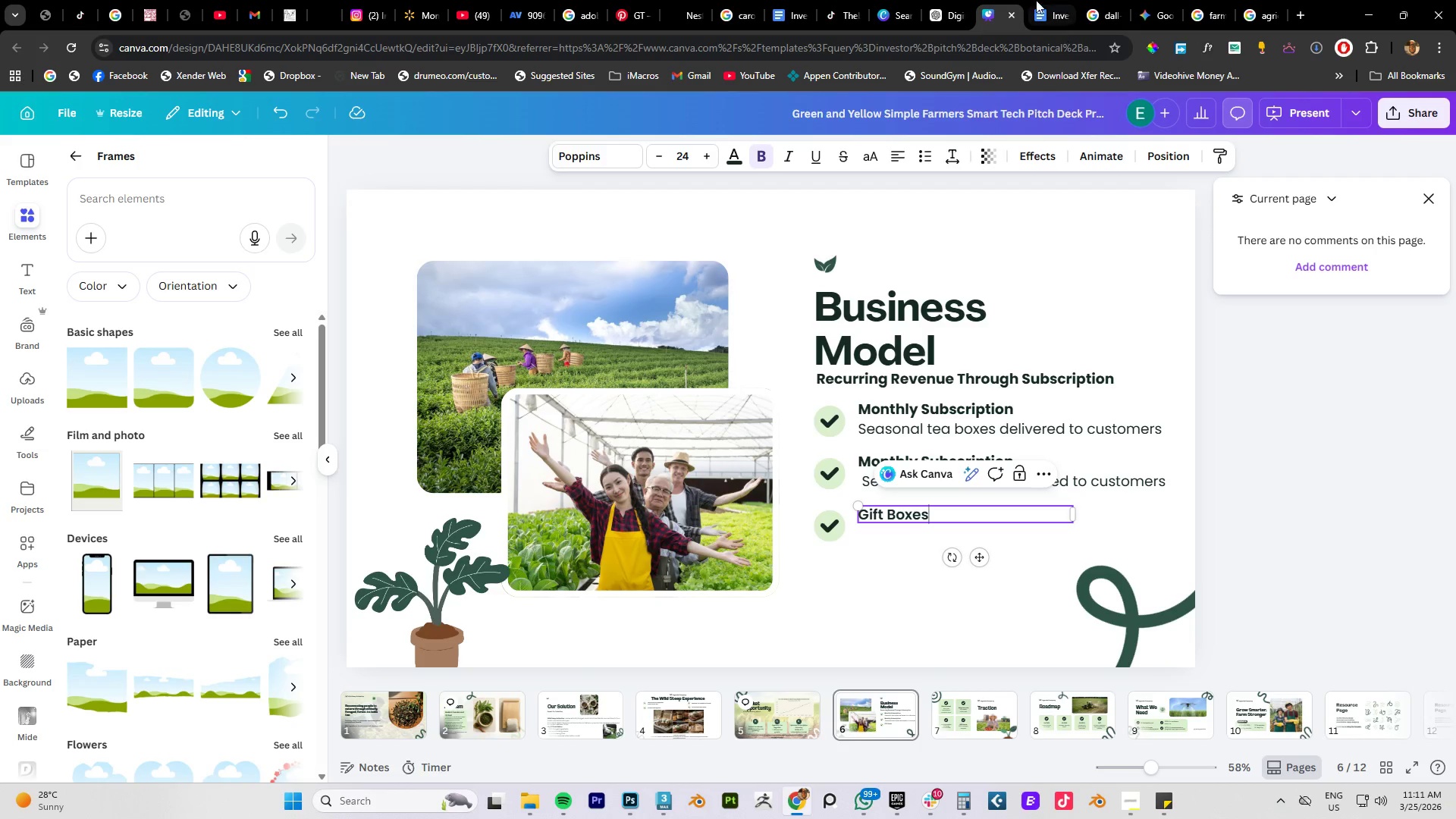 
type(avz)
 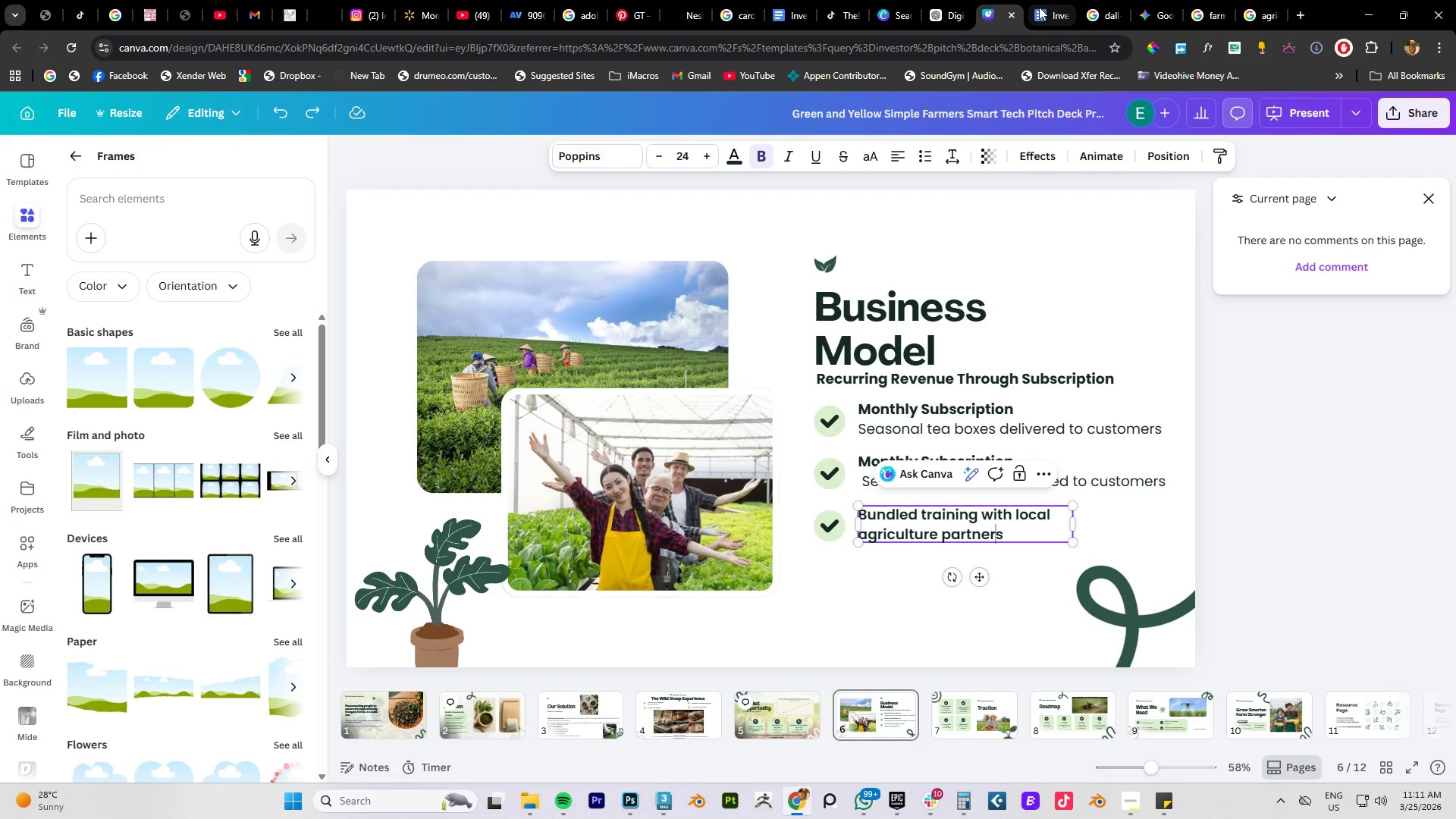 
key(Control+Shift+Z)
 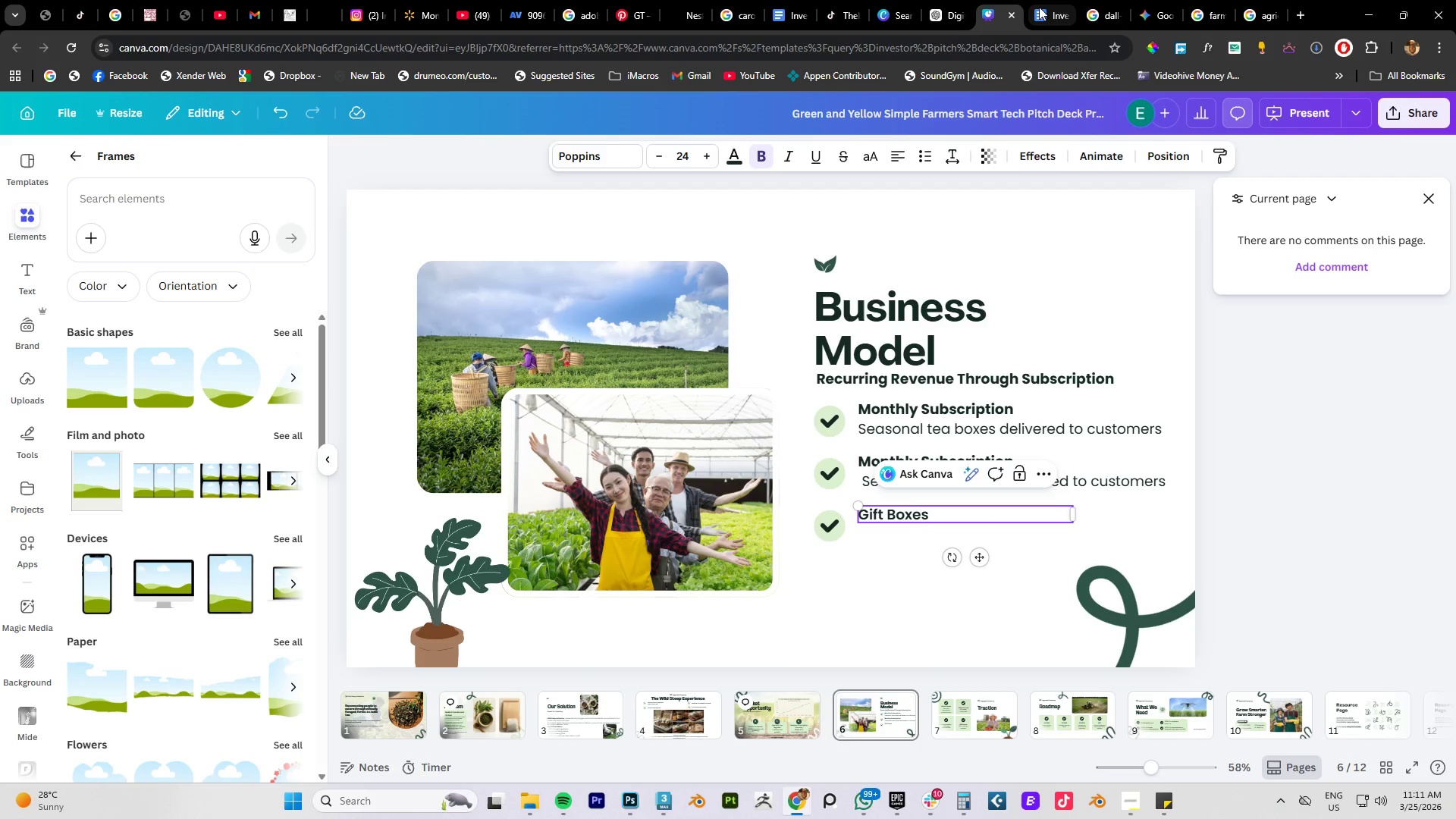 
key(Control+A)
 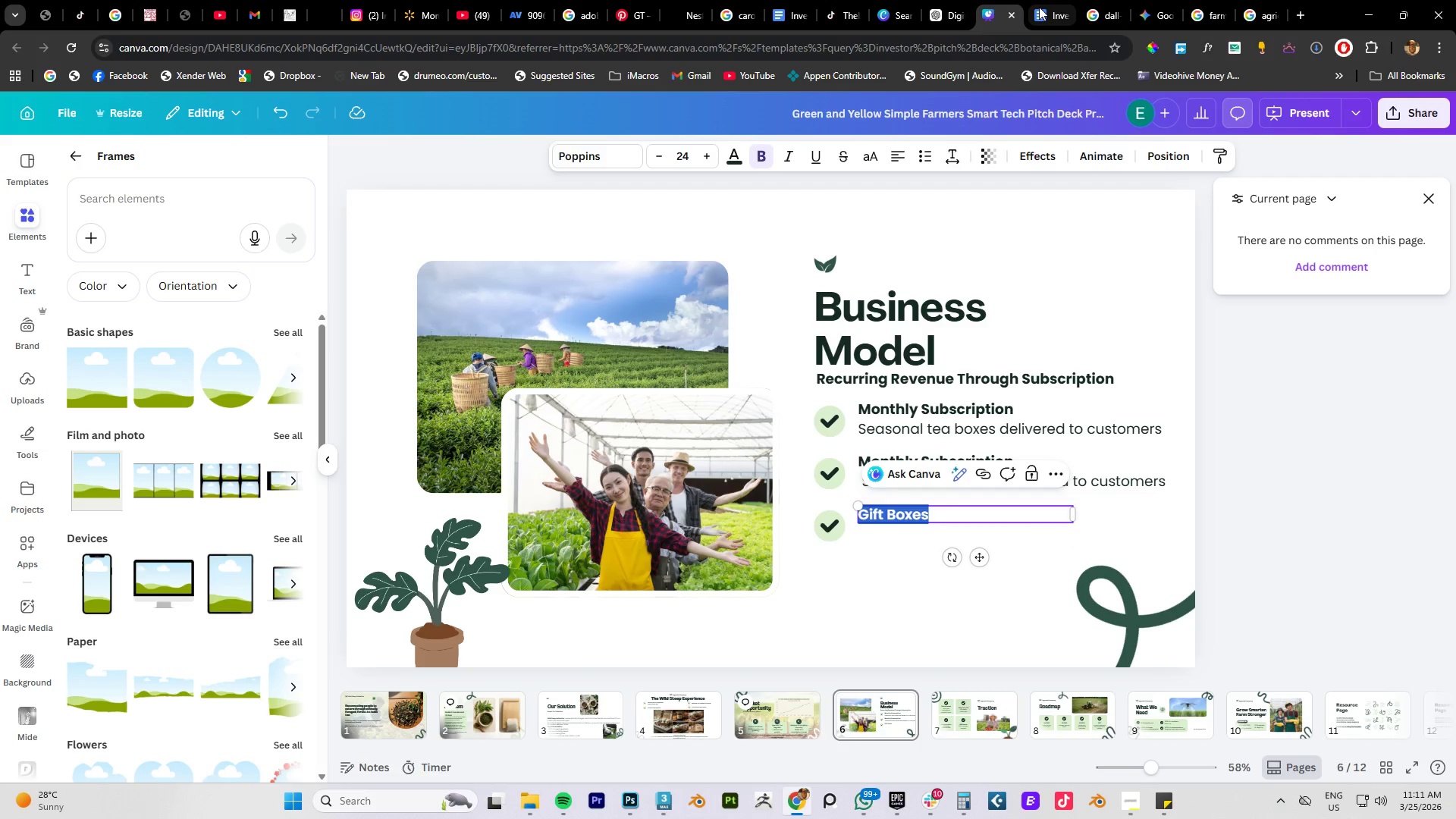 
key(Control+B)
 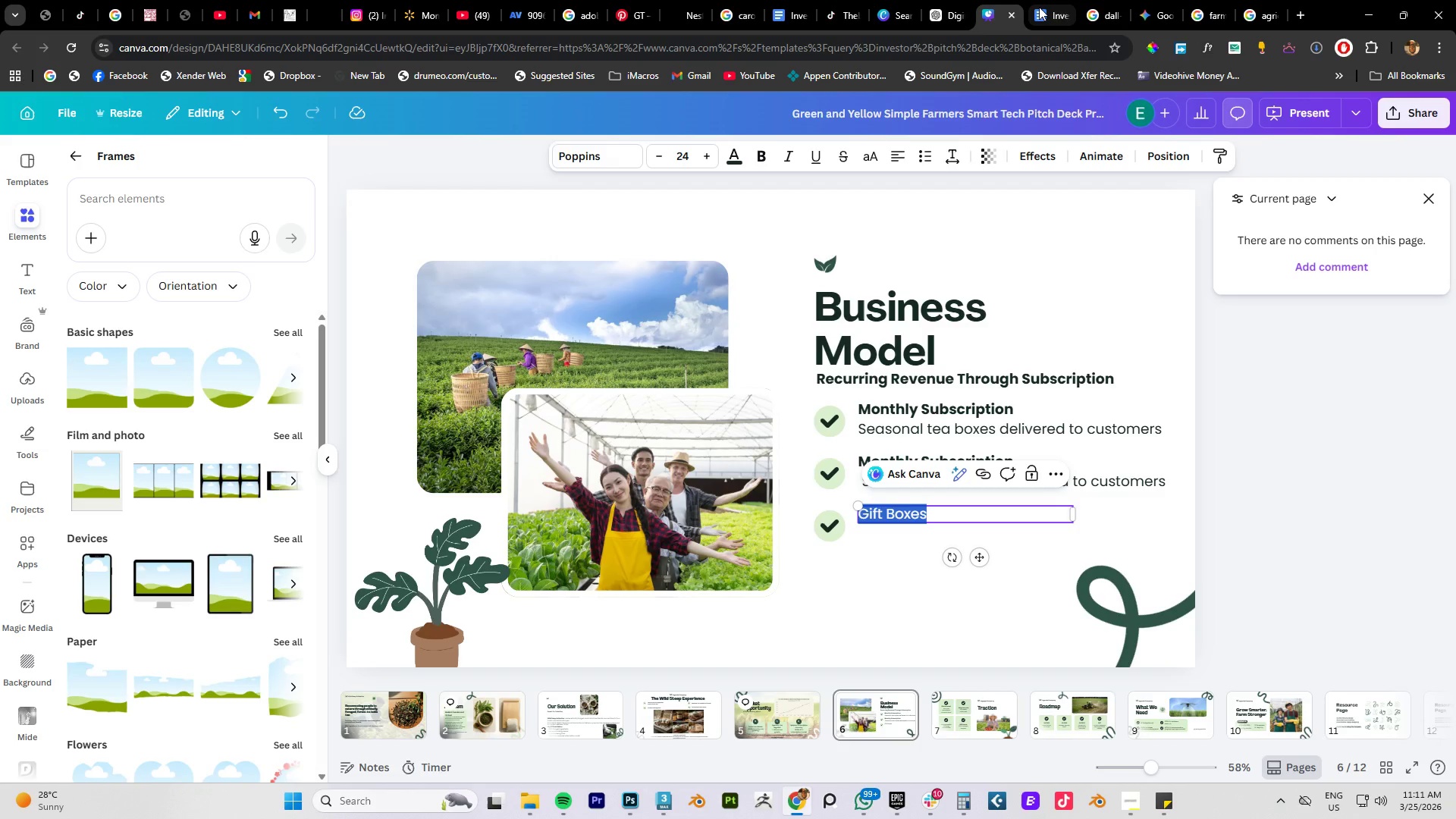 
key(Control+B)
 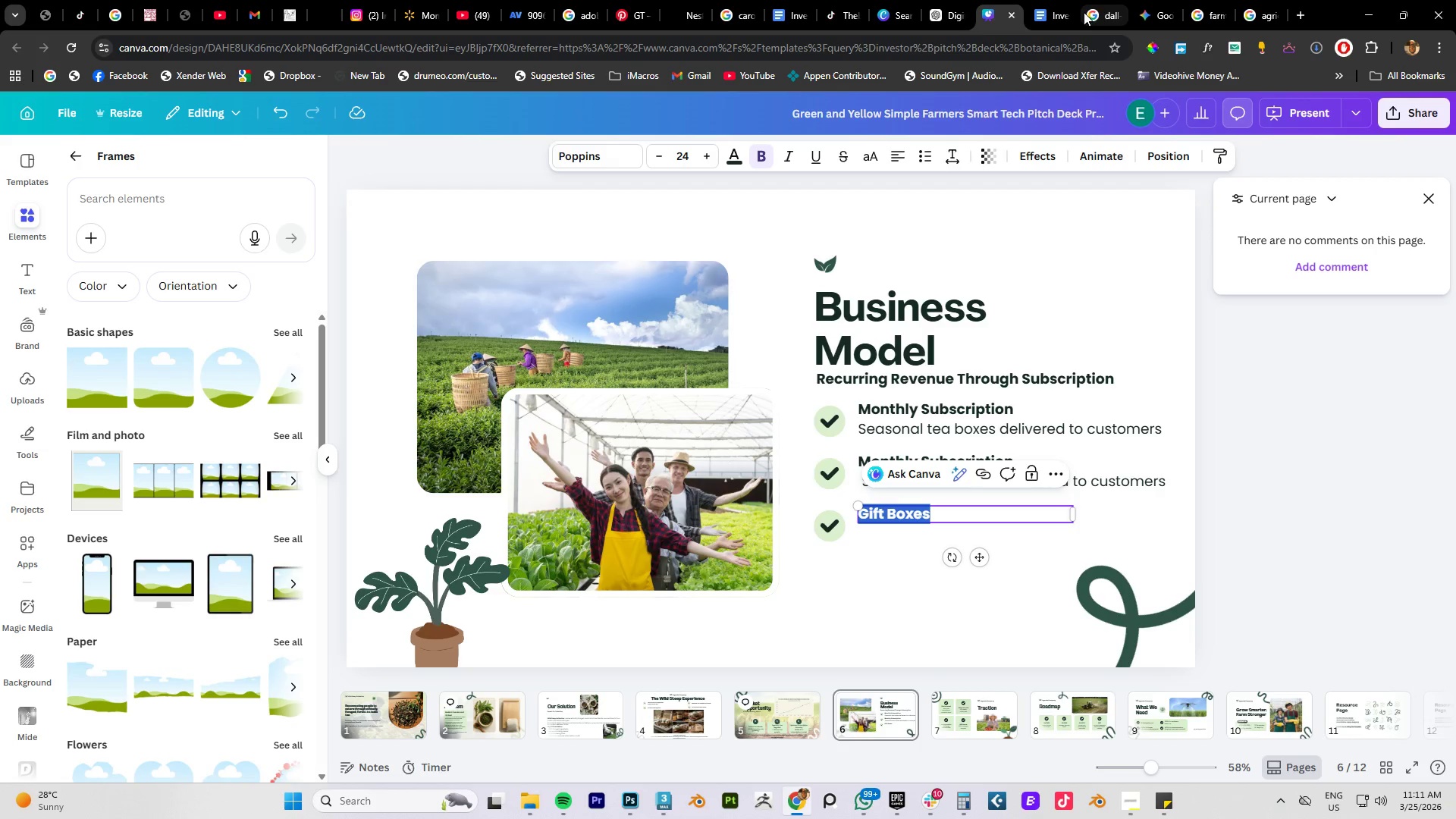 
key(ArrowRight)
 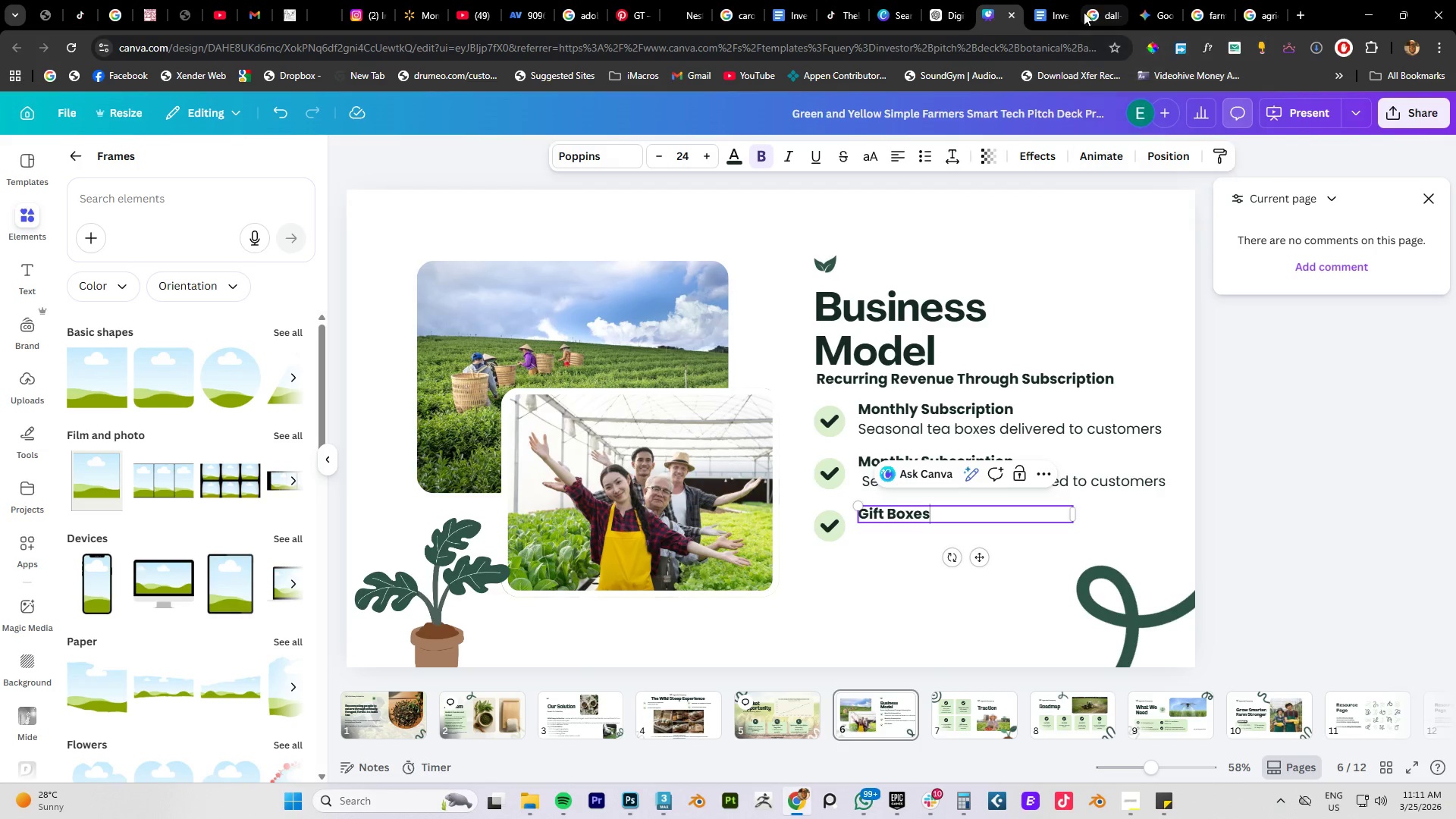 
key(Enter)
 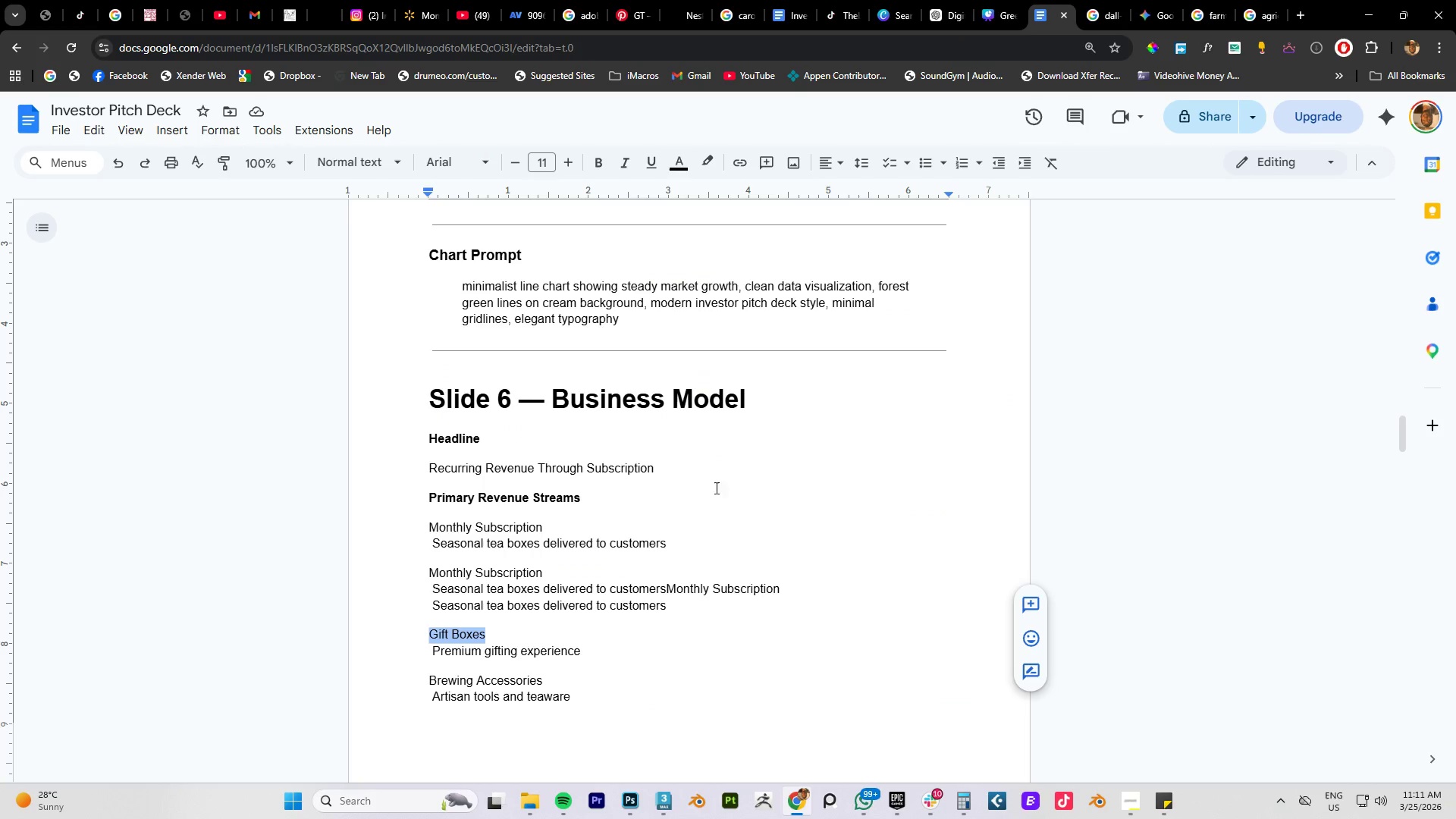 
left_click_drag(start_coordinate=[597, 649], to_coordinate=[433, 654])
 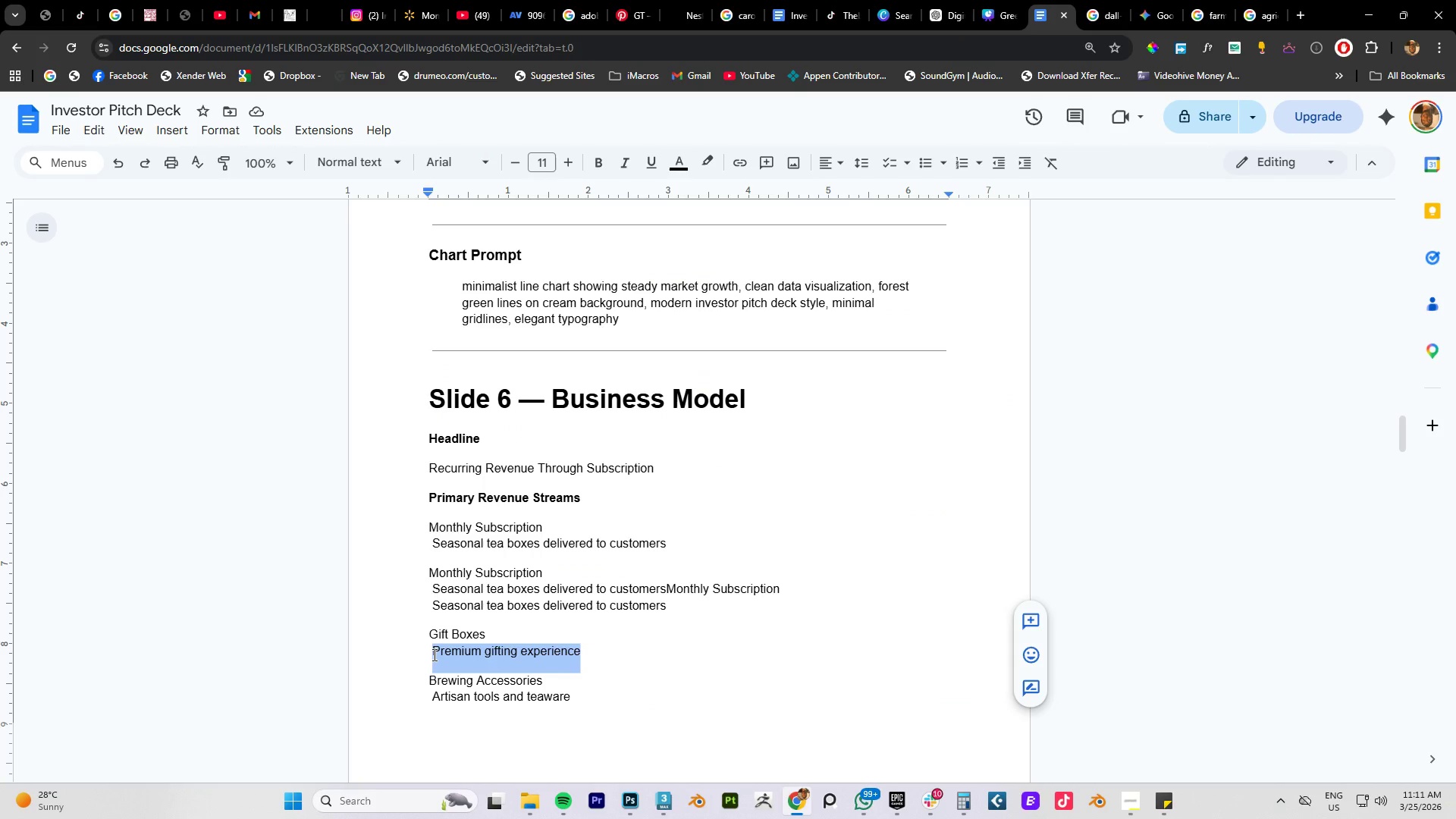 
key(Control+C)
 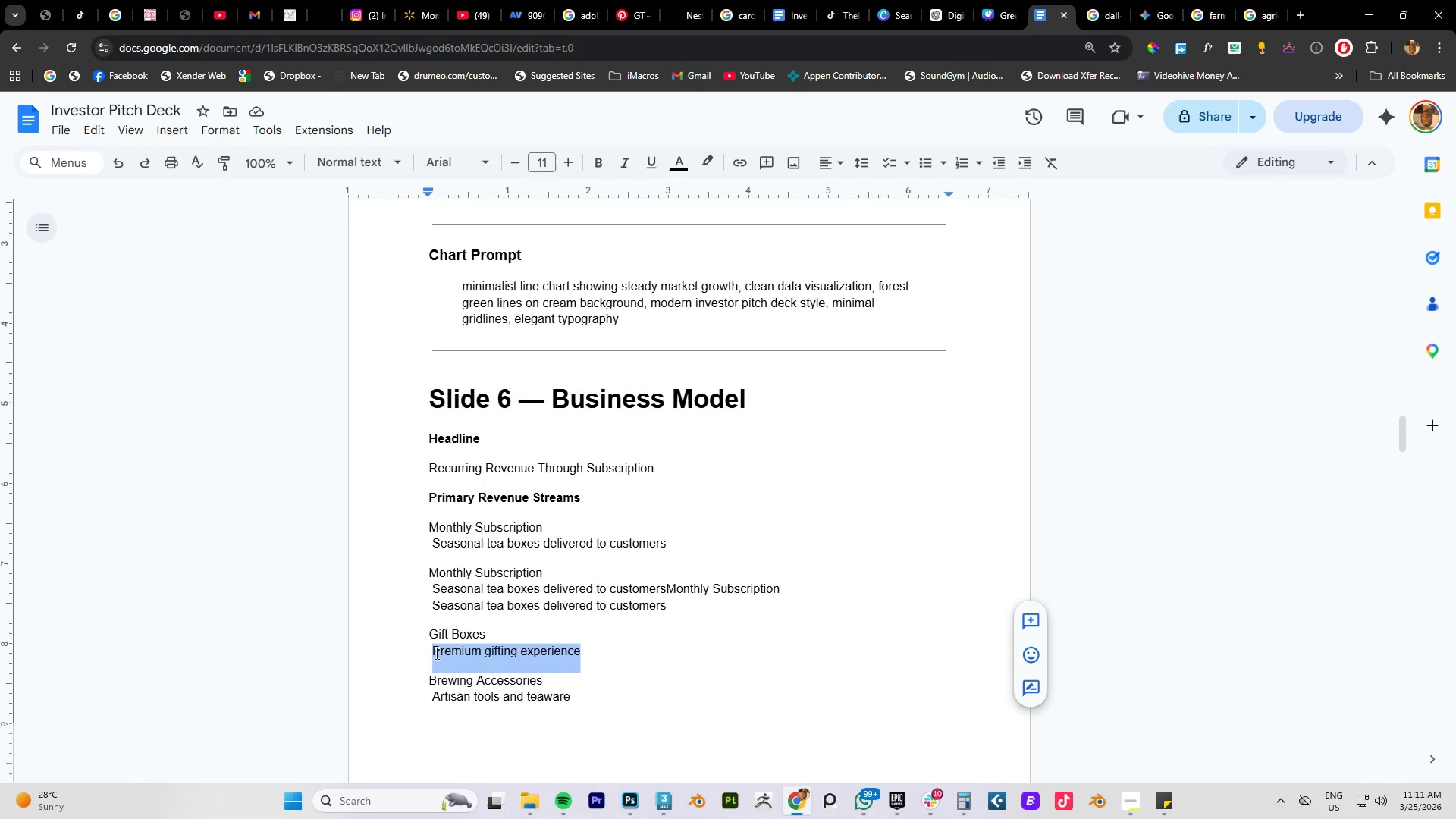 
key(Control+C)
 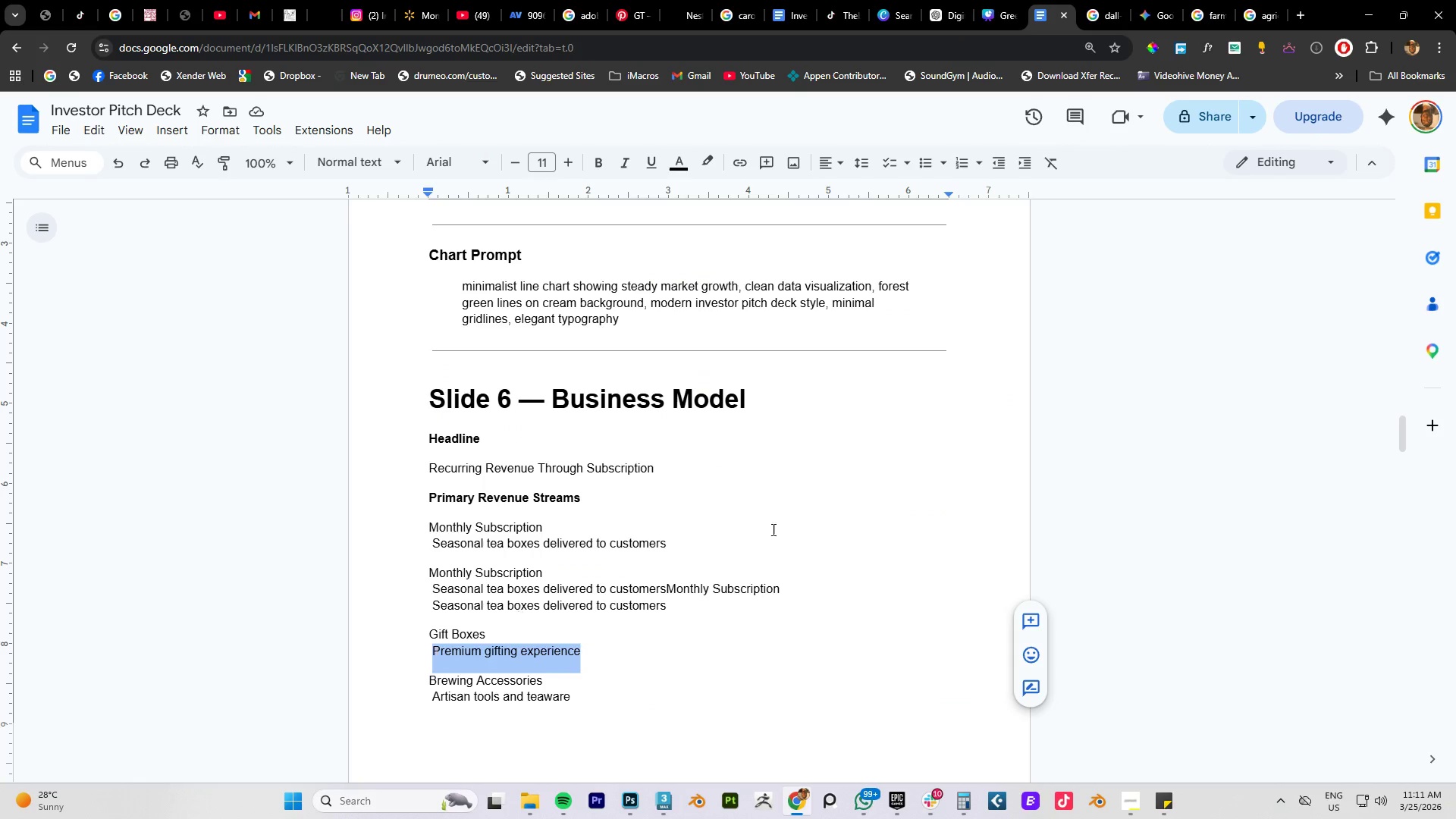 
key(Control+C)
 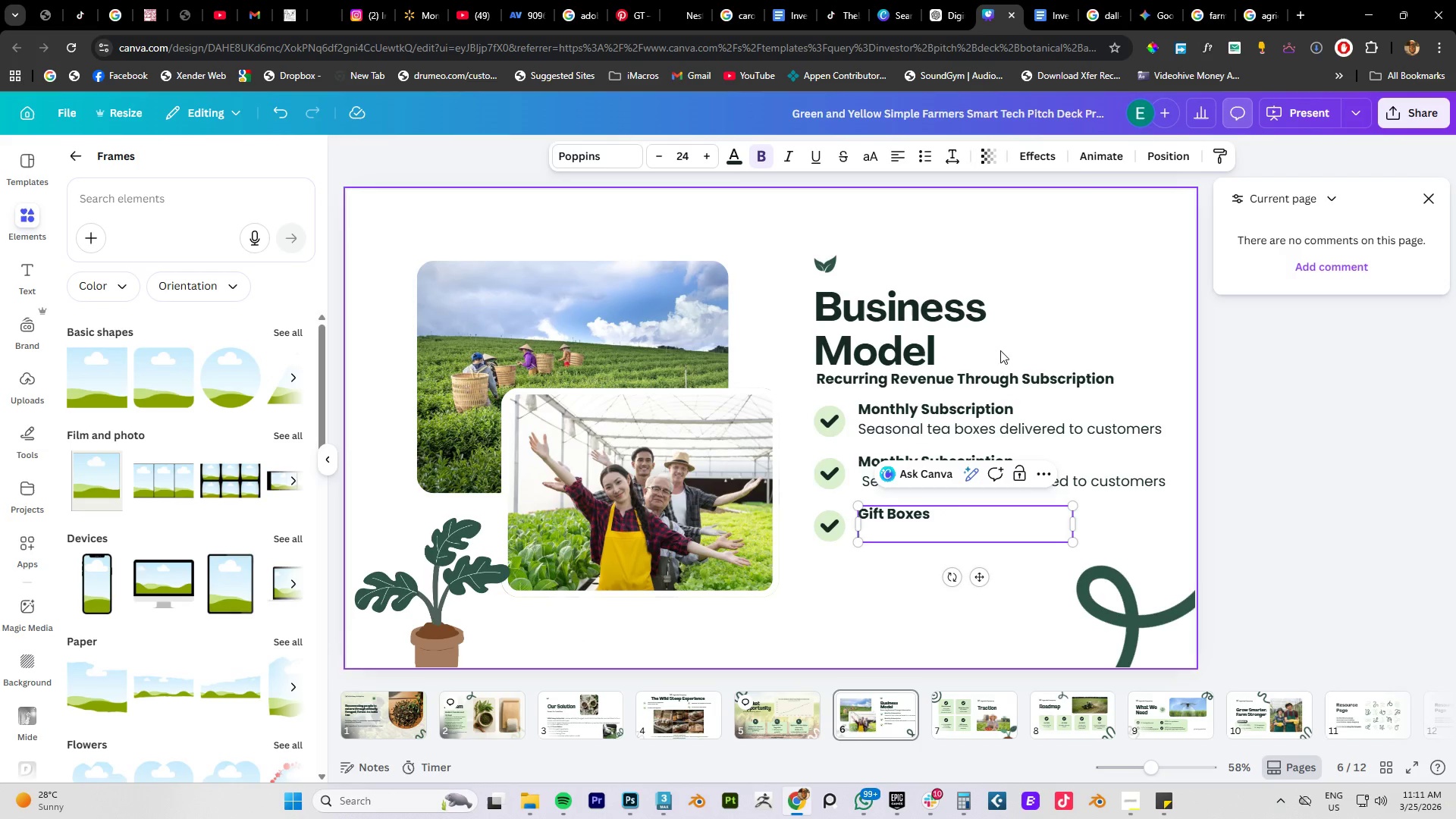 
left_click([918, 535])
 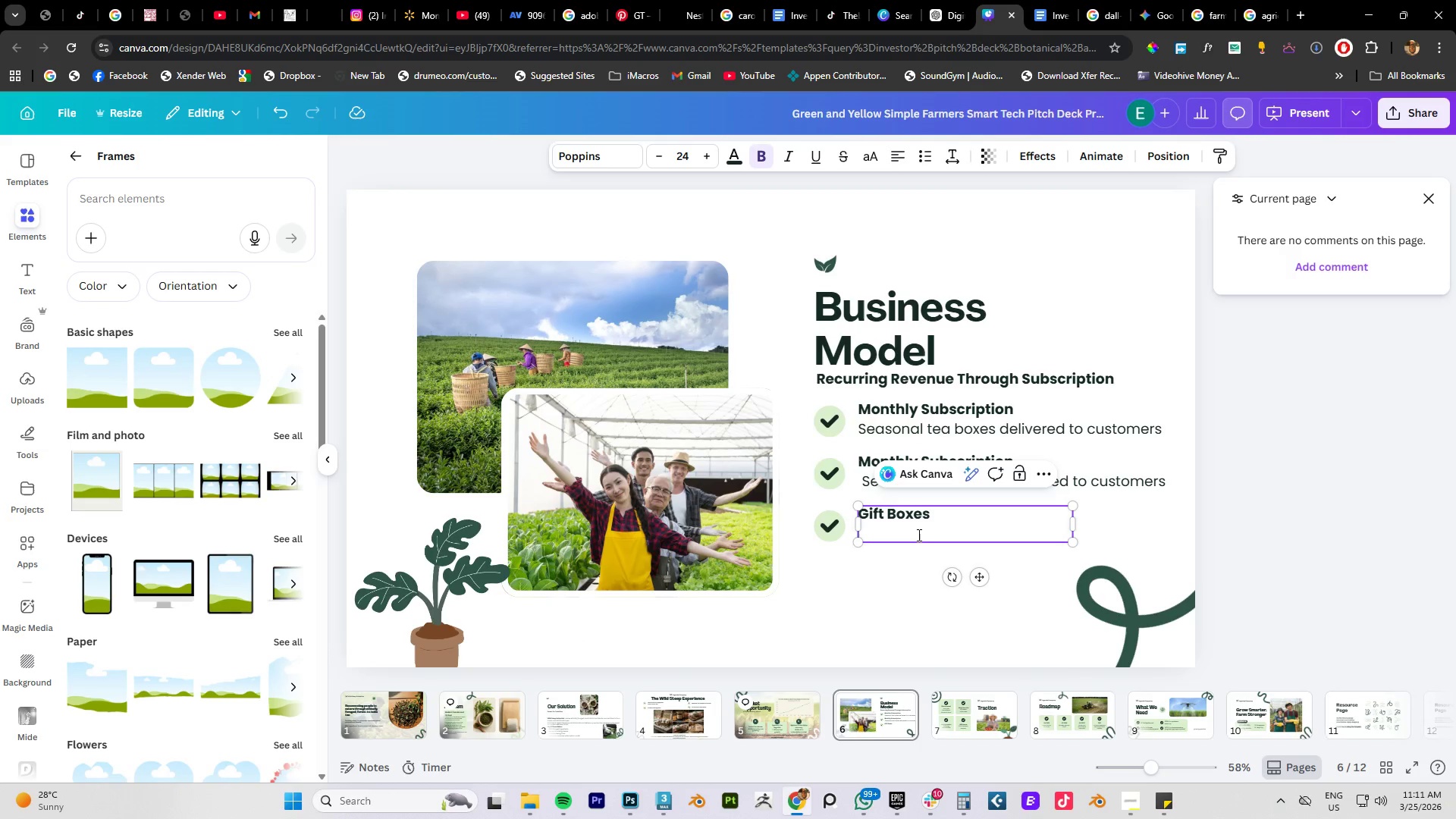 
key(Space)
 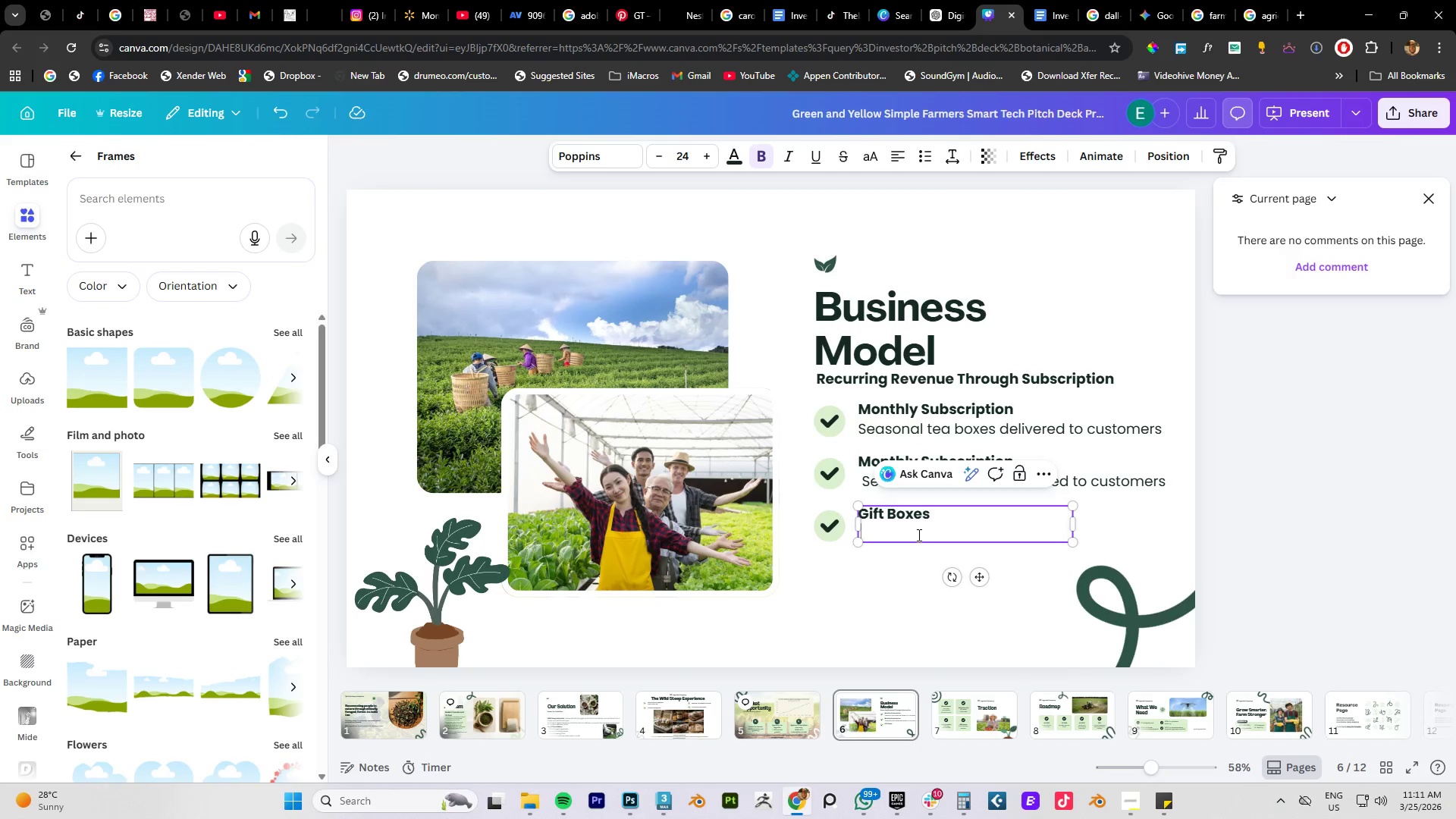 
key(Control+V)
 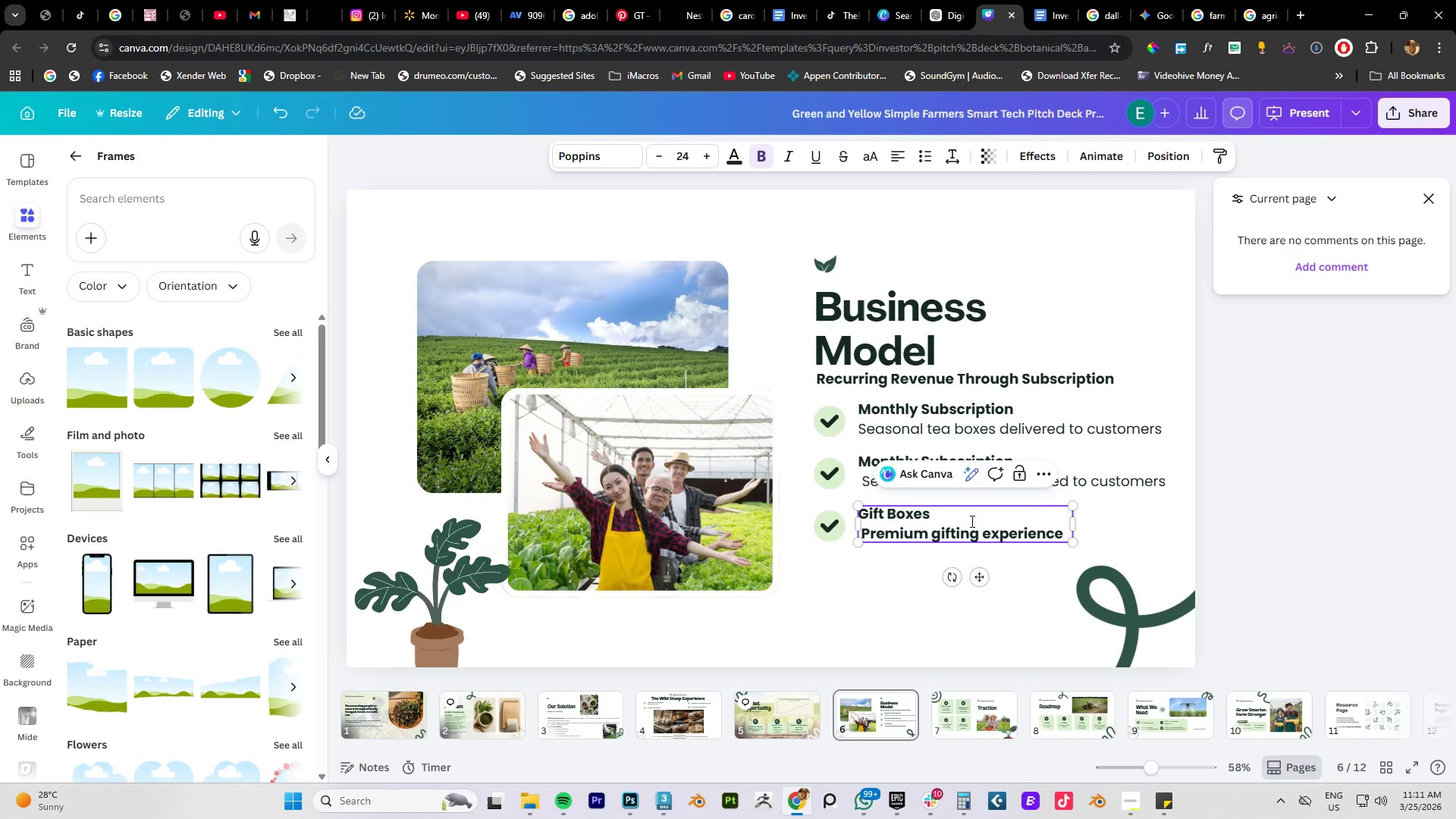 
hold_key(key=ControlLeft, duration=0.47)
 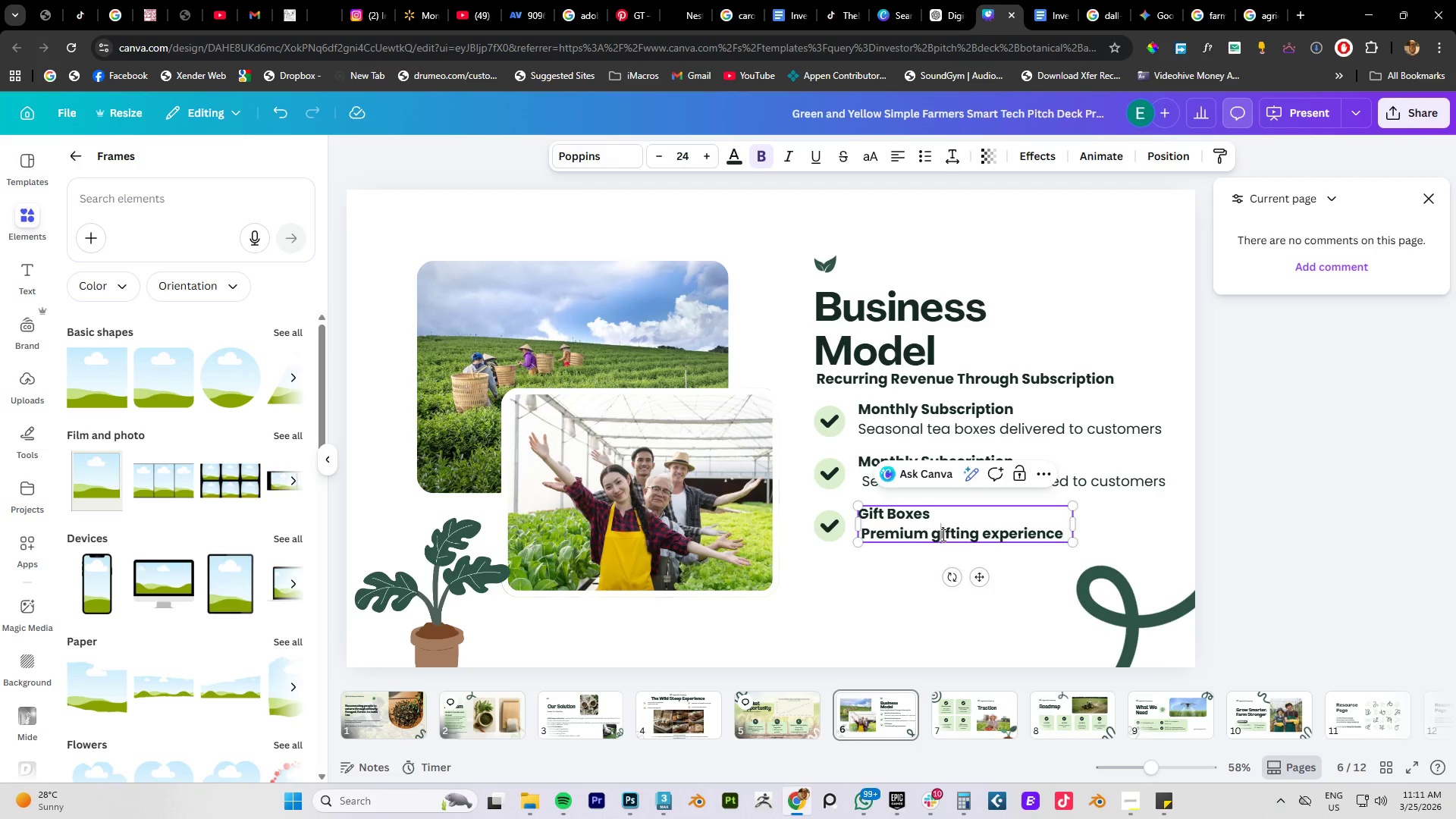 
double_click([942, 535])
 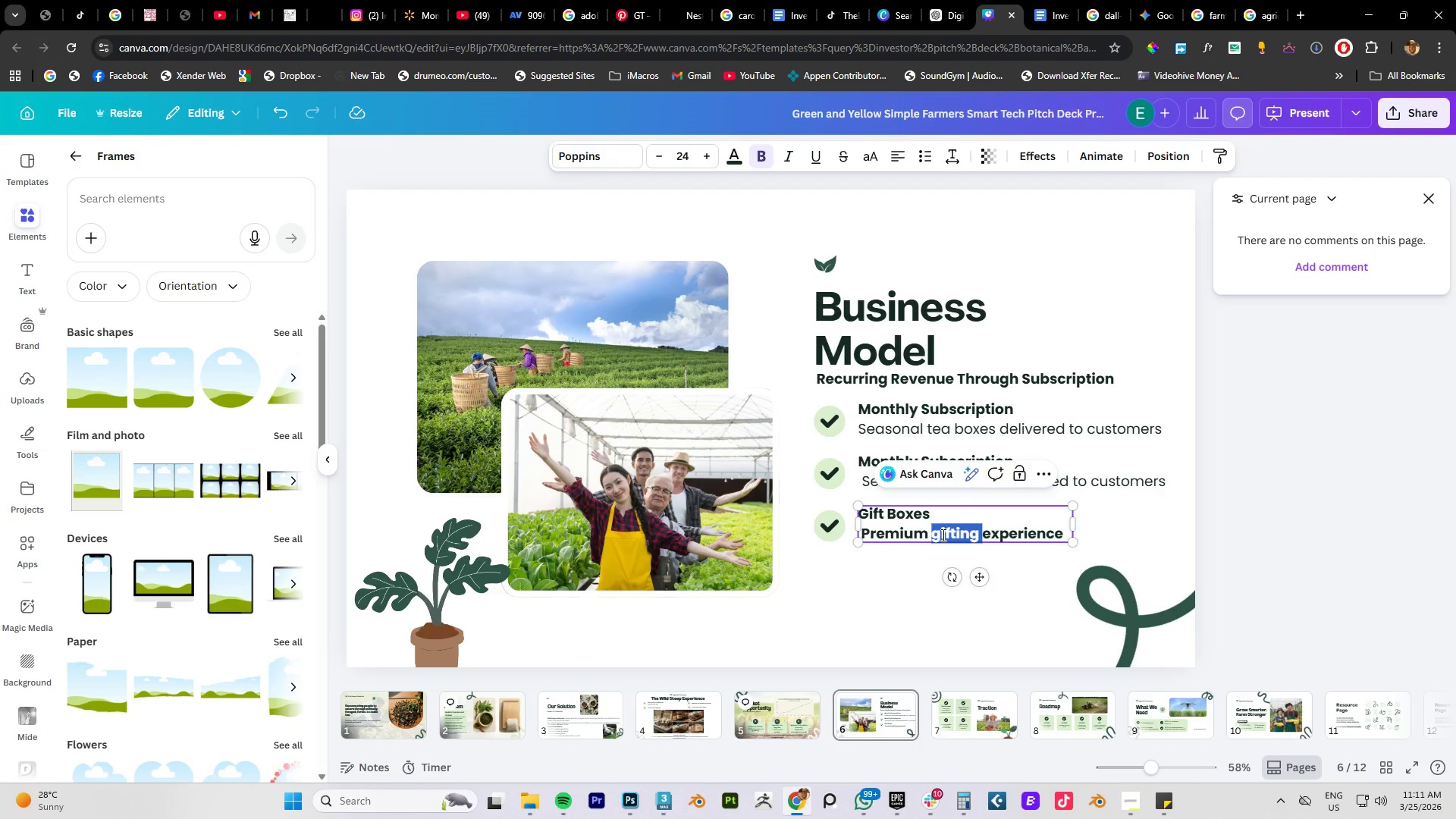 
triple_click([942, 535])
 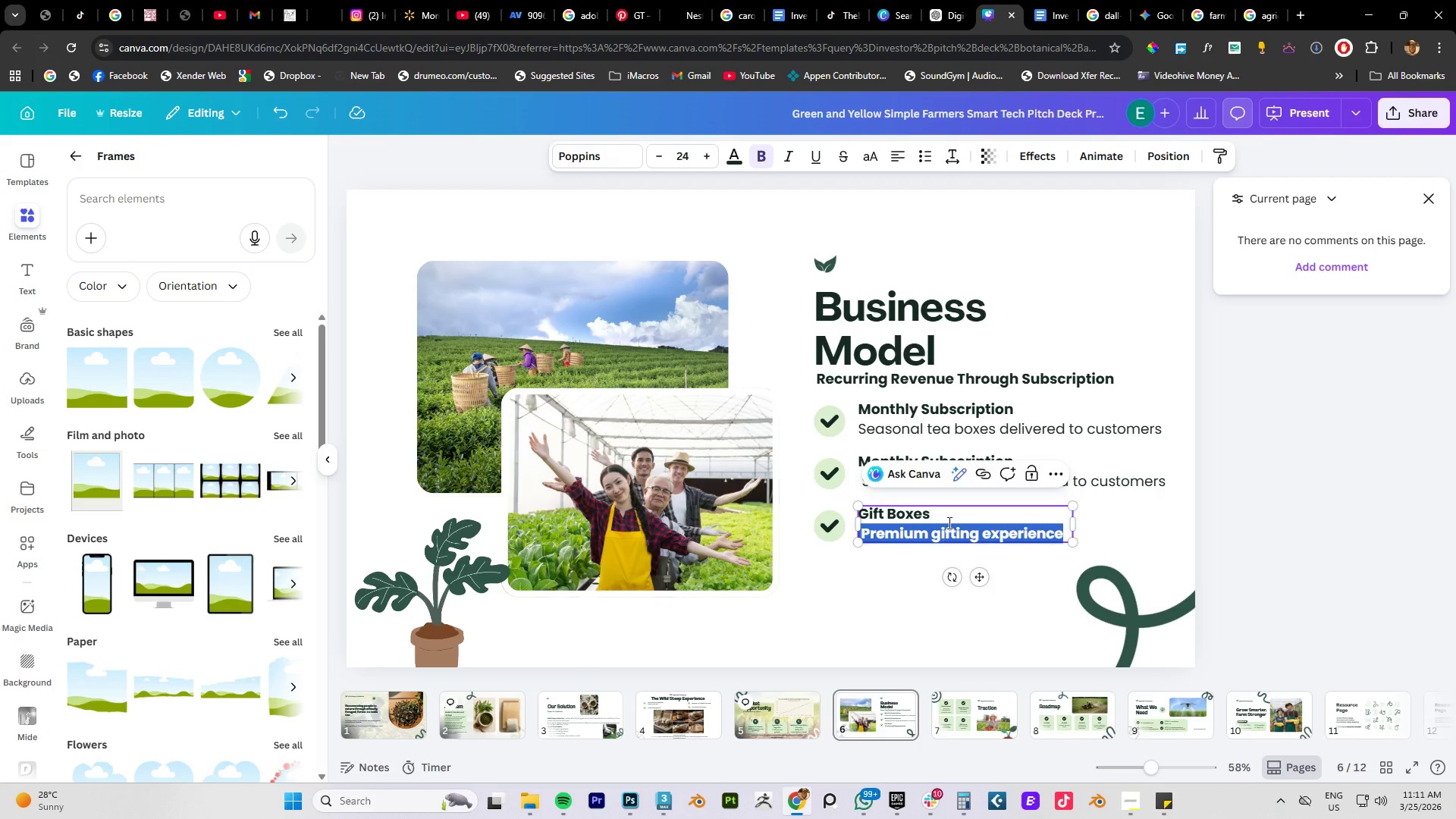 
key(Control+B)
 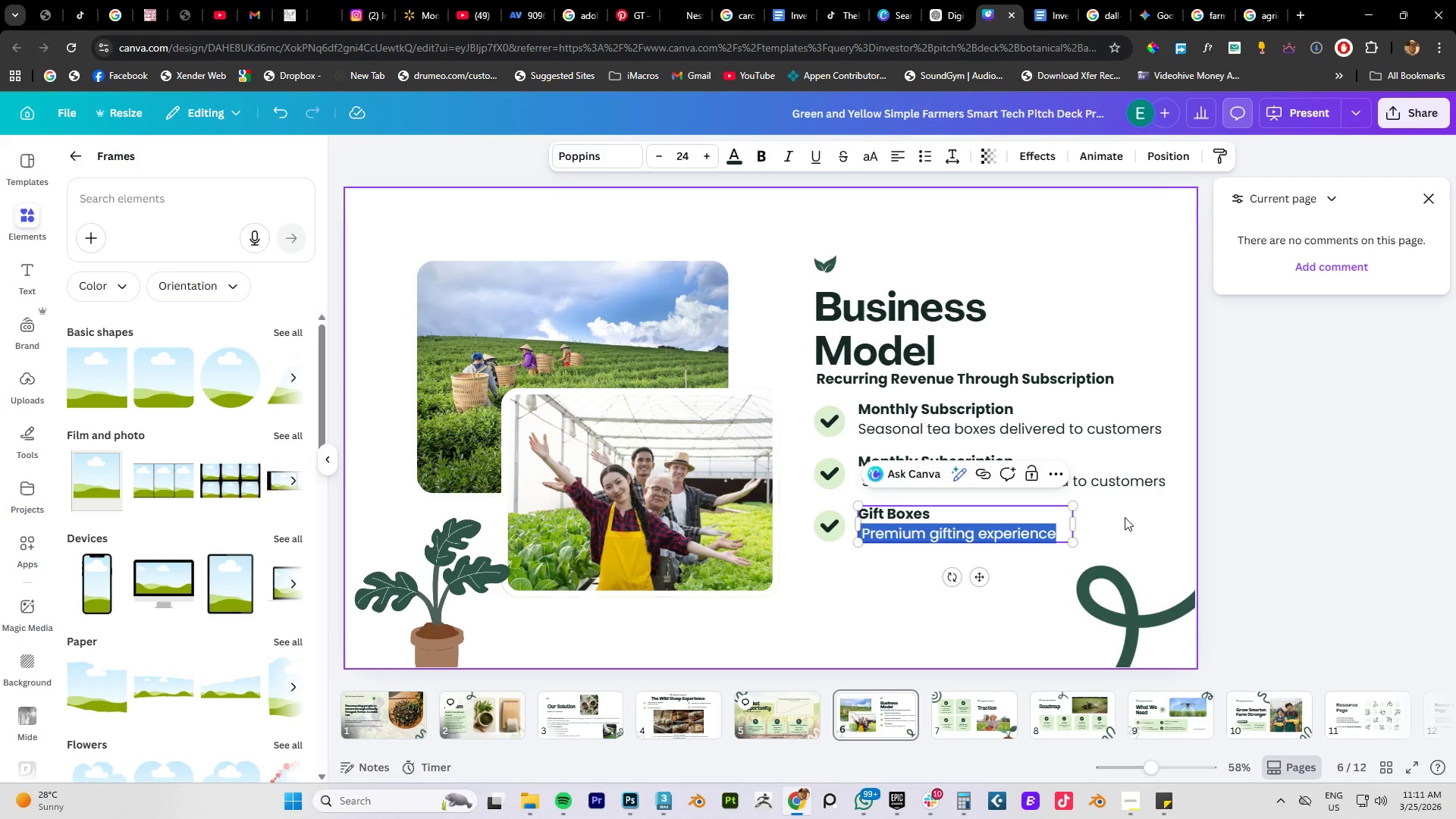 
left_click([1130, 517])
 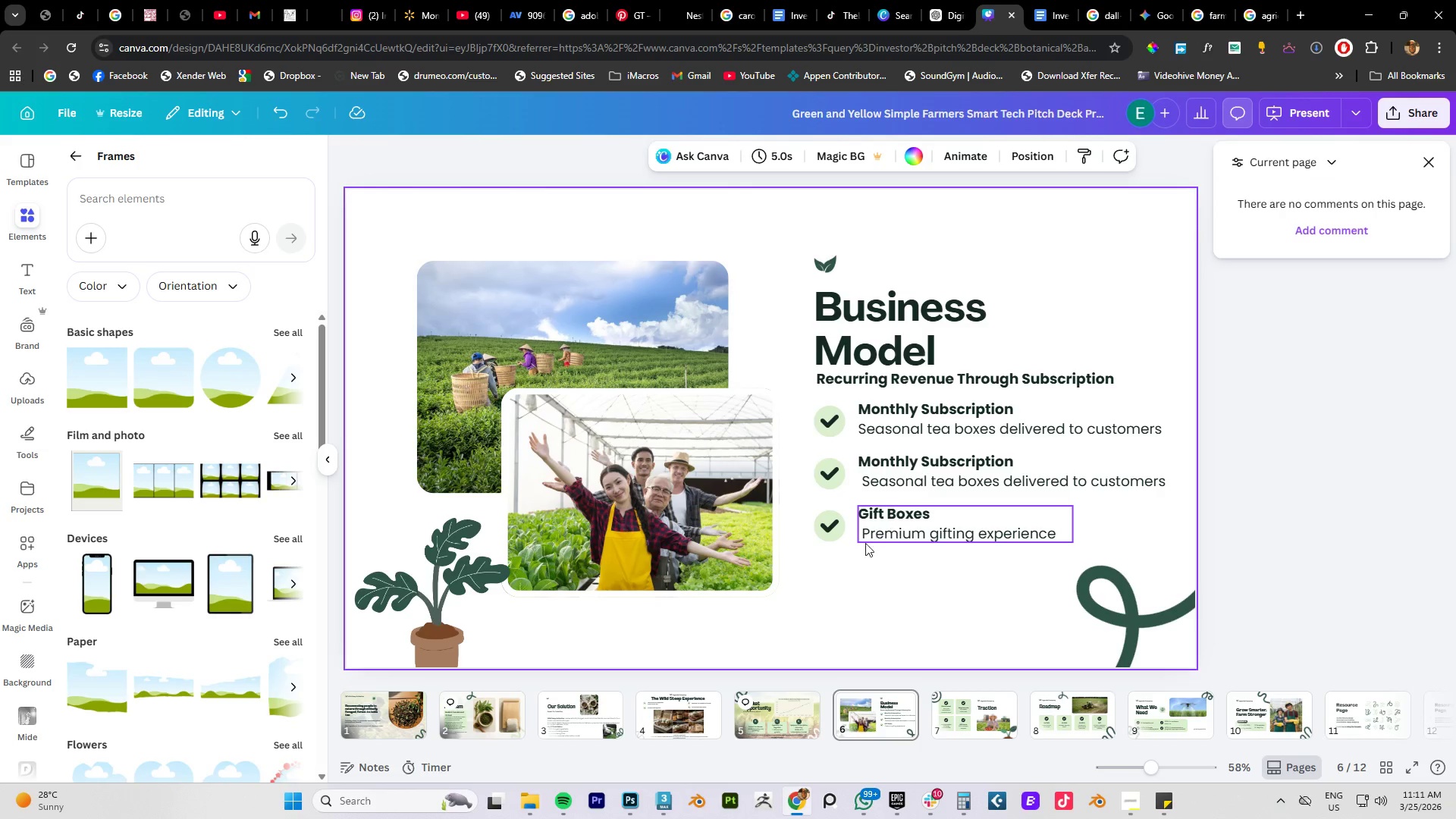 
left_click([895, 568])
 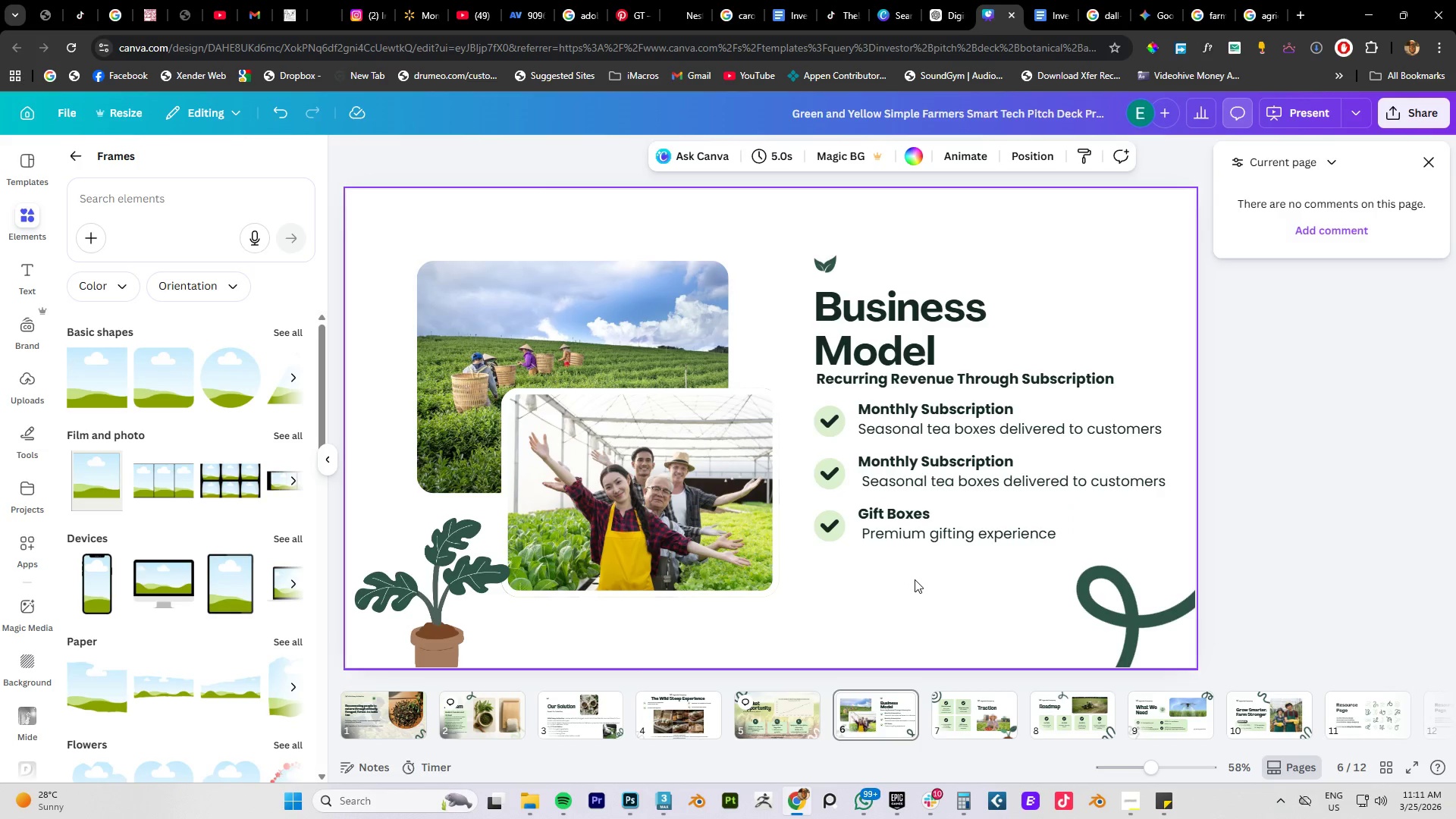 
left_click_drag(start_coordinate=[915, 579], to_coordinate=[830, 526])
 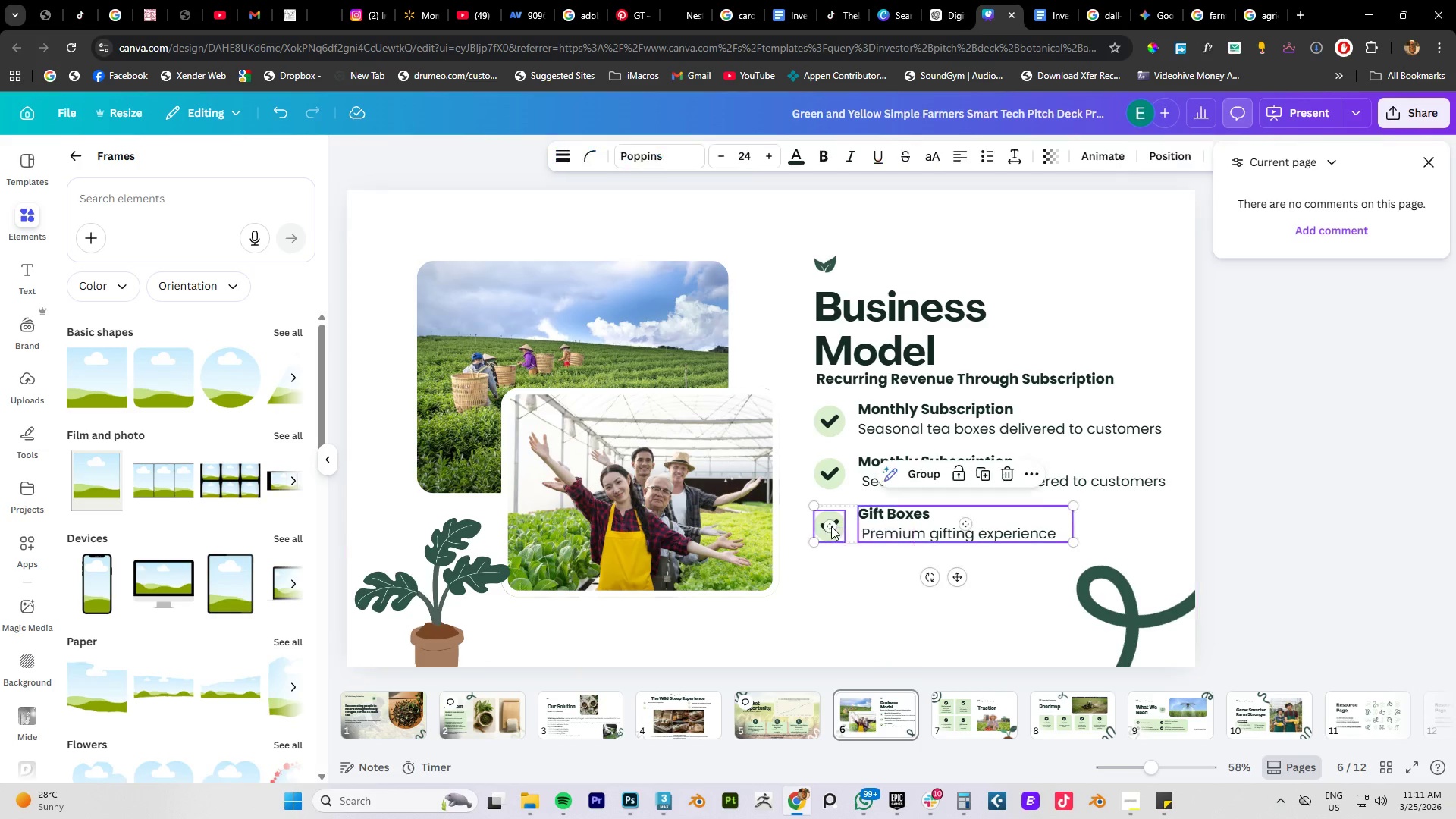 
hold_key(key=AltLeft, duration=1.41)
left_click_drag(start_coordinate=[836, 533], to_coordinate=[836, 566])
 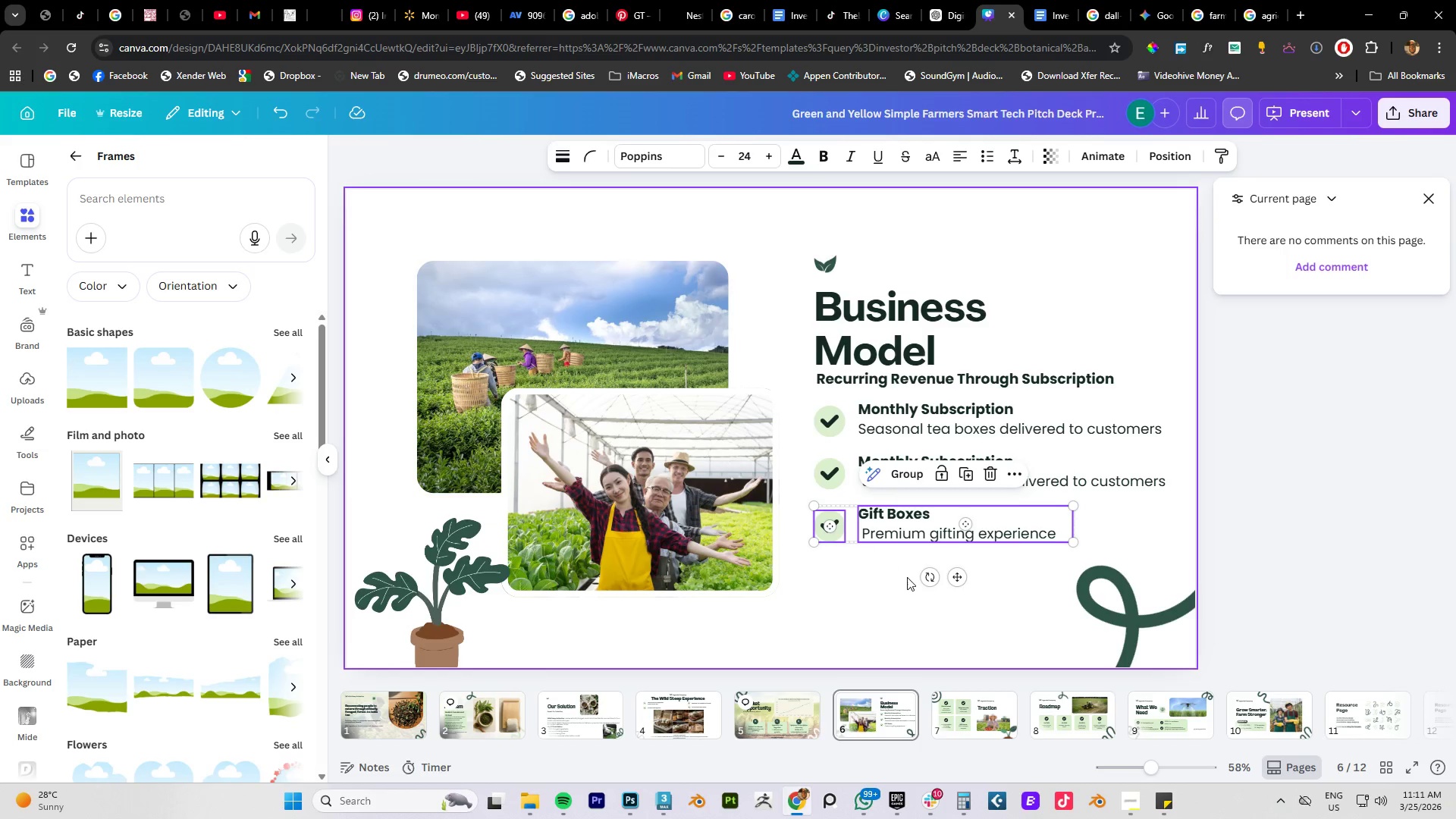 
left_click_drag(start_coordinate=[907, 577], to_coordinate=[824, 526])
 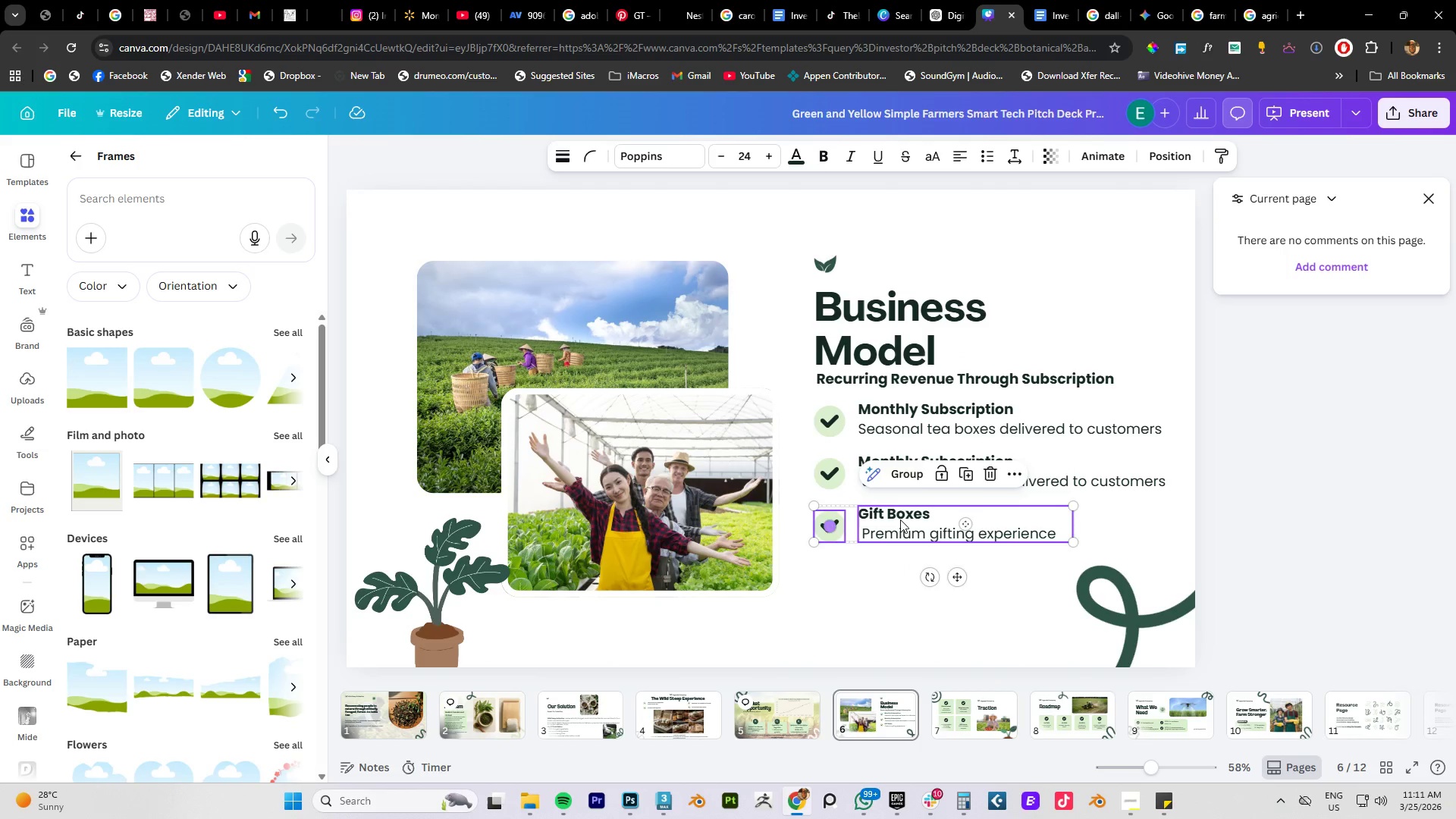 
hold_key(key=AltLeft, duration=1.5)
left_click_drag(start_coordinate=[902, 519], to_coordinate=[897, 569])
 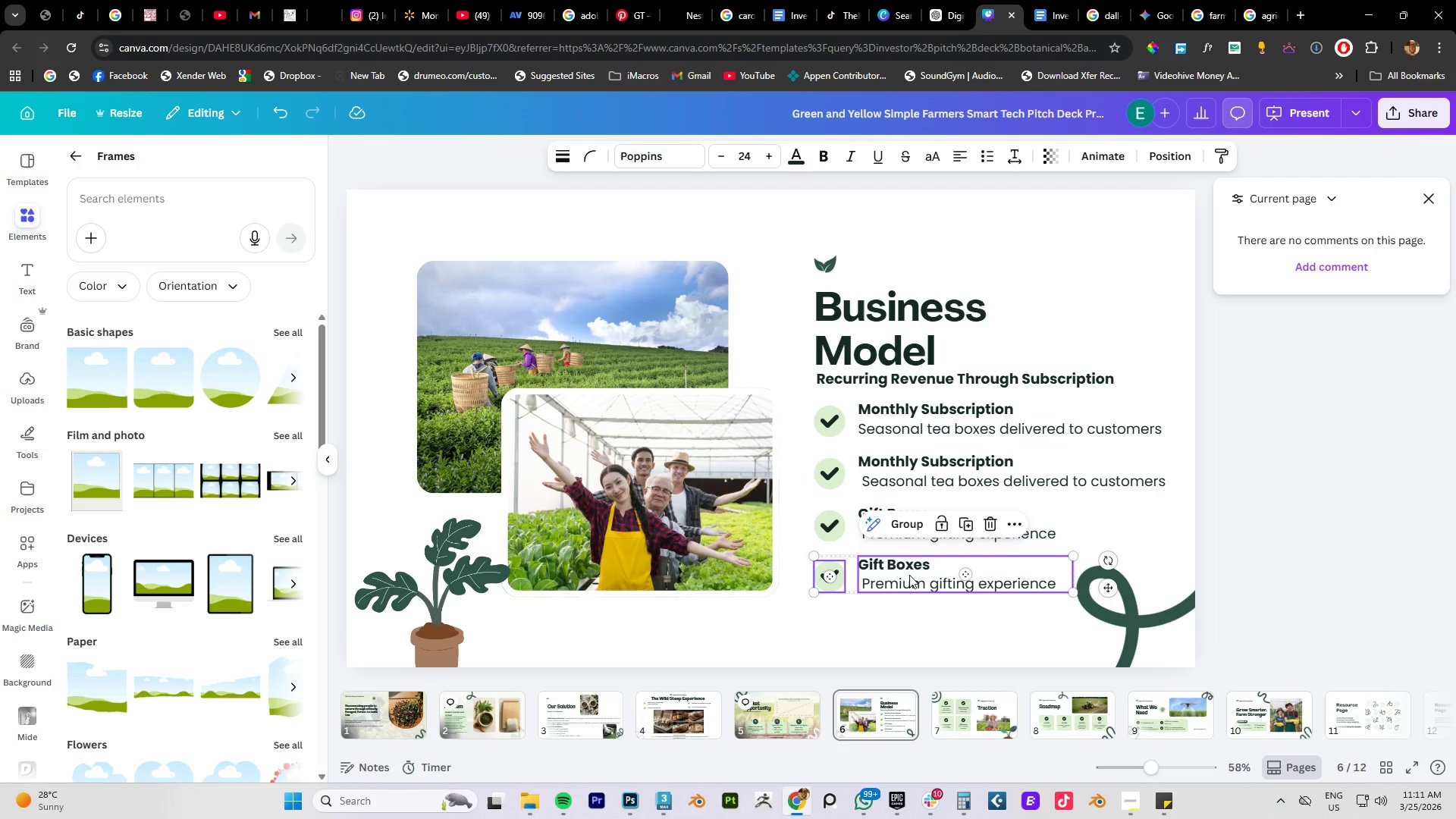 
hold_key(key=AltLeft, duration=1.5)
 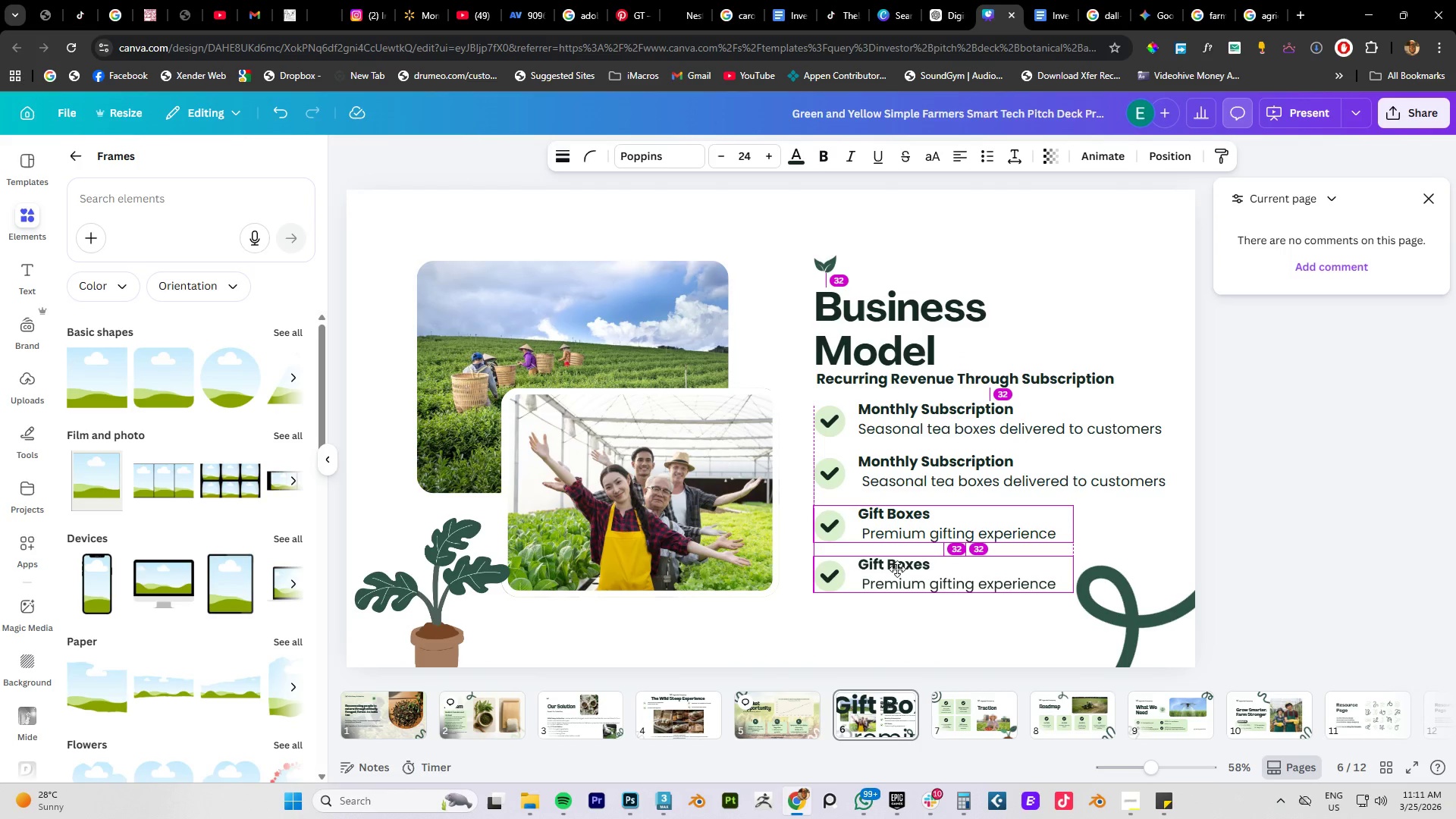 
hold_key(key=AltLeft, duration=0.75)
 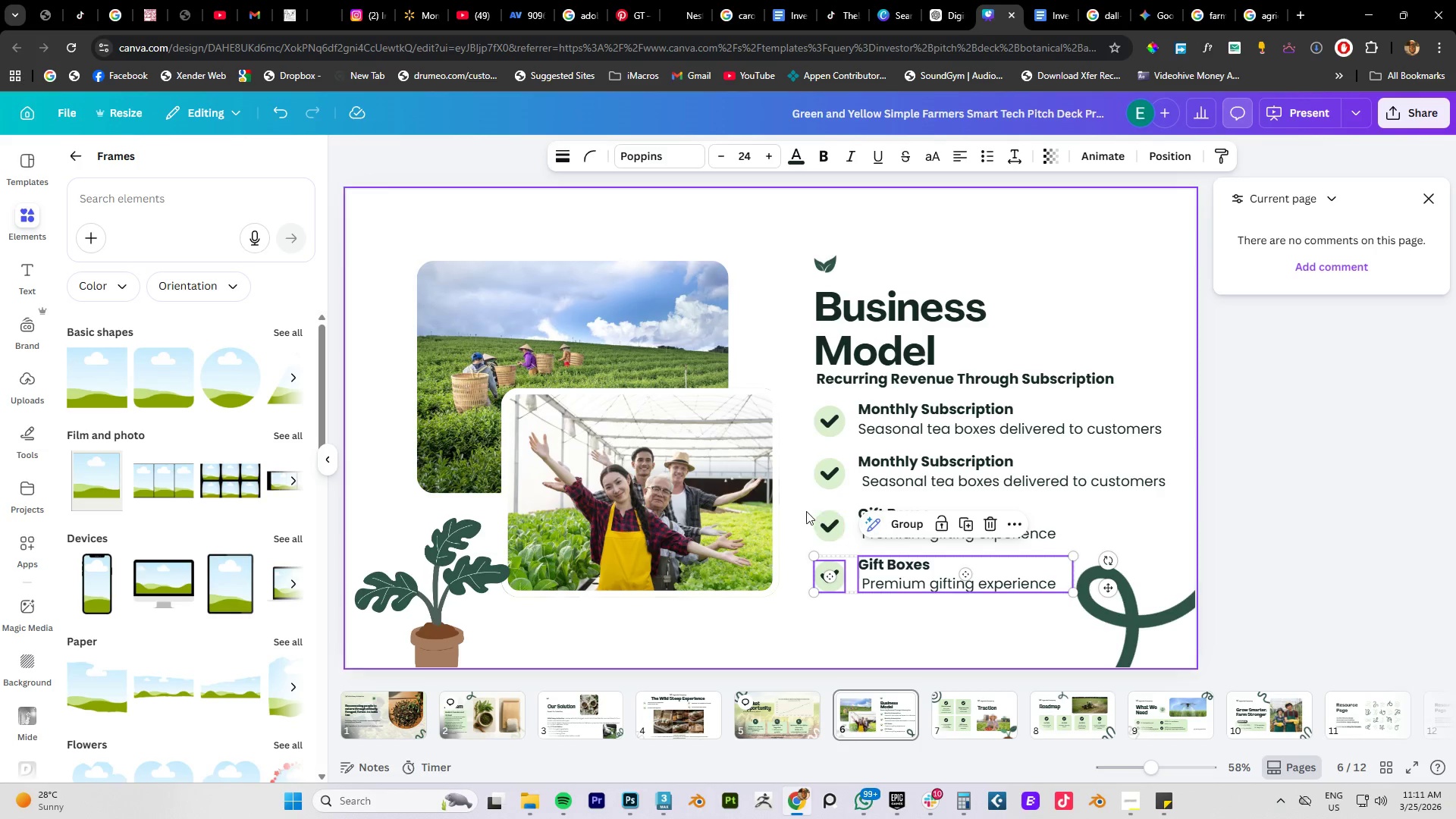 
left_click_drag(start_coordinate=[792, 505], to_coordinate=[912, 526])
 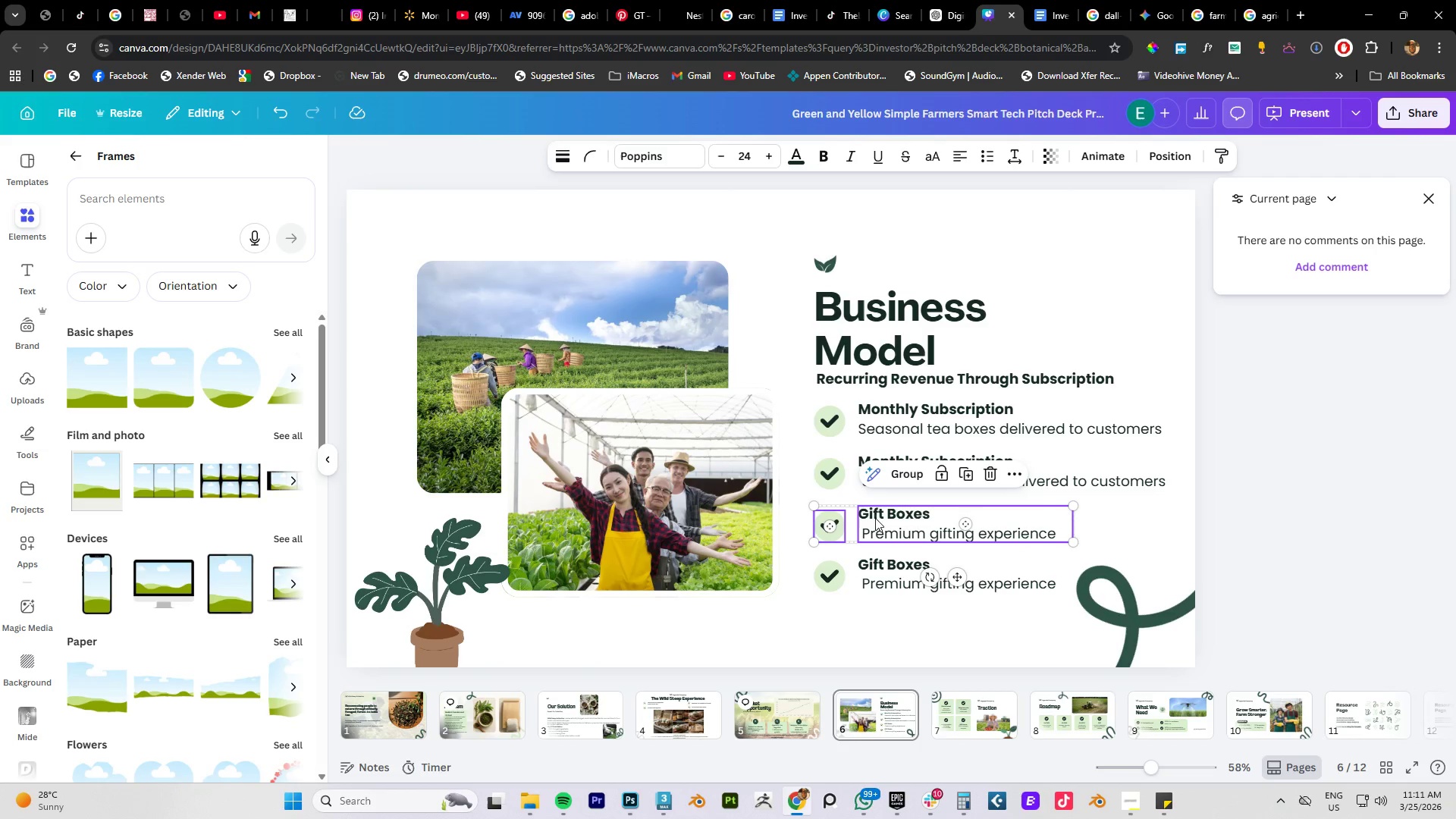 
left_click_drag(start_coordinate=[875, 516], to_coordinate=[875, 512])
 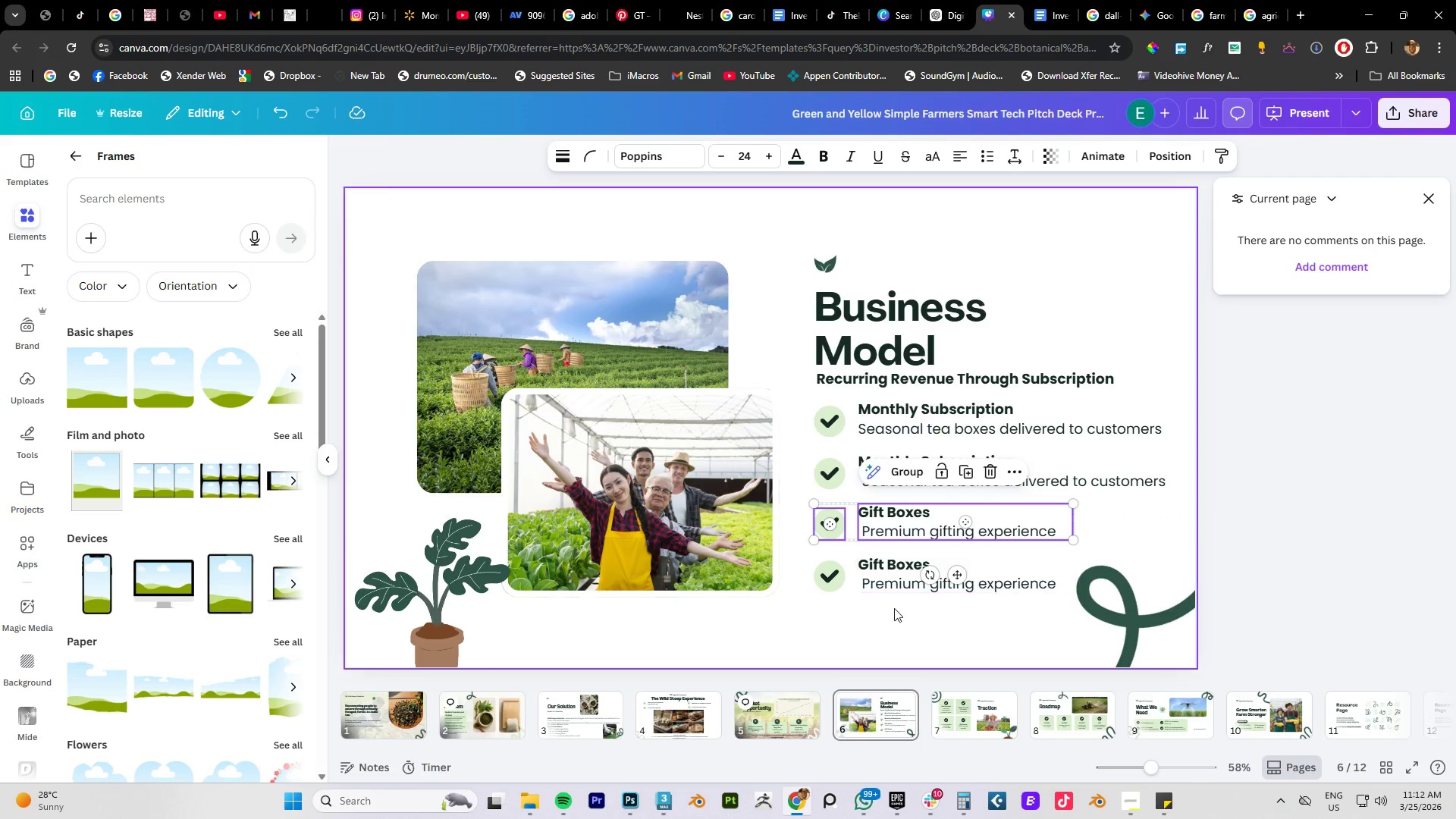 
left_click_drag(start_coordinate=[896, 612], to_coordinate=[837, 573])
 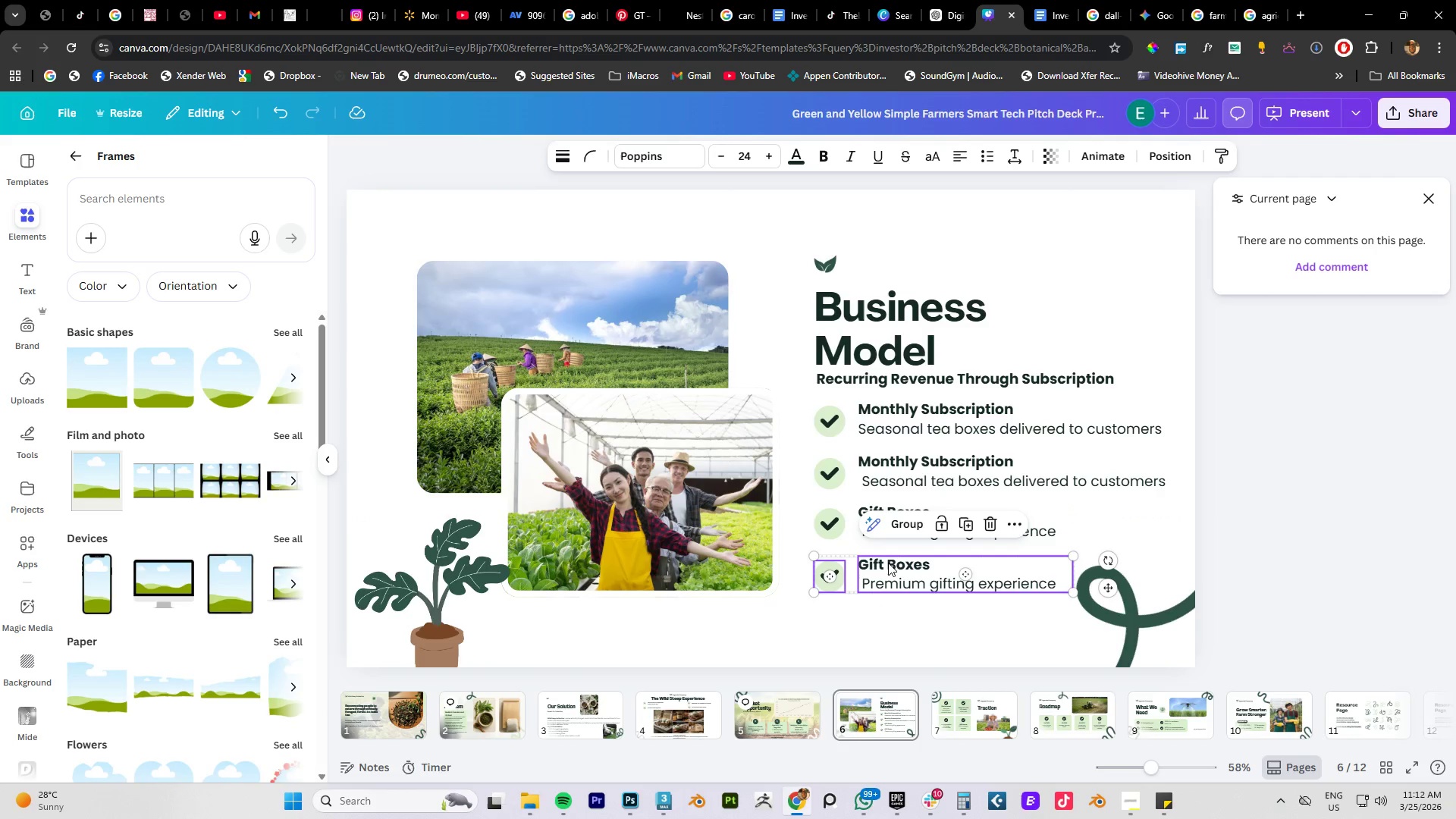 
left_click_drag(start_coordinate=[888, 563], to_coordinate=[886, 559])
 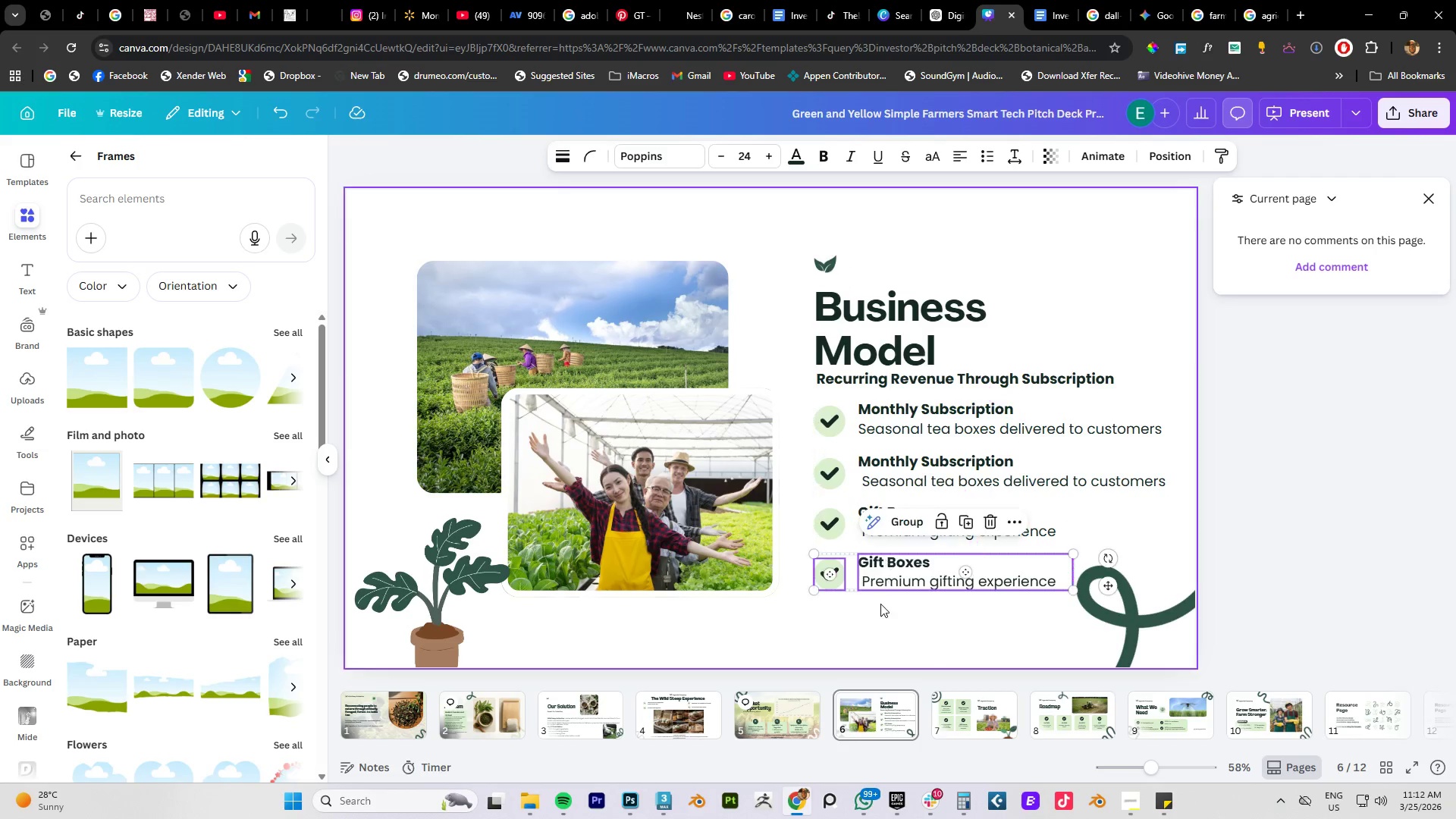 
left_click([880, 605])
 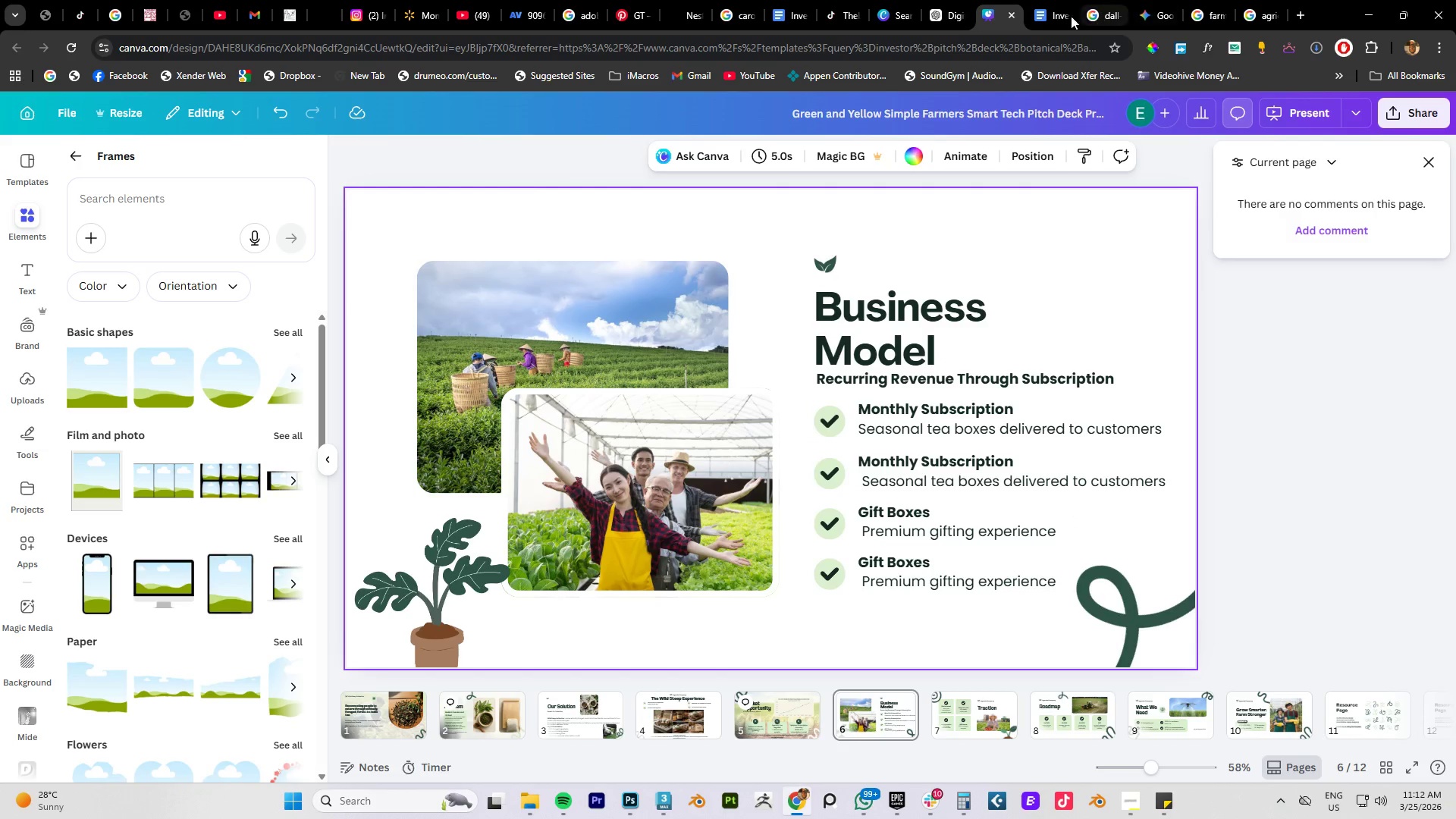 
left_click([1062, 16])
 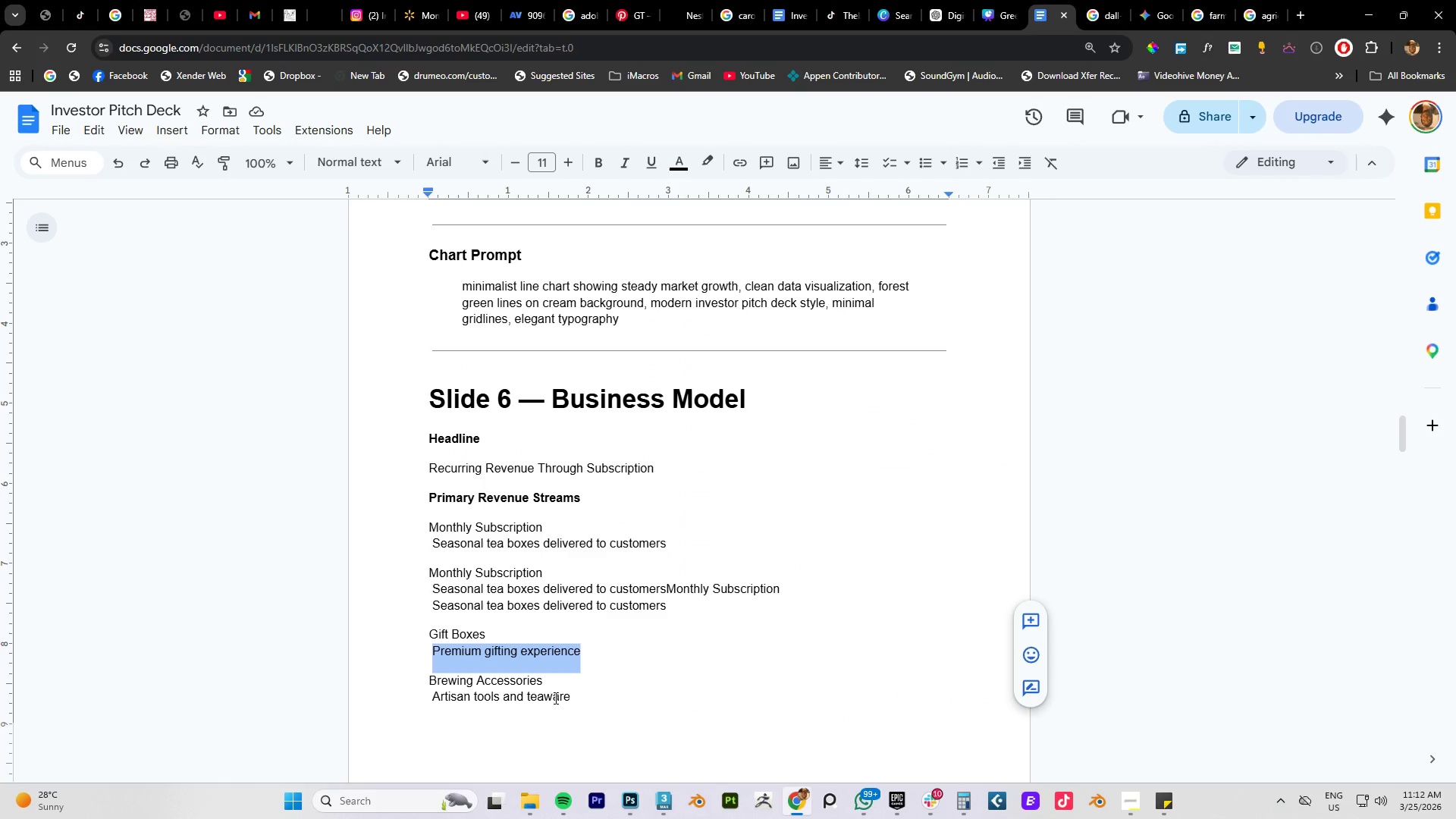 
left_click_drag(start_coordinate=[546, 680], to_coordinate=[512, 675])
 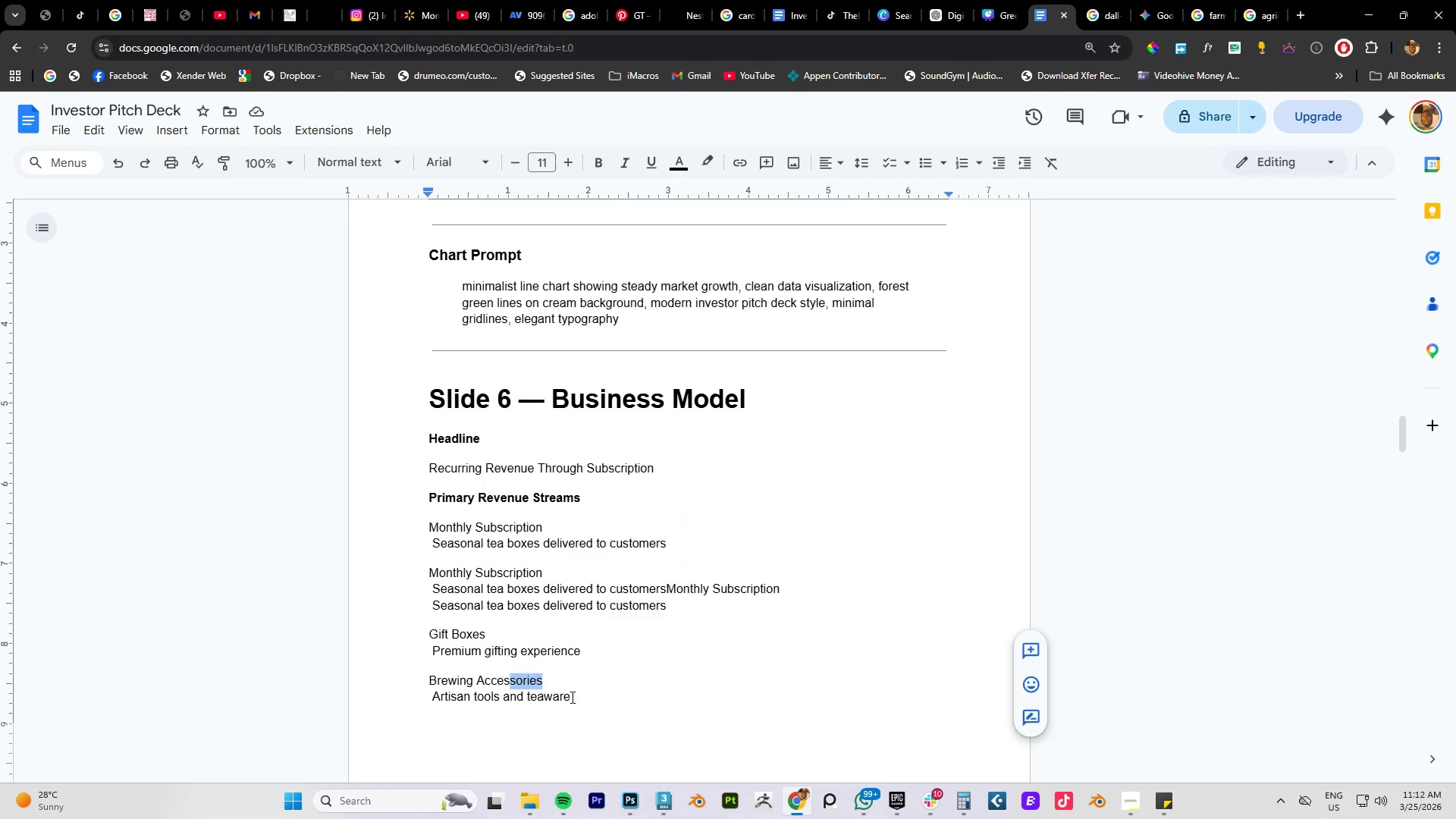 
left_click_drag(start_coordinate=[571, 697], to_coordinate=[431, 680])
 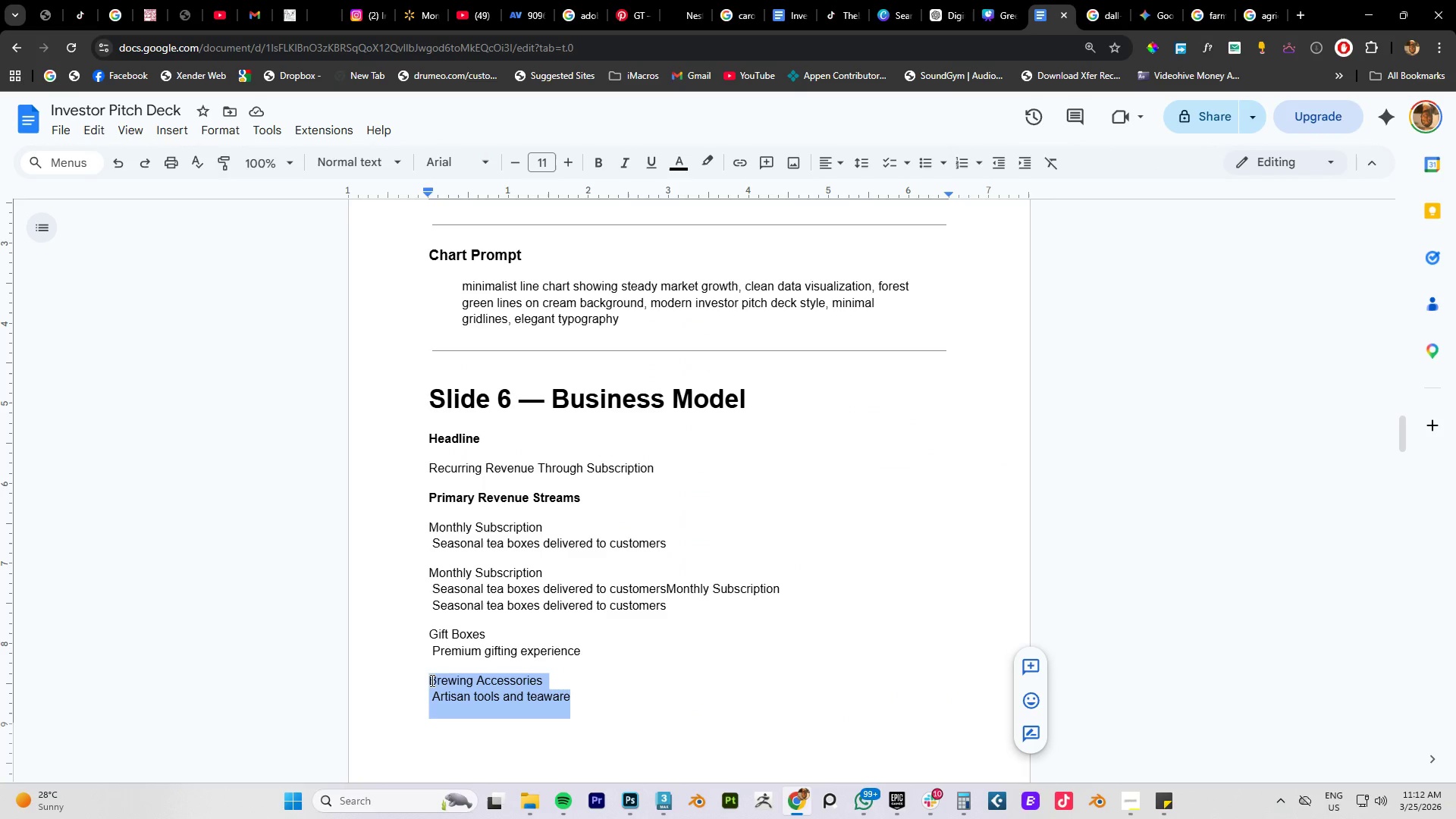 
key(Control+C)
 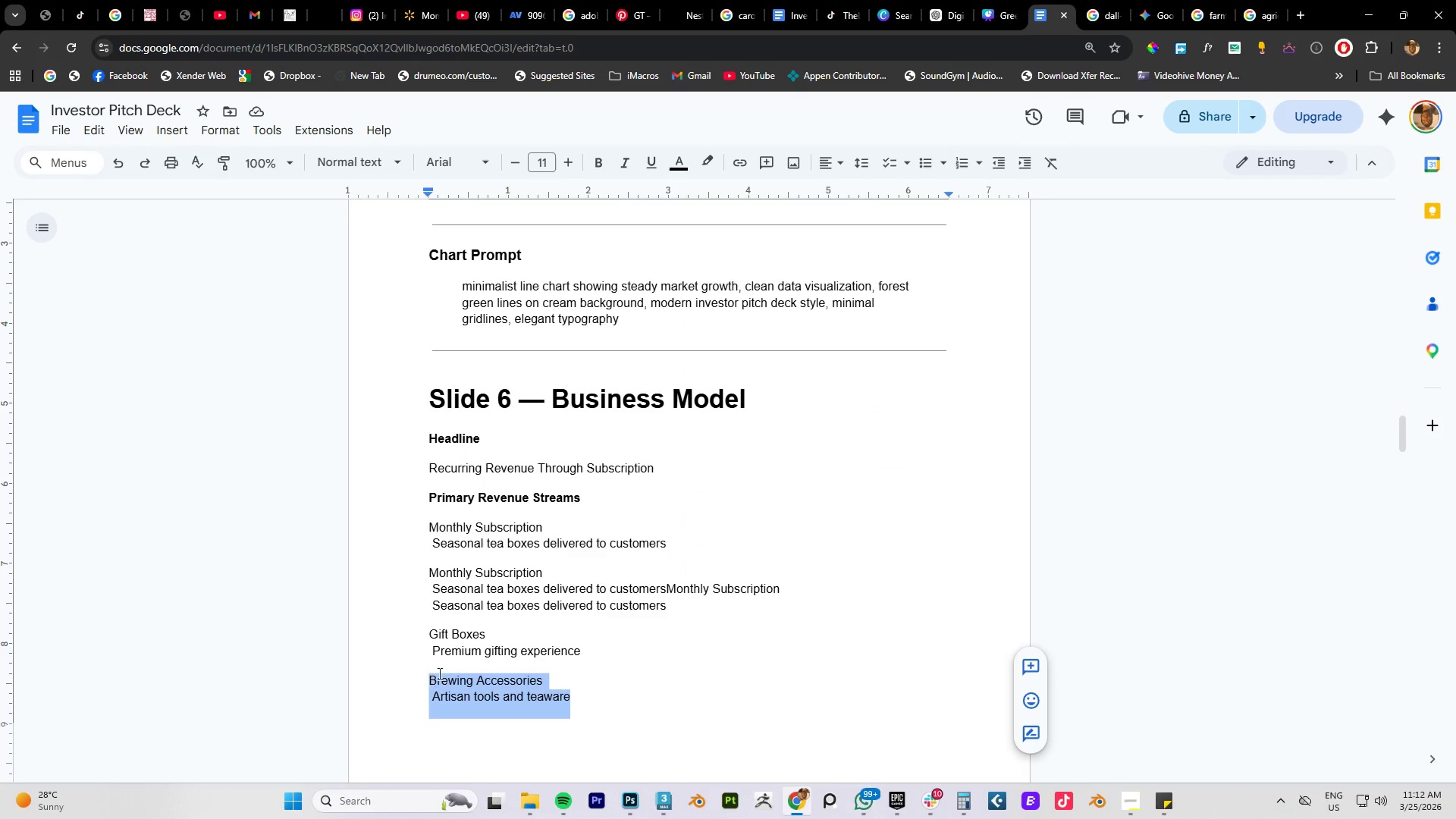 
key(Control+C)
 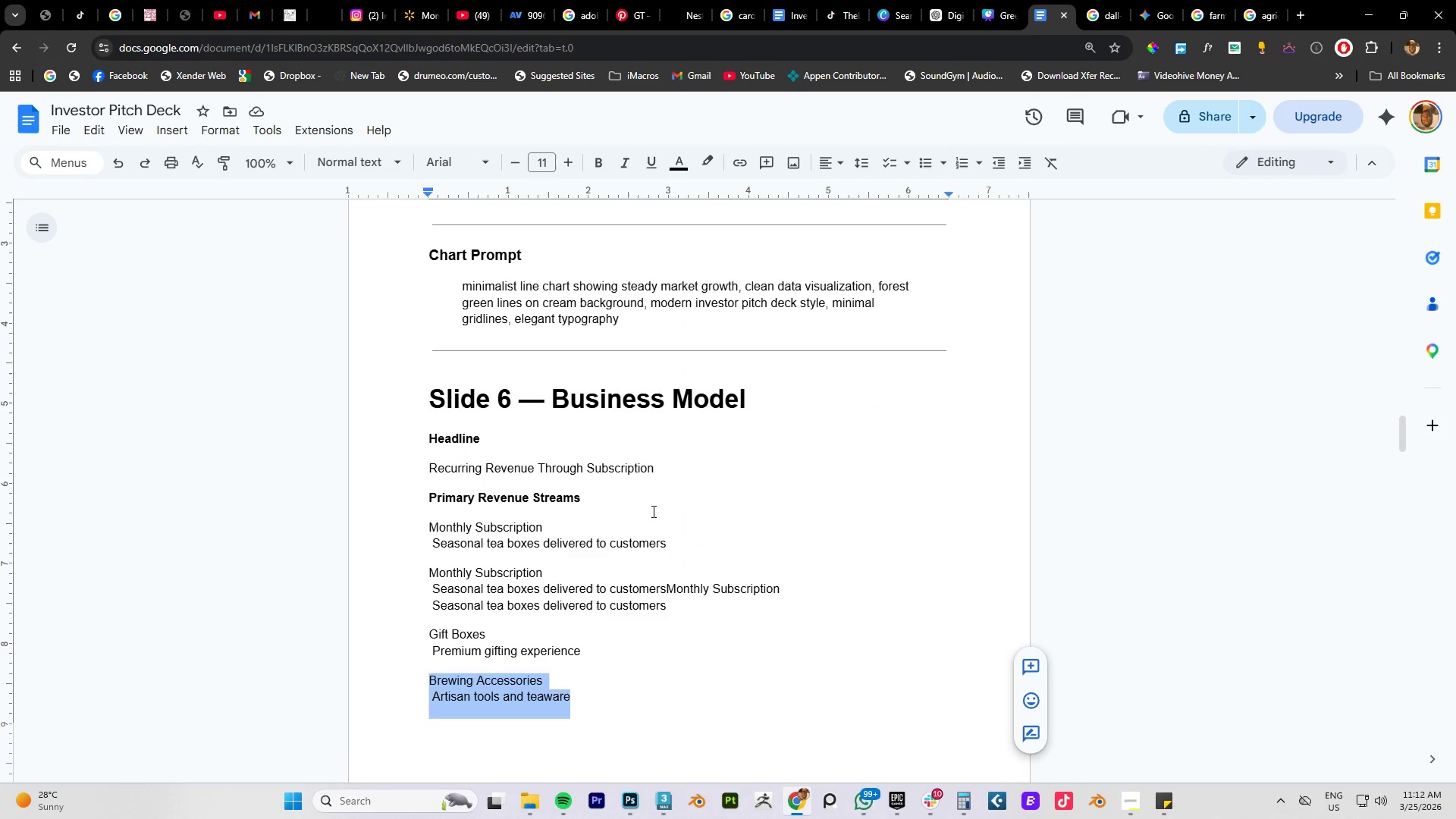 
key(Control+C)
 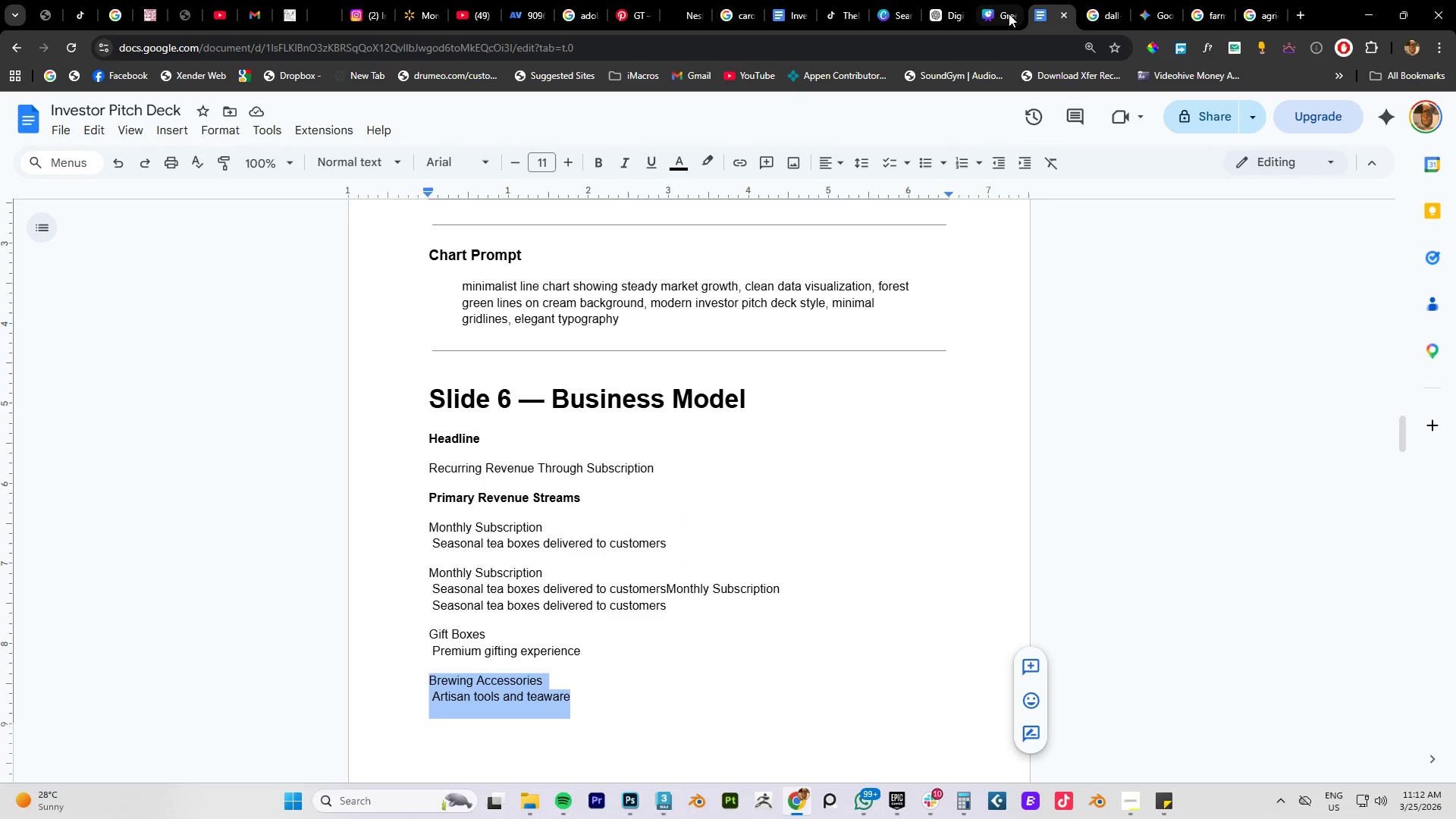 
left_click([1009, 14])
 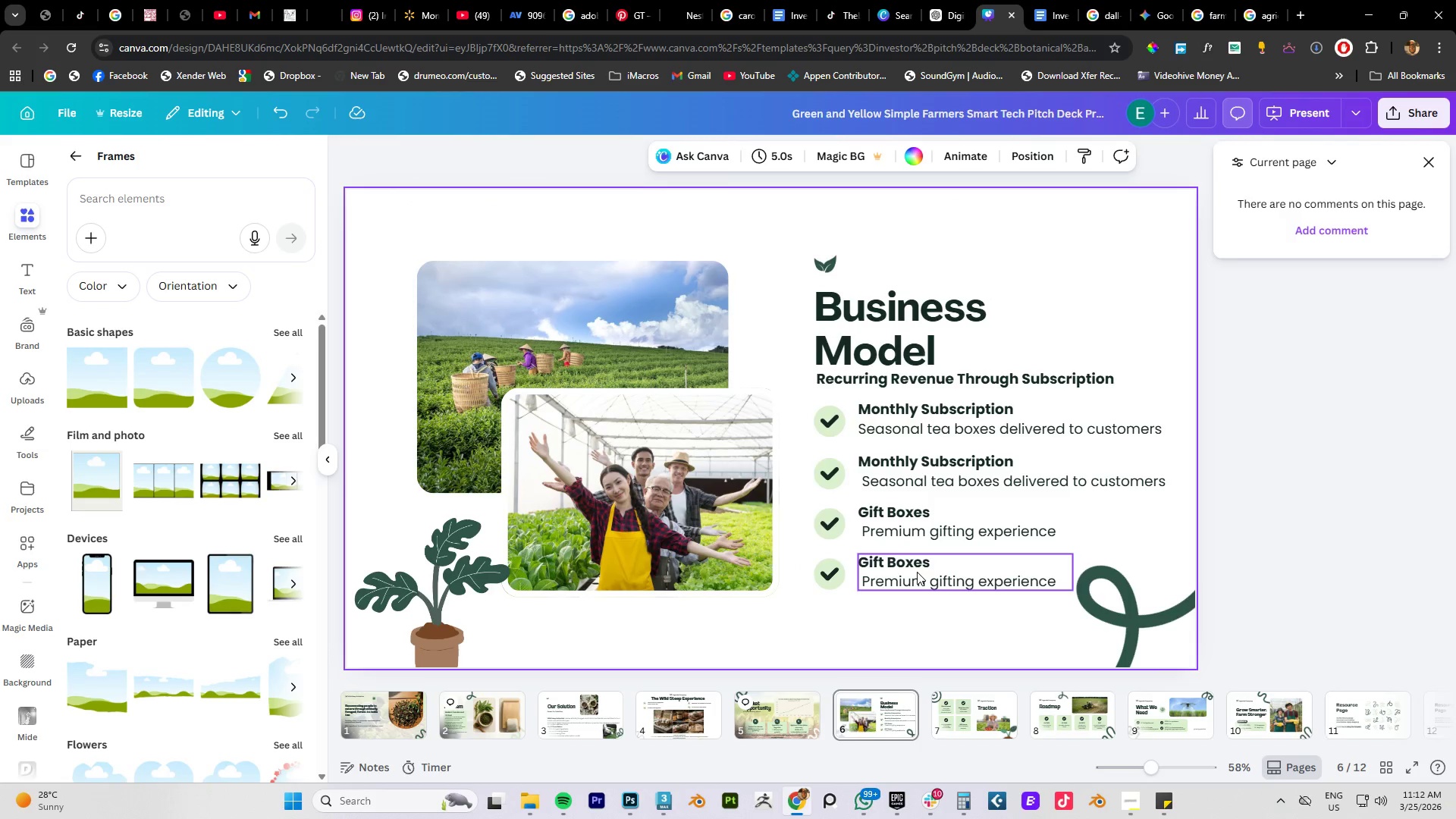 
double_click([917, 572])
 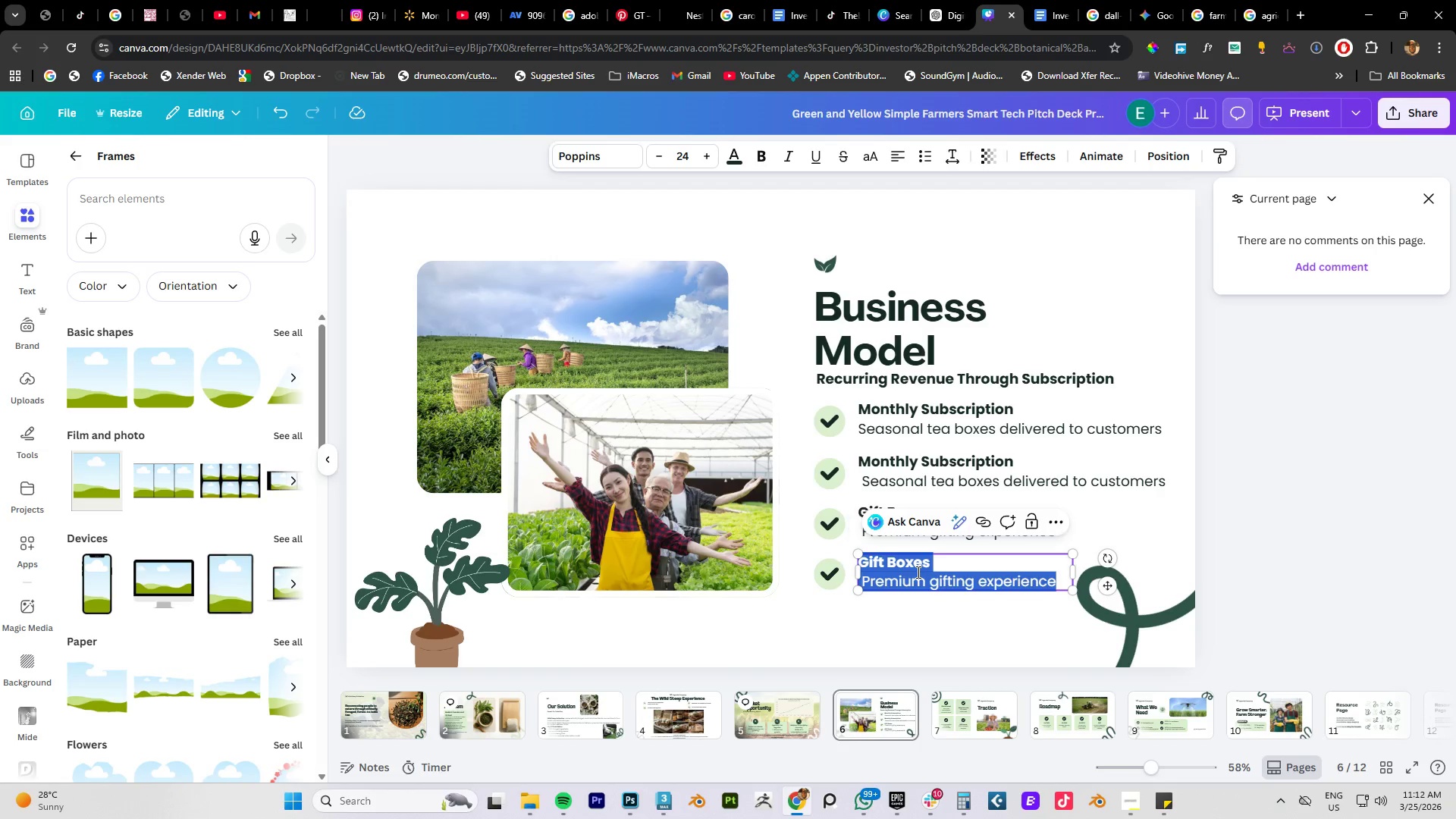 
key(Control+V)
 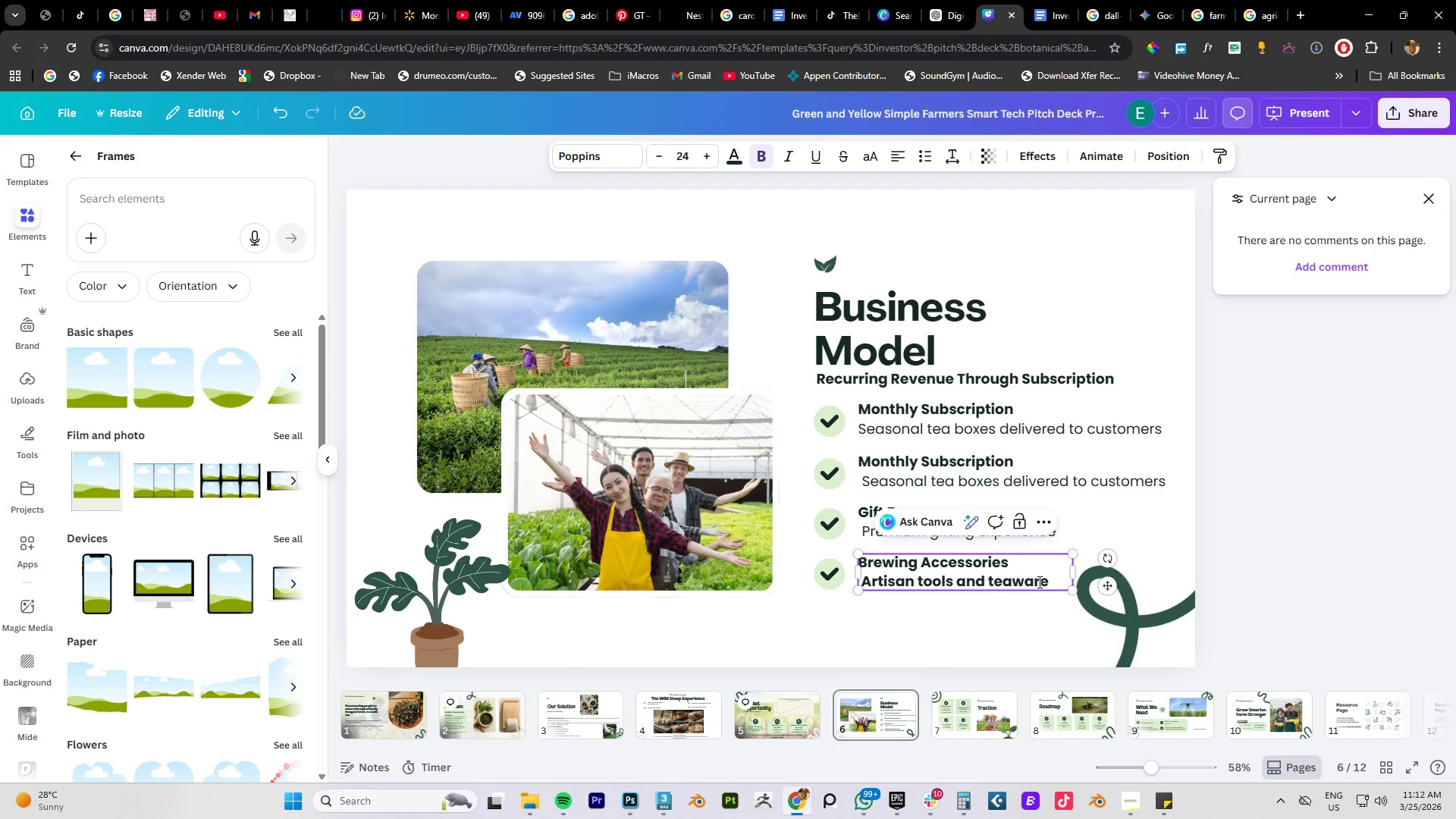 
left_click_drag(start_coordinate=[1050, 582], to_coordinate=[864, 585])
 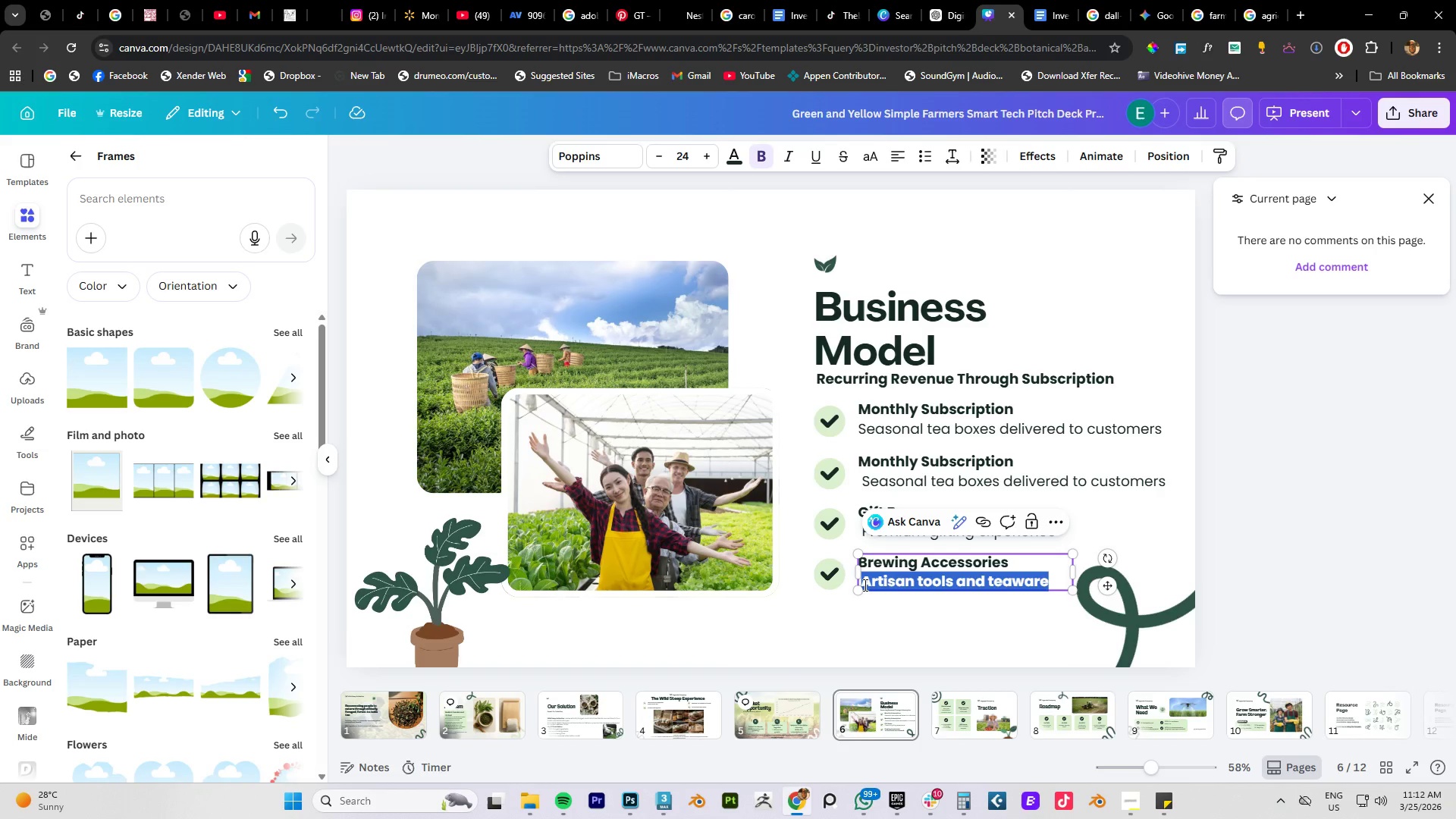 
key(Control+B)
 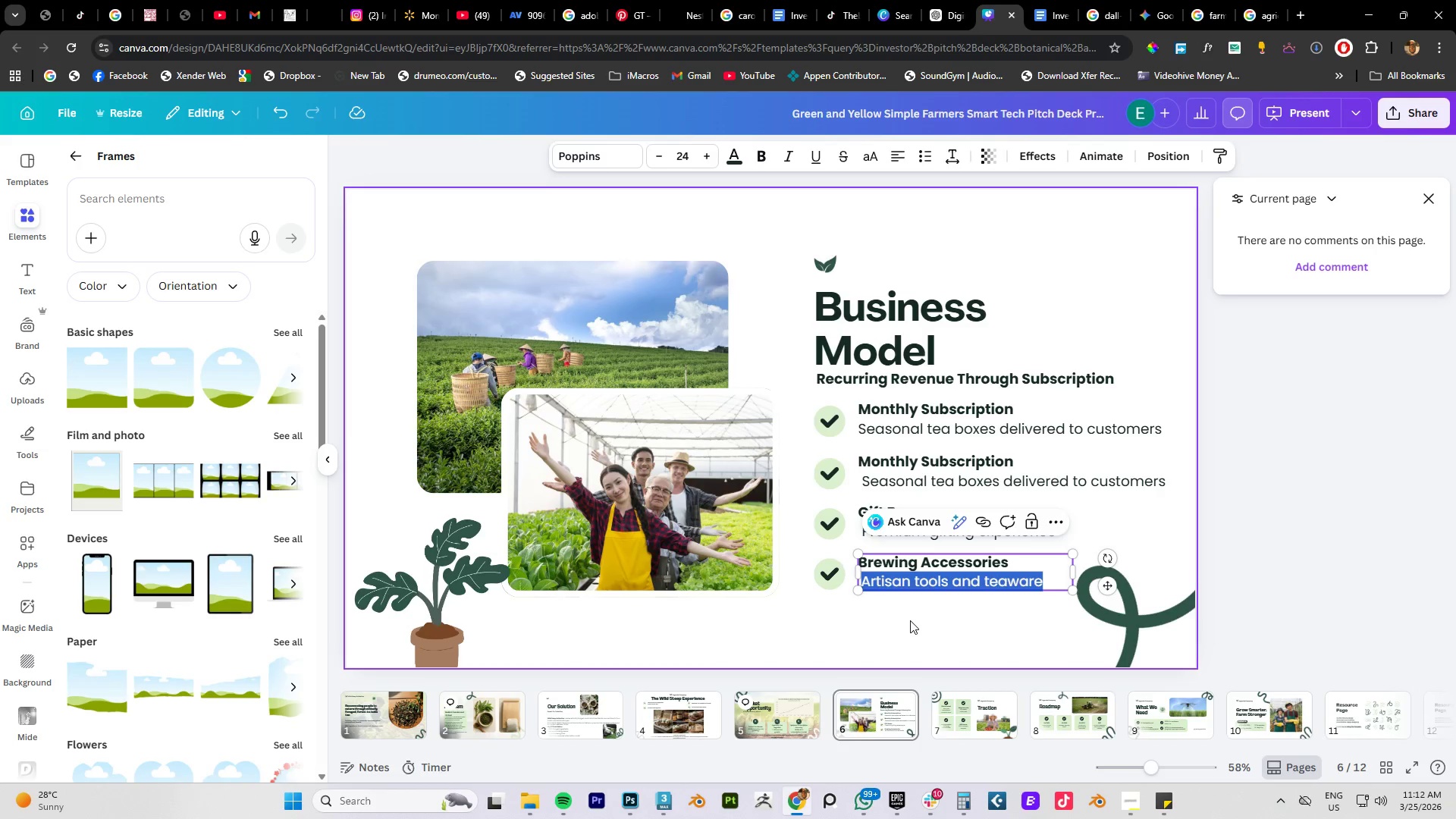 
left_click([909, 621])
 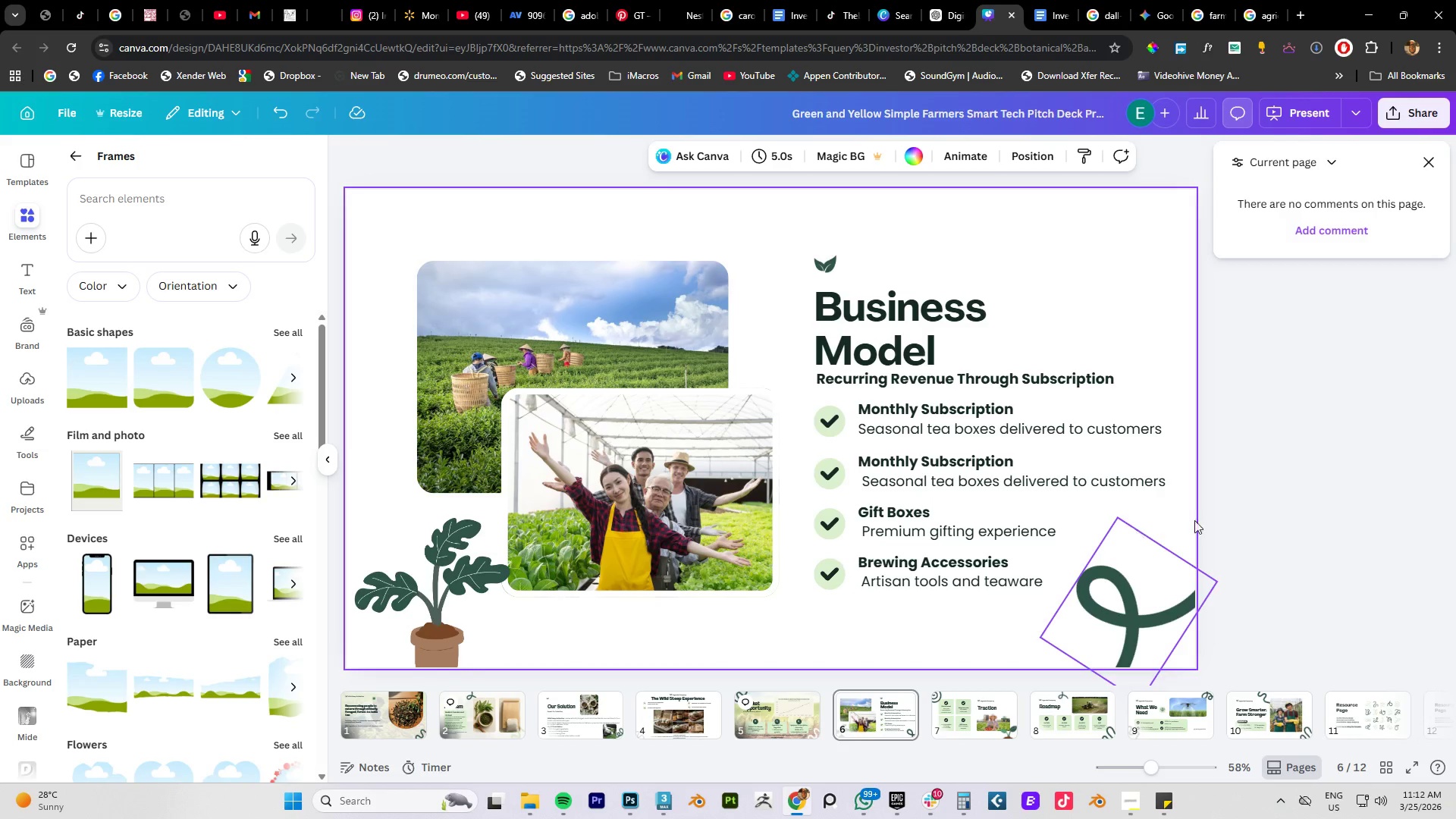 
left_click([1273, 470])
 